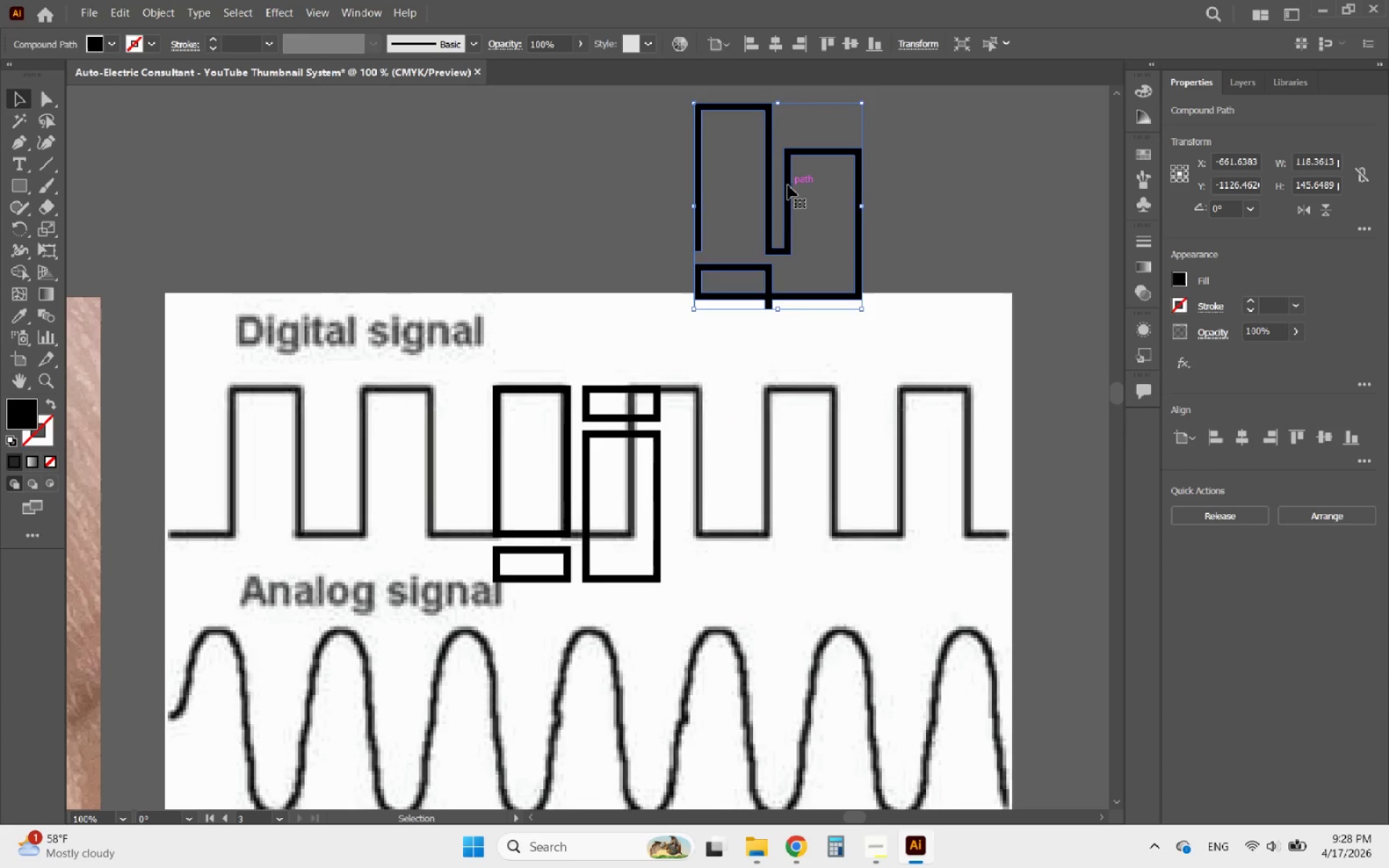 
hold_key(key=AltLeft, duration=2.39)
scroll: coordinate [698, 351], scroll_direction: down, amount: 1.0
 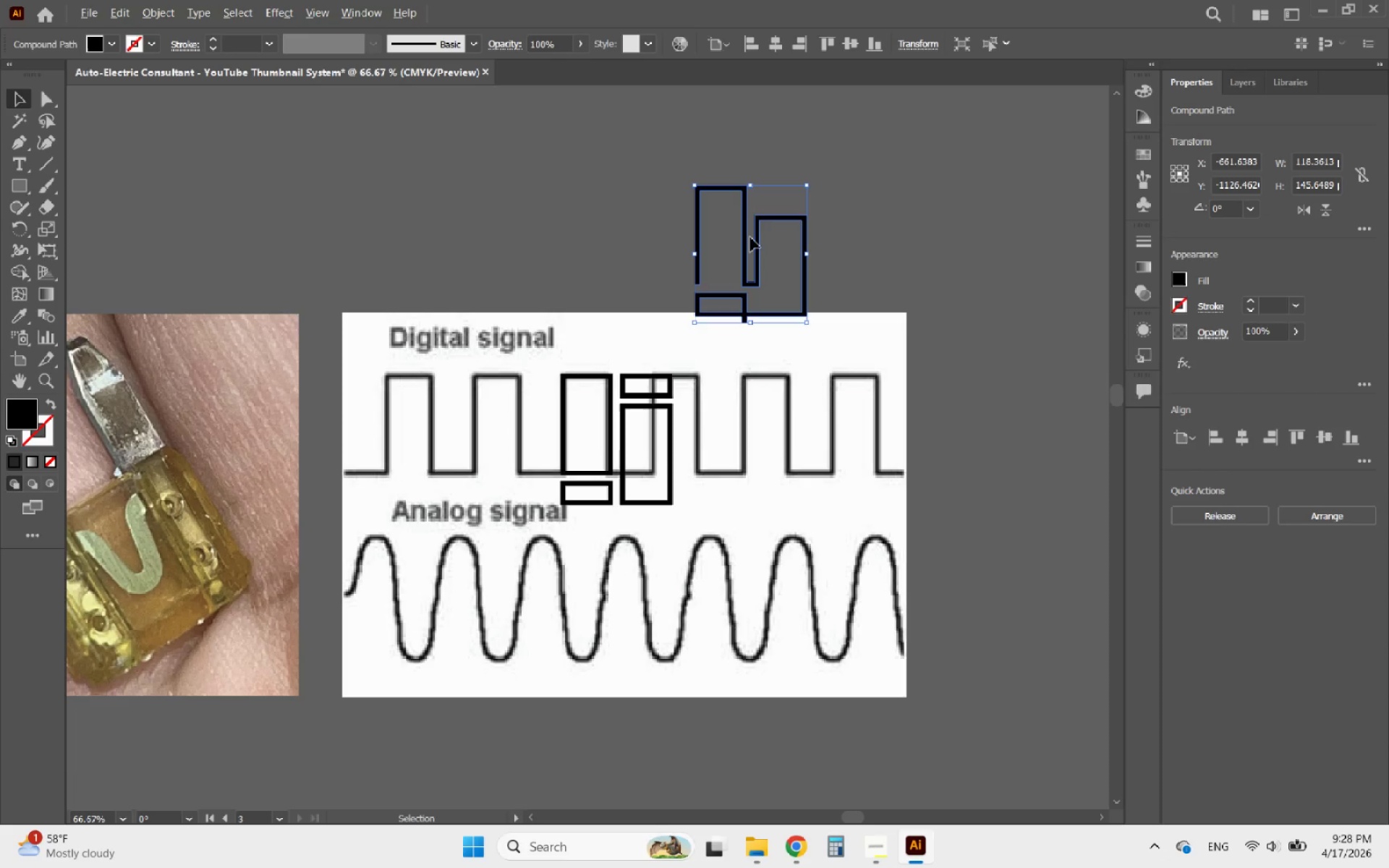 
scroll: coordinate [743, 193], scroll_direction: up, amount: 2.0
 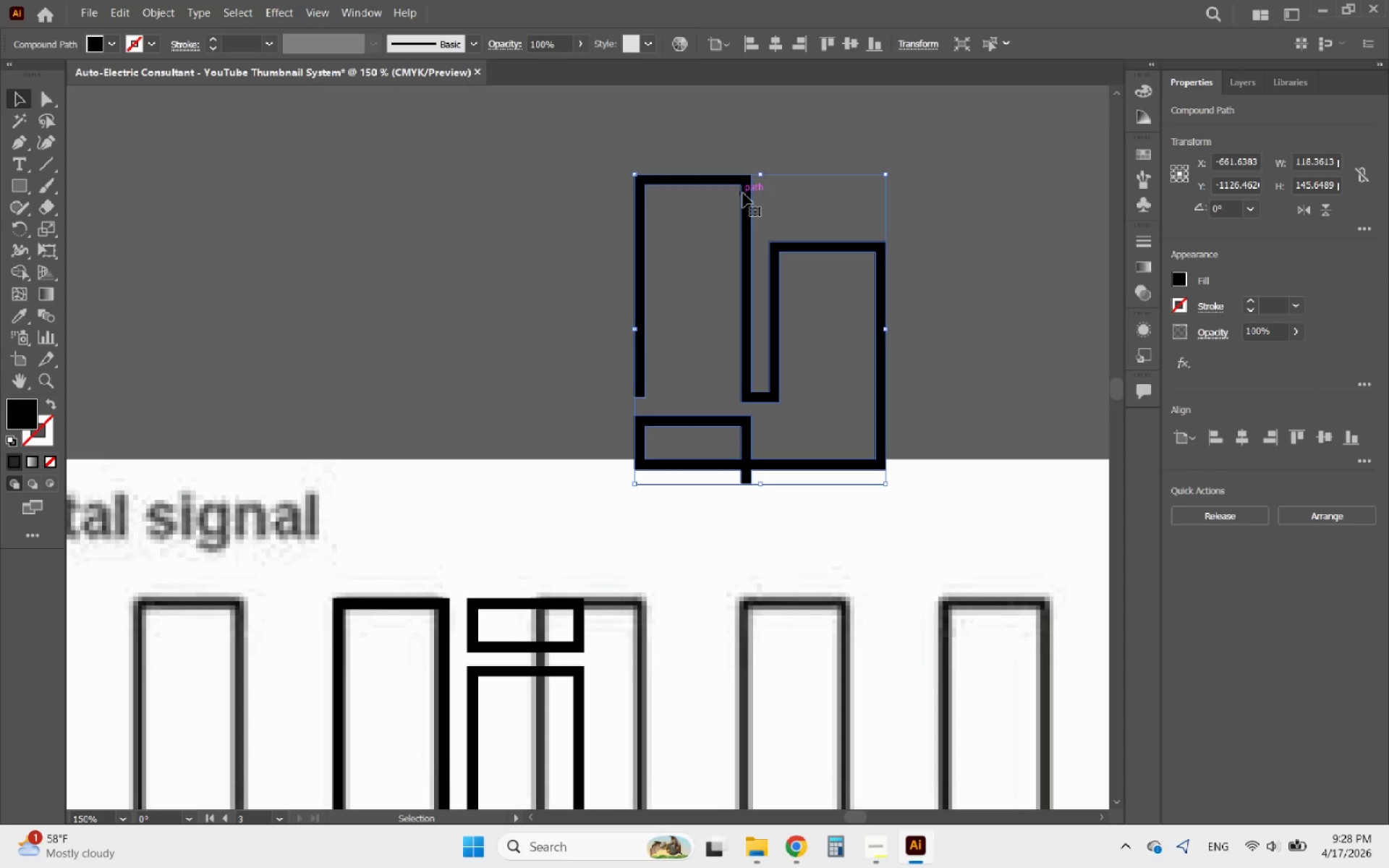 
hold_key(key=AltLeft, duration=2.16)
scroll: coordinate [531, 325], scroll_direction: down, amount: 3.0
 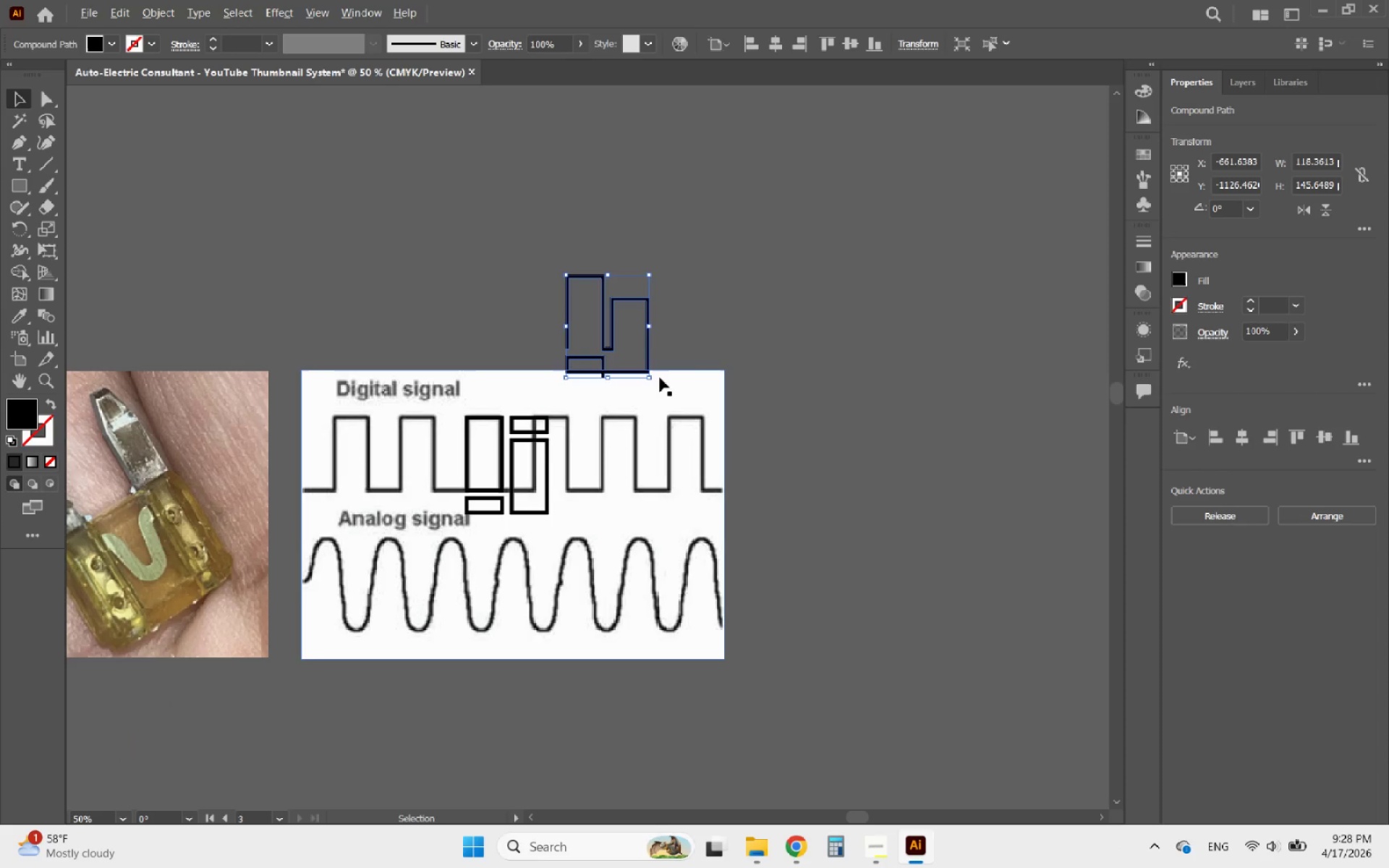 
scroll: coordinate [603, 313], scroll_direction: up, amount: 4.0
 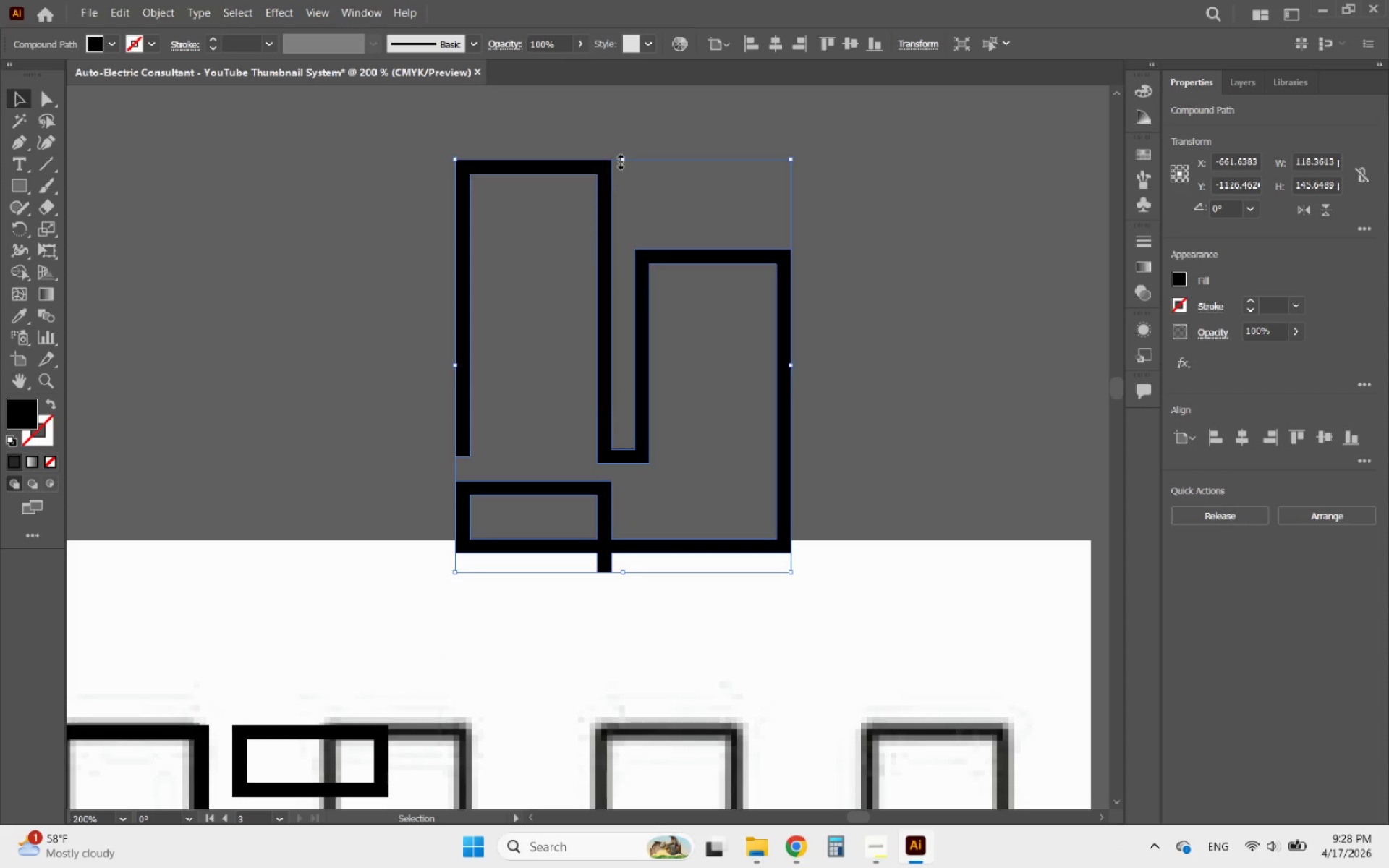 
double_click([608, 181])
 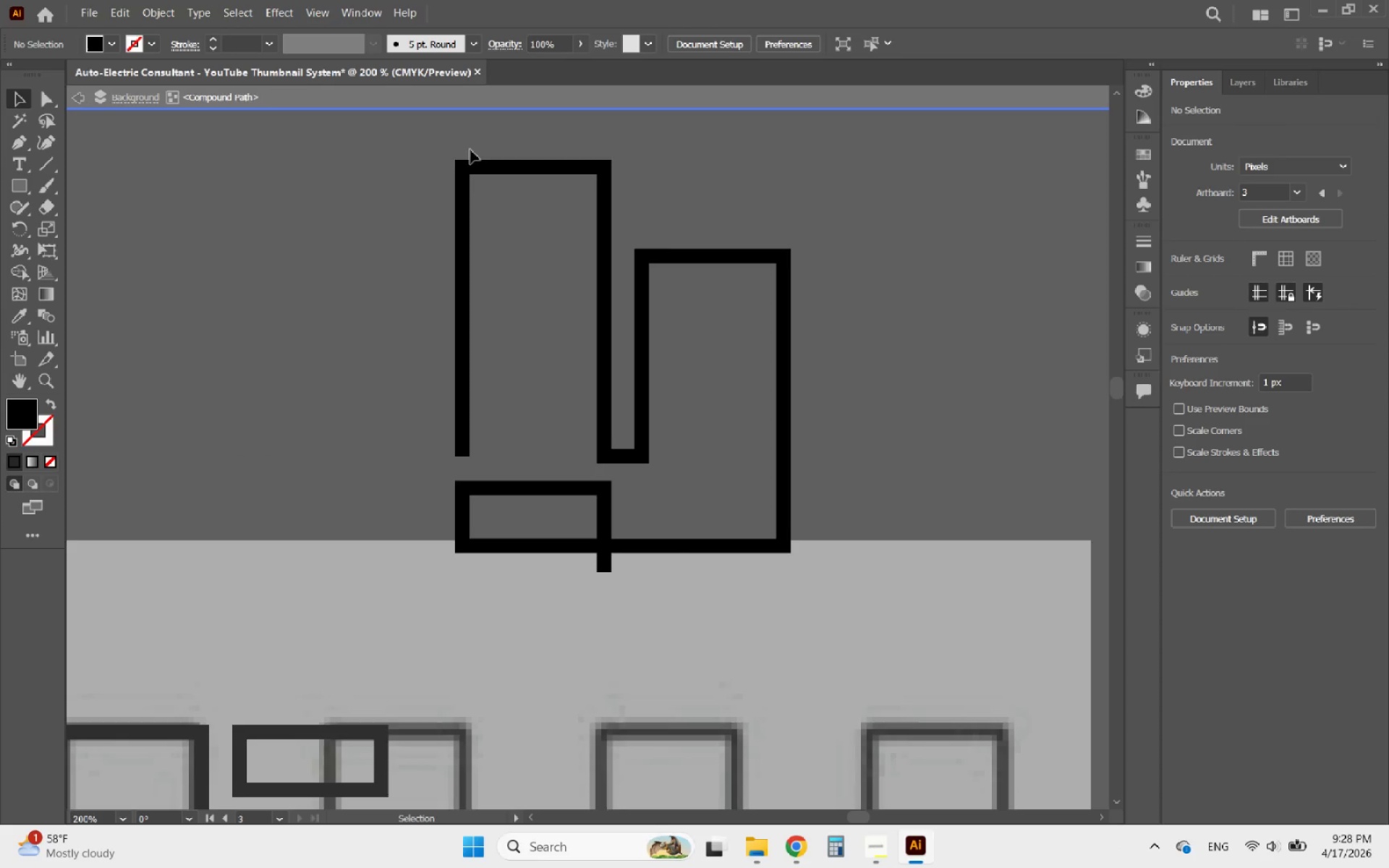 
left_click_drag(start_coordinate=[436, 153], to_coordinate=[867, 310])
 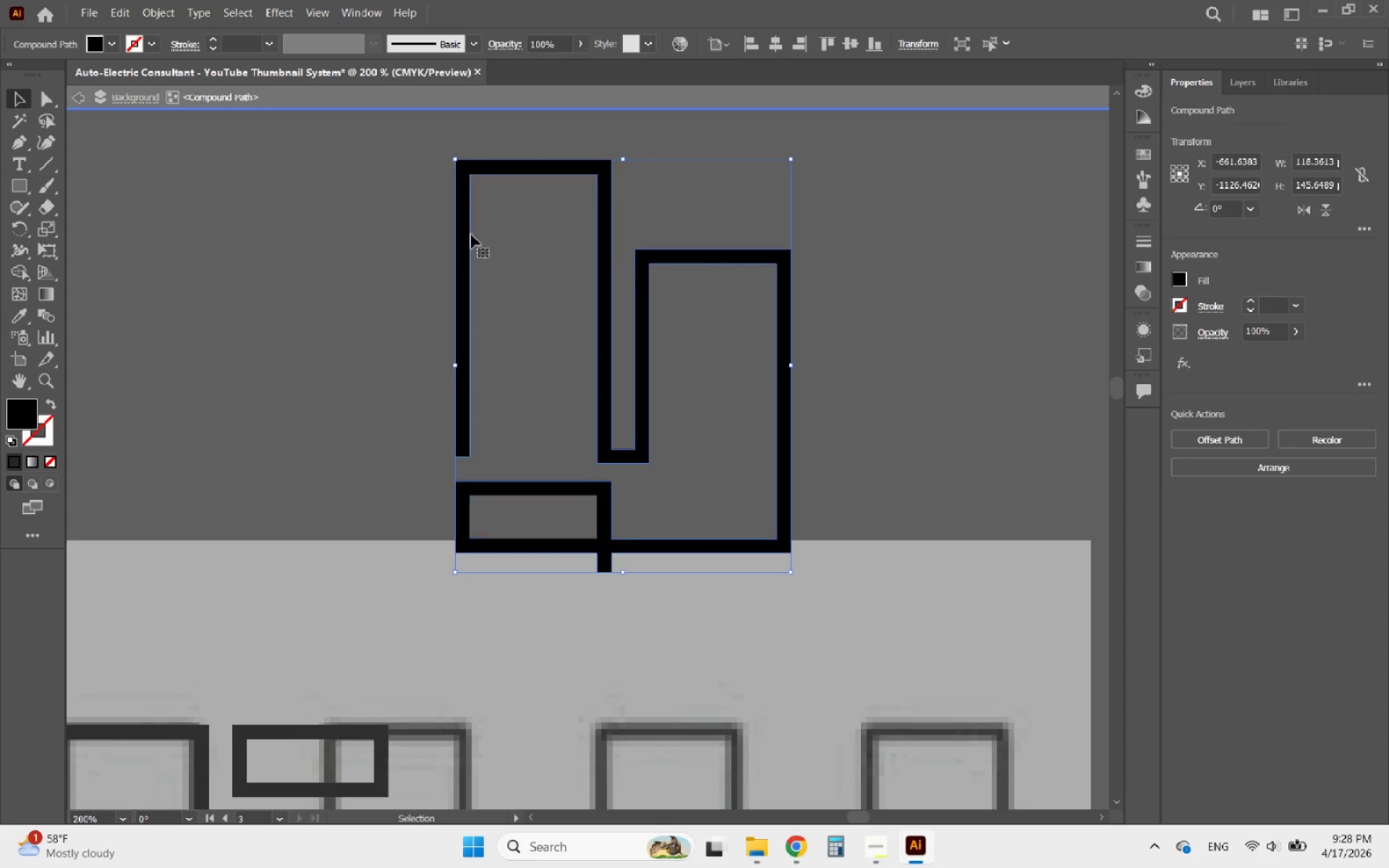 
left_click([373, 220])
 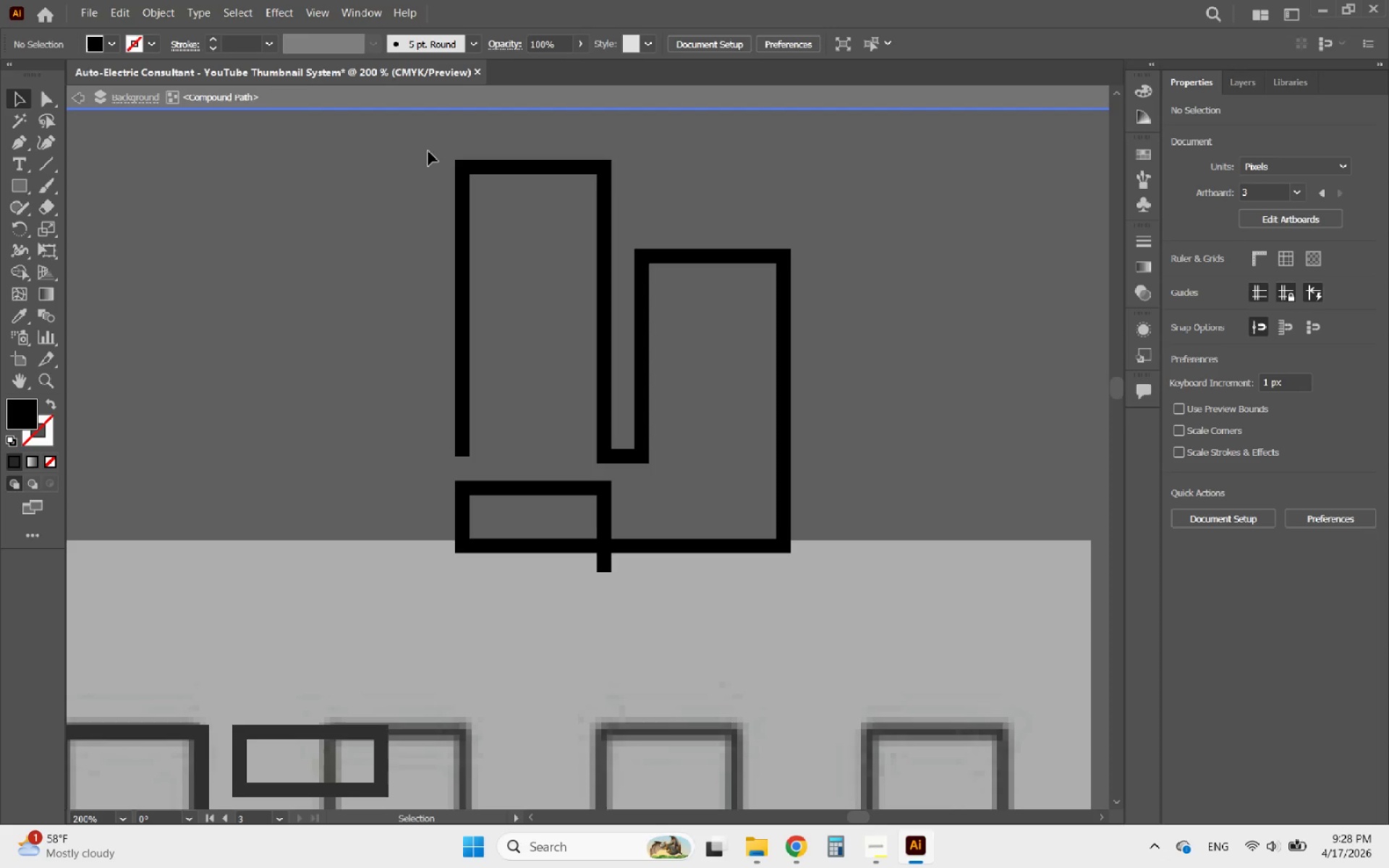 
hold_key(key=ControlLeft, duration=1.45)
left_click_drag(start_coordinate=[416, 151], to_coordinate=[855, 351])
 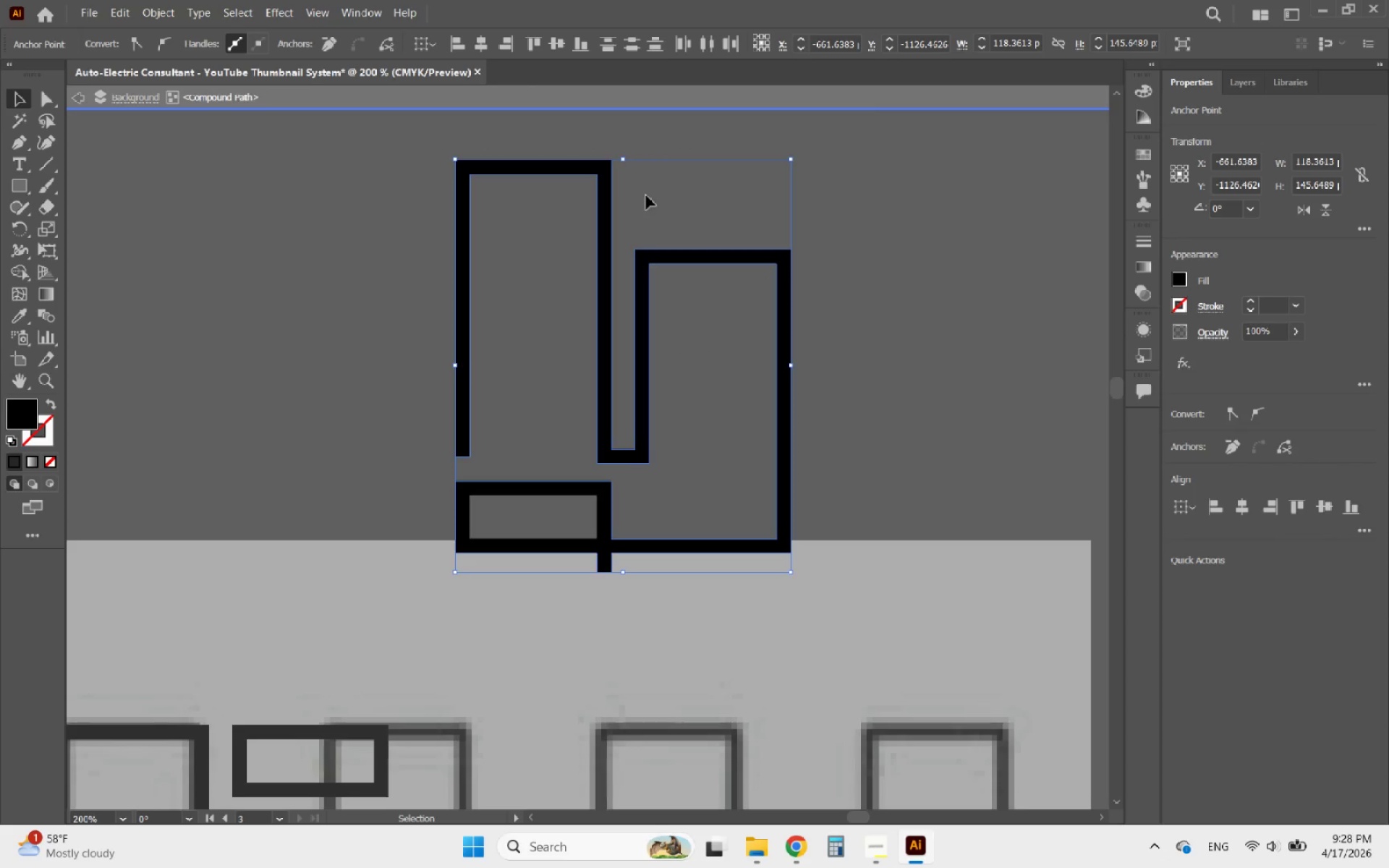 
left_click_drag(start_coordinate=[624, 157], to_coordinate=[626, 224])
 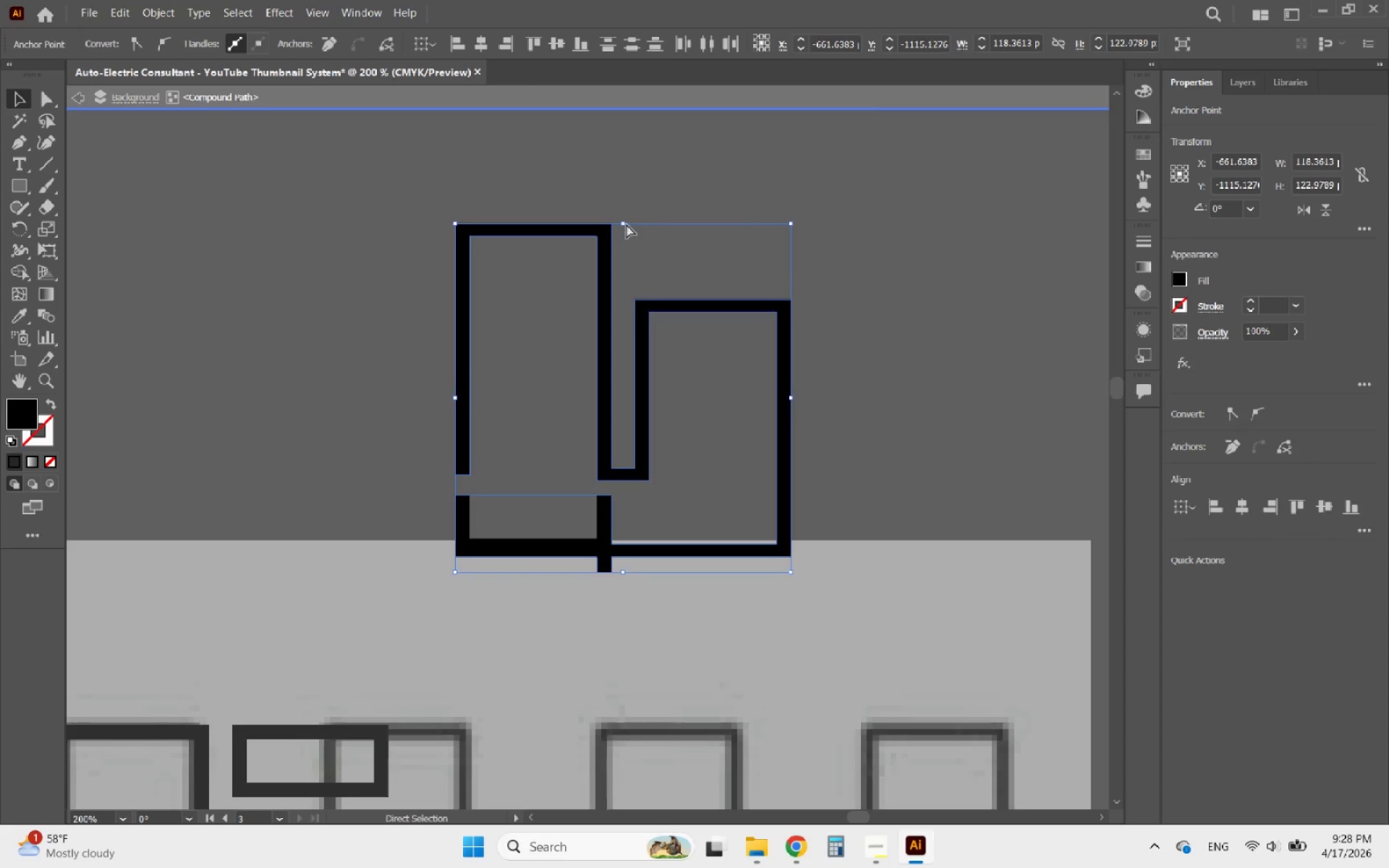 
key(Control+Z)
 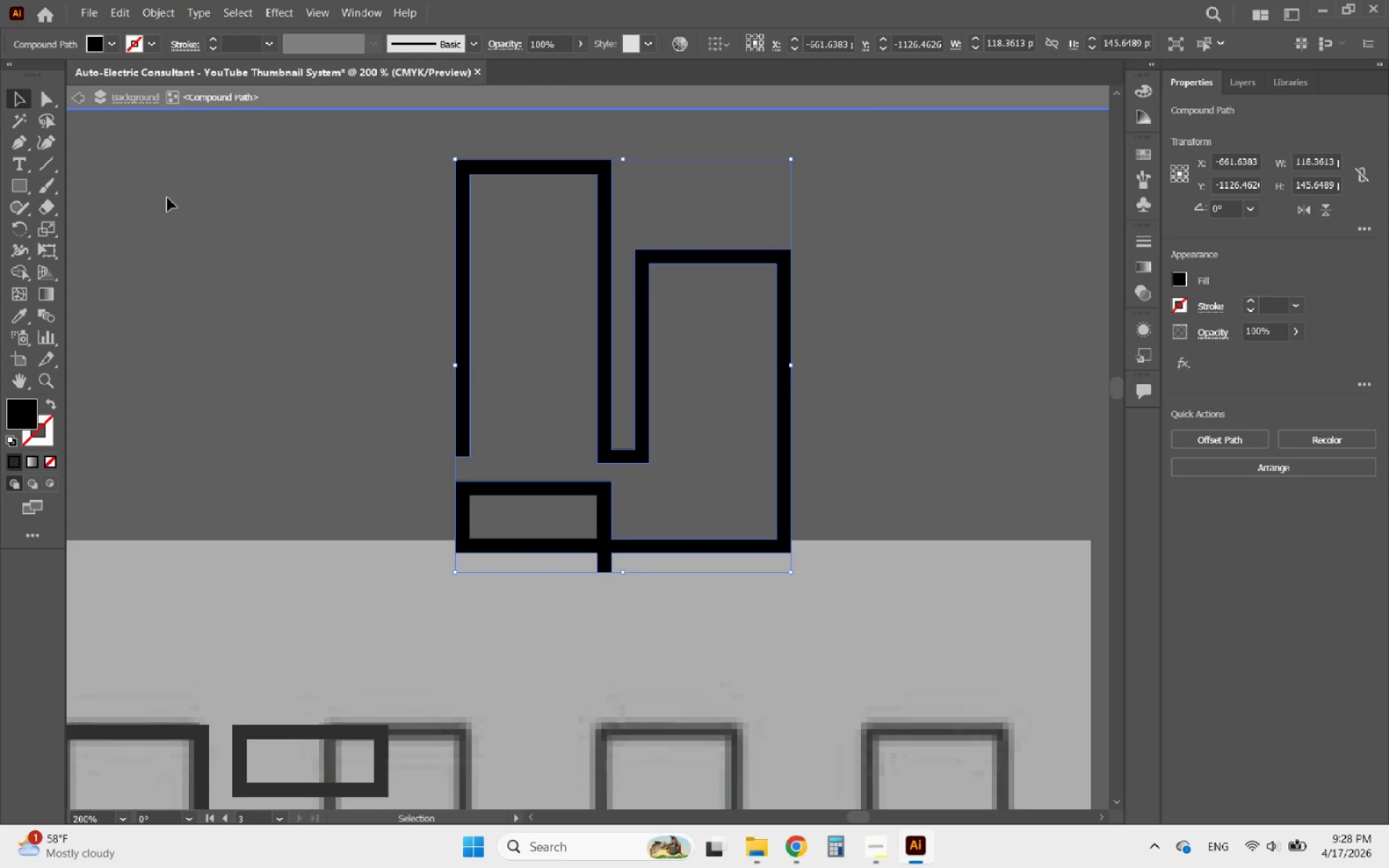 
left_click([156, 187])
 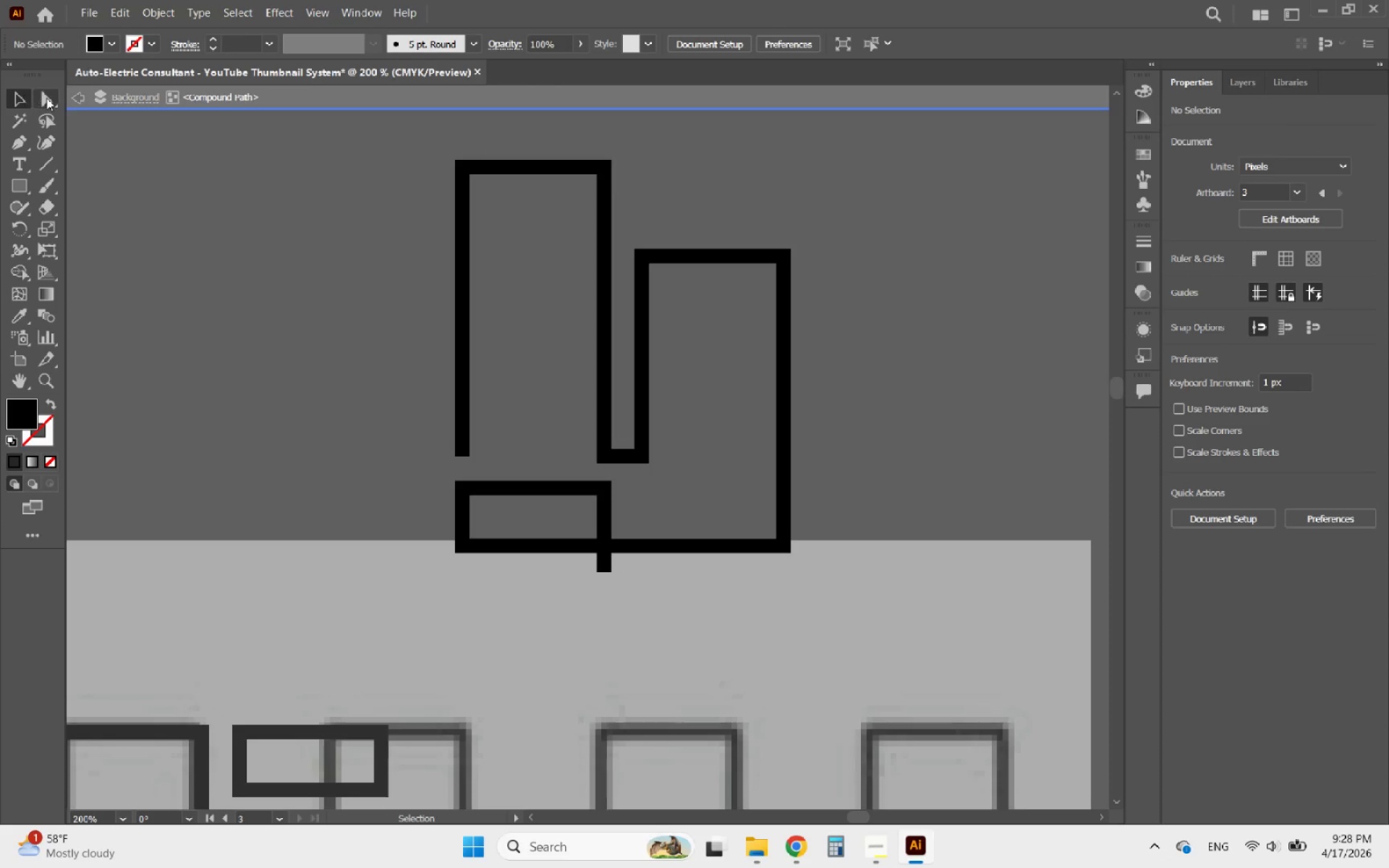 
left_click([49, 98])
 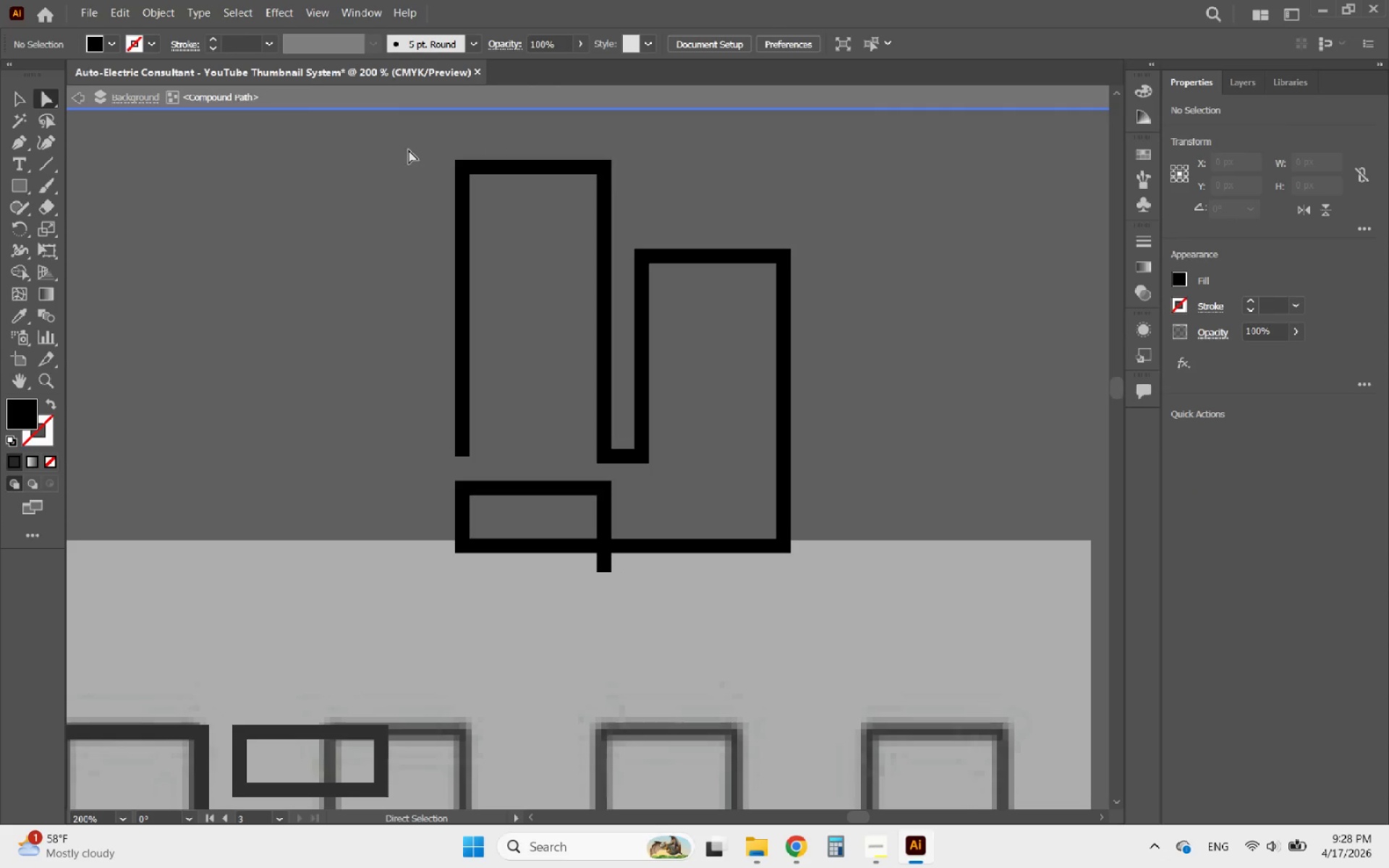 
left_click_drag(start_coordinate=[420, 146], to_coordinate=[833, 299])
 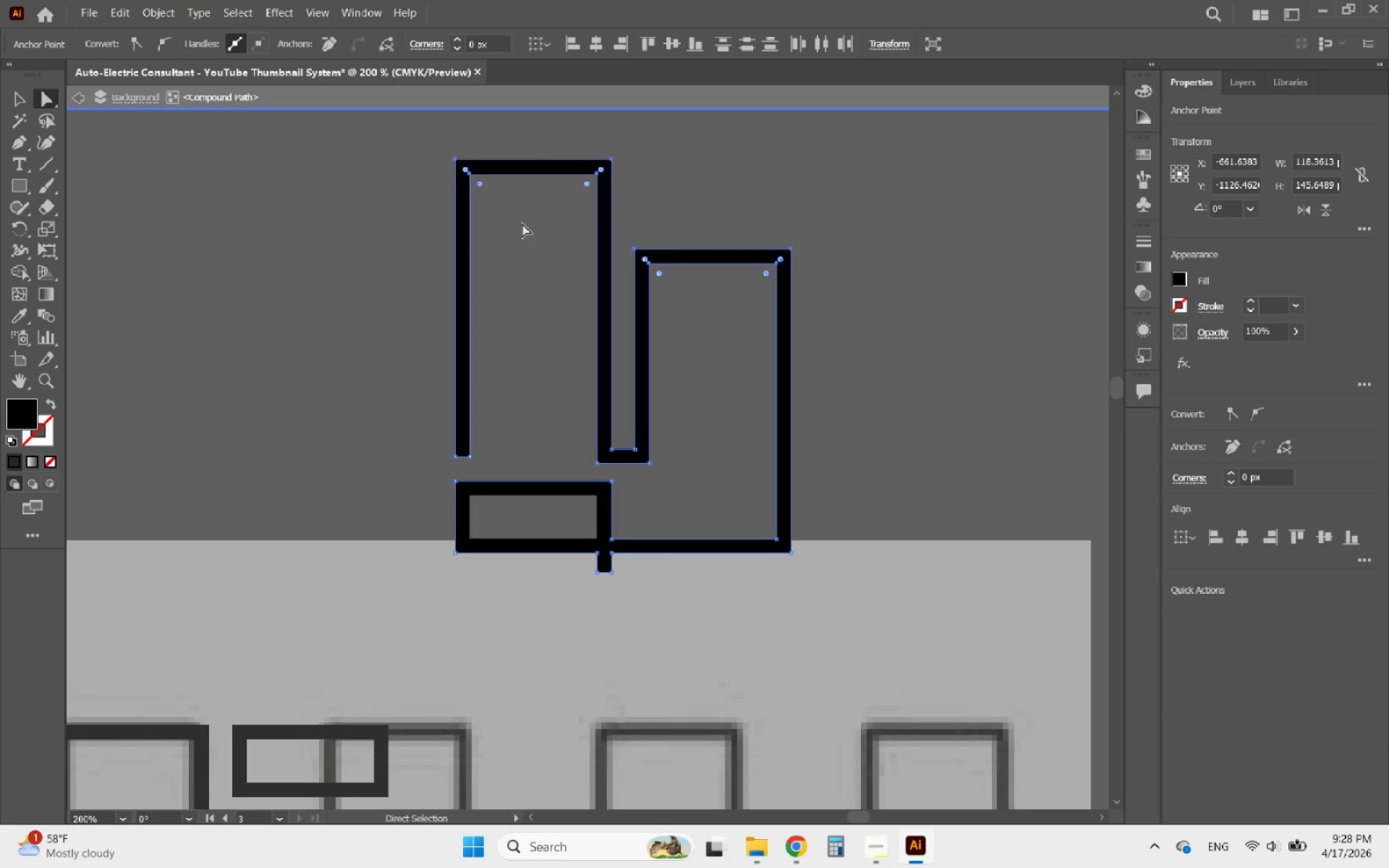 
wait(6.2)
 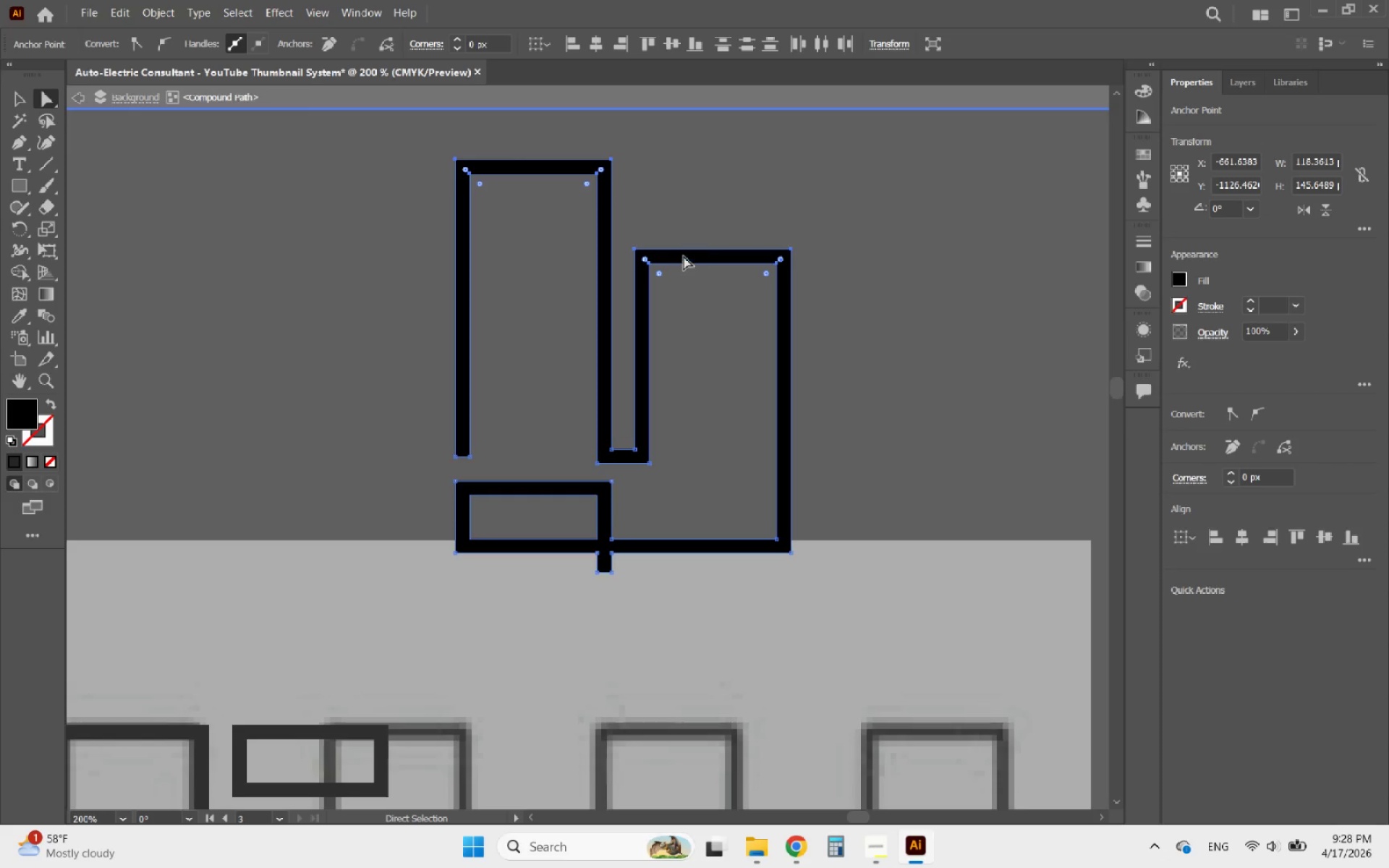 
key(ArrowDown)
 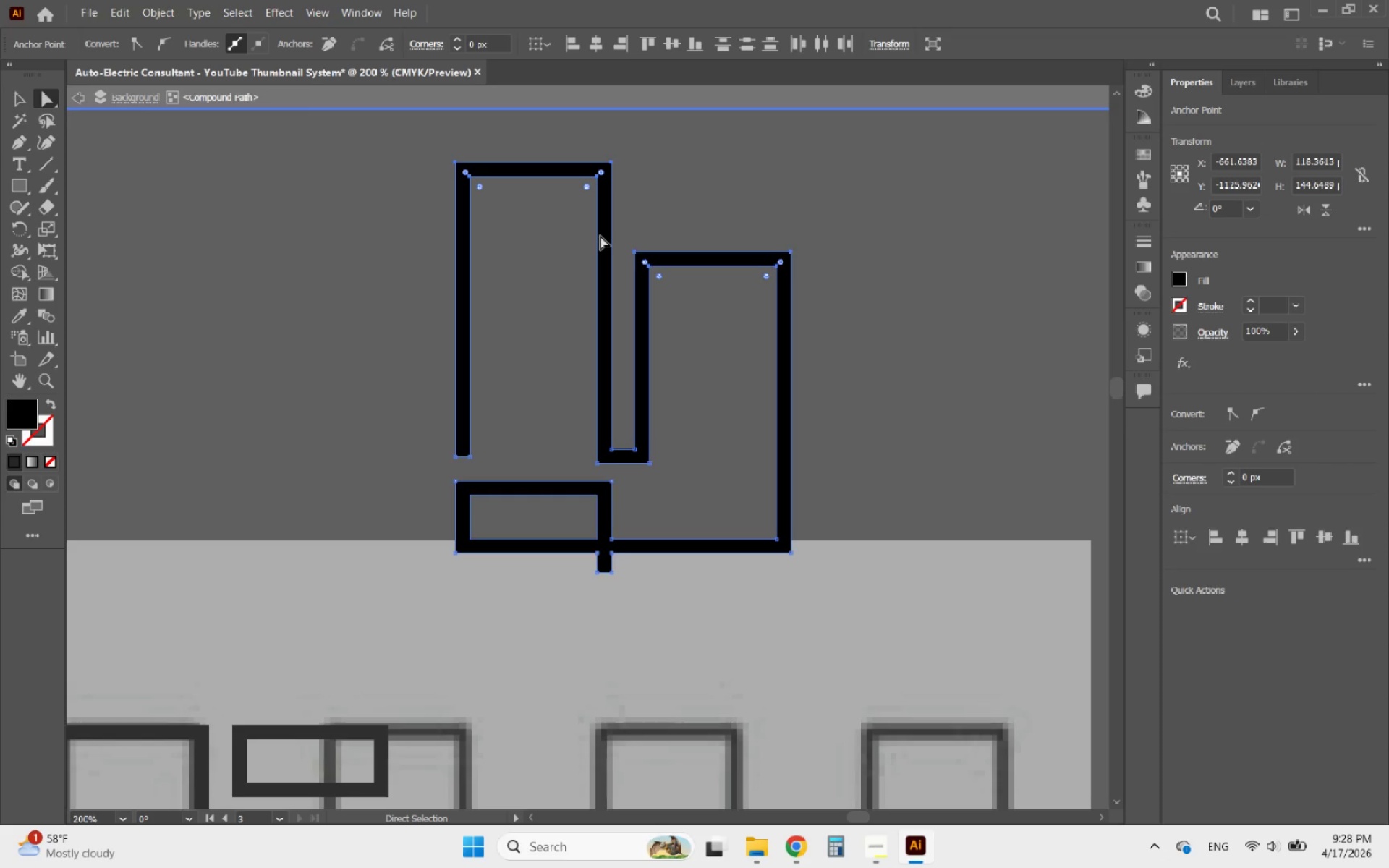 
key(ArrowDown)
 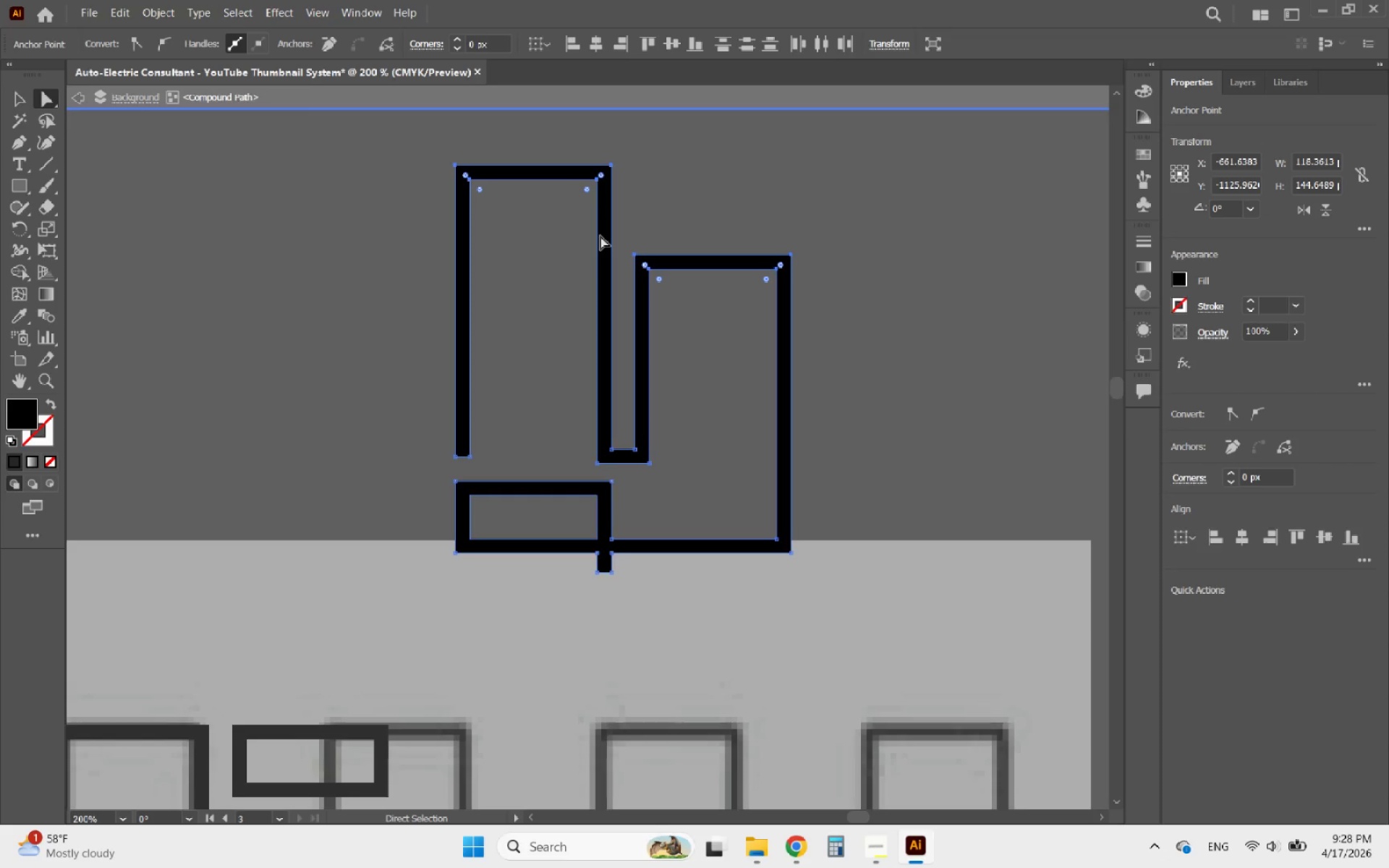 
key(ArrowDown)
 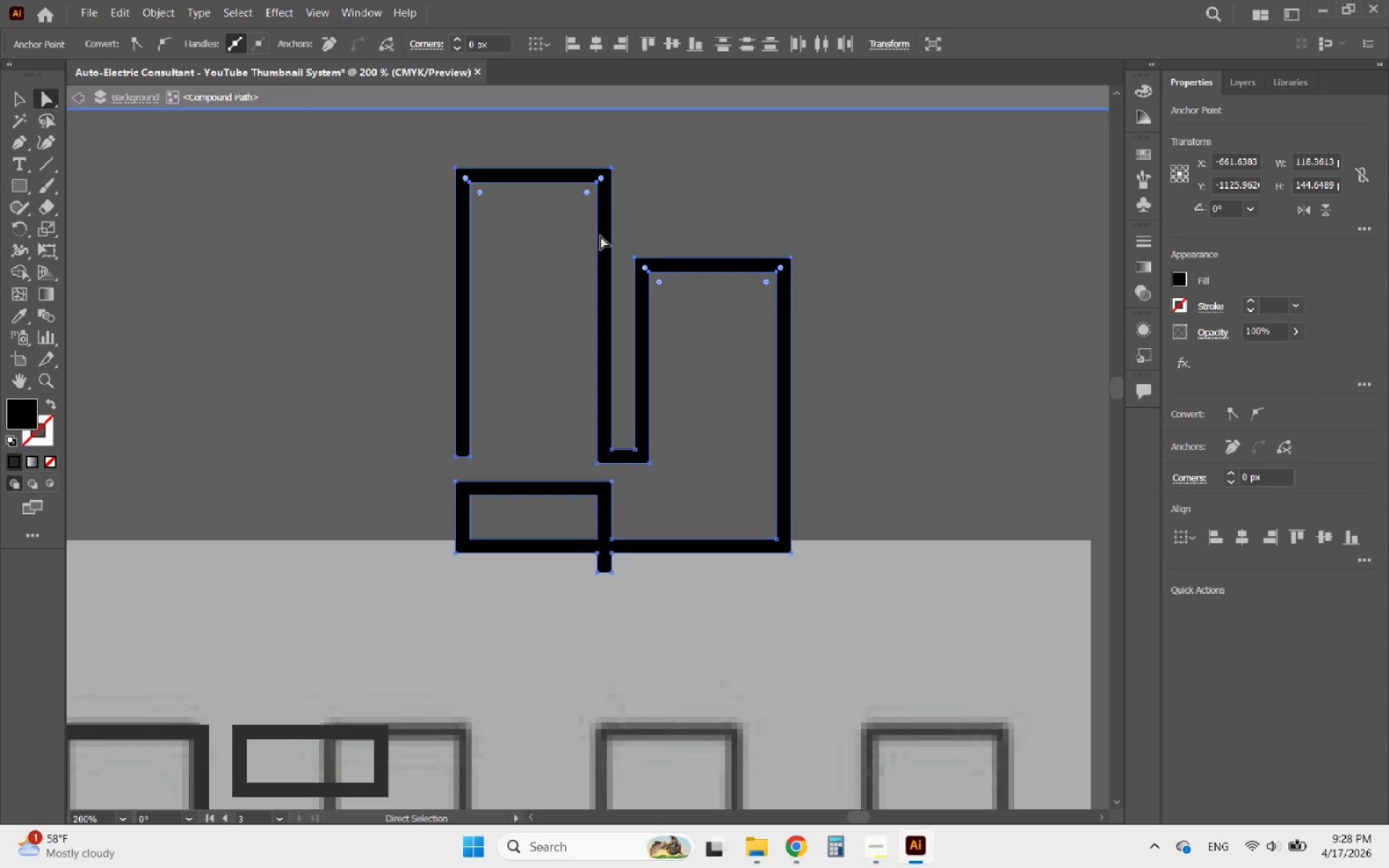 
hold_key(key=ArrowDown, duration=1.44)
 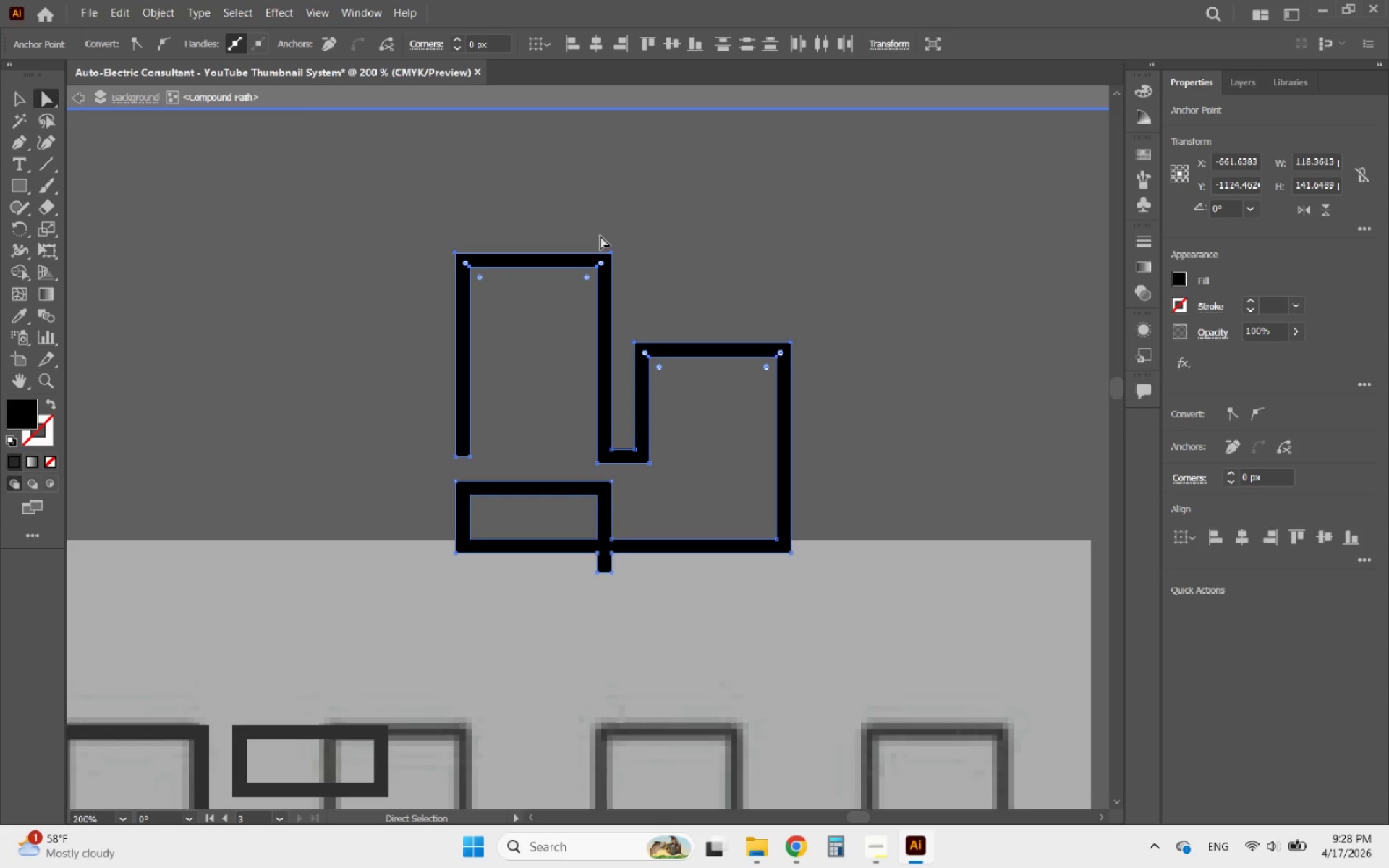 
key(ArrowDown)
 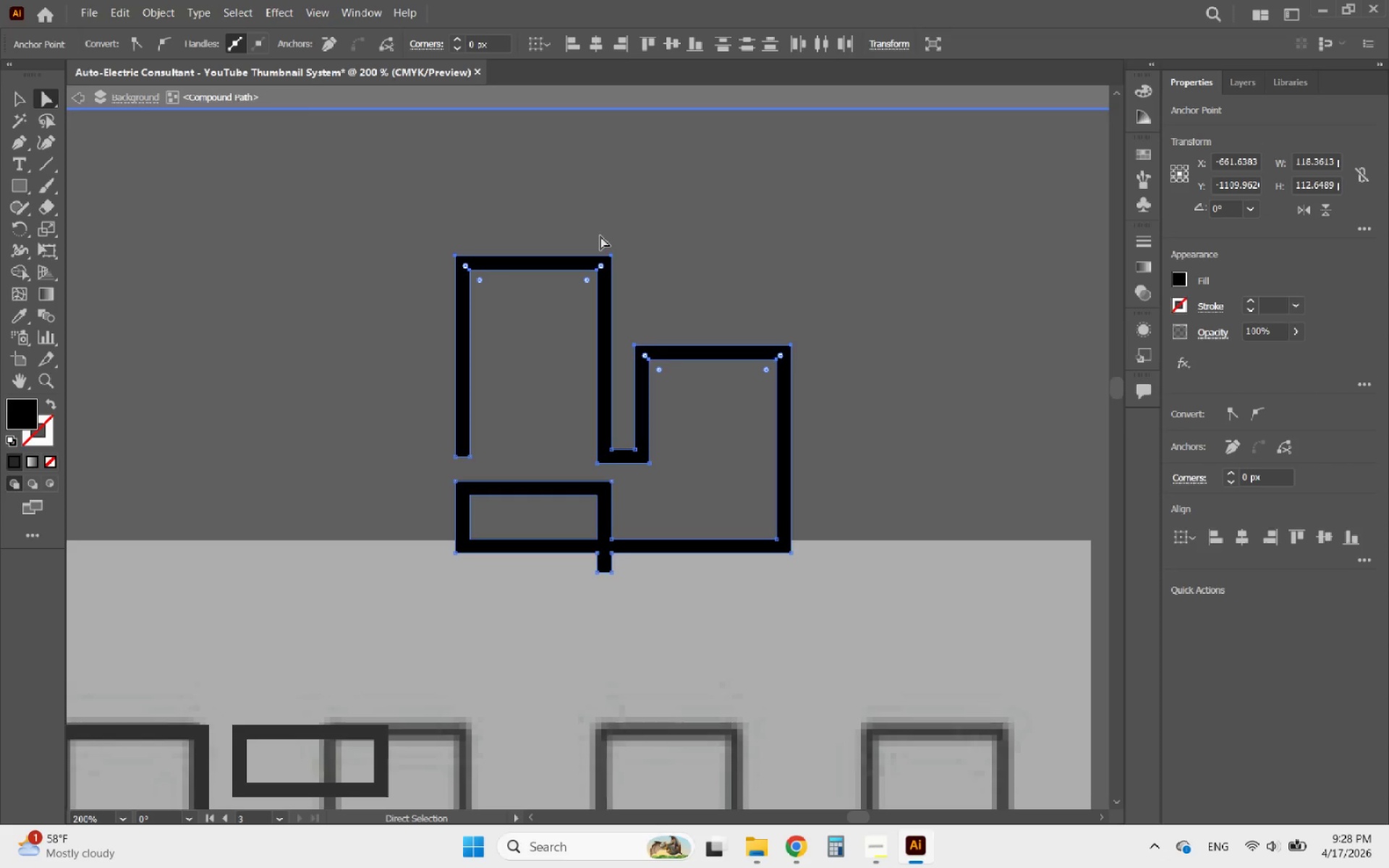 
key(ArrowDown)
 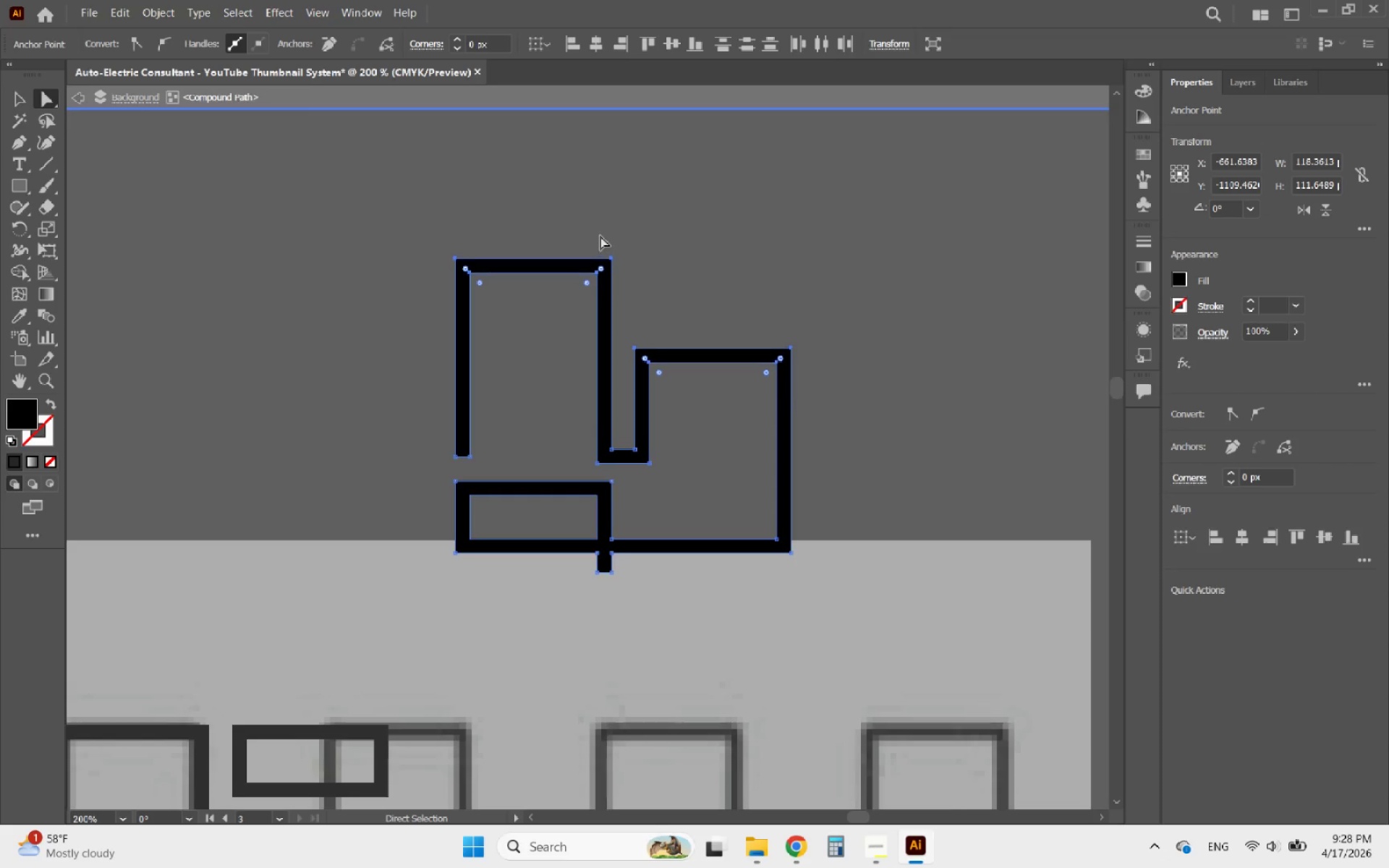 
key(ArrowDown)
 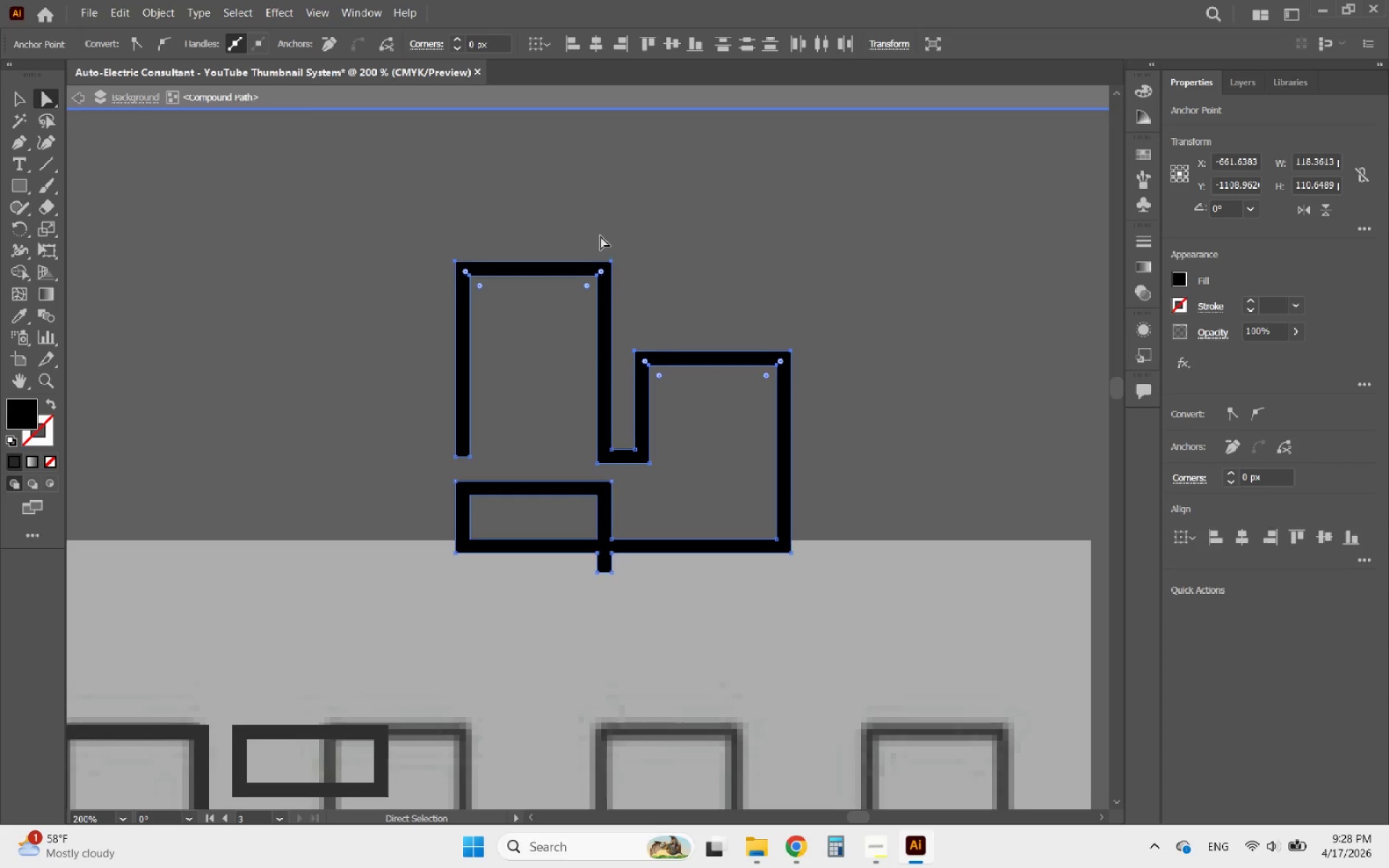 
key(ArrowDown)
 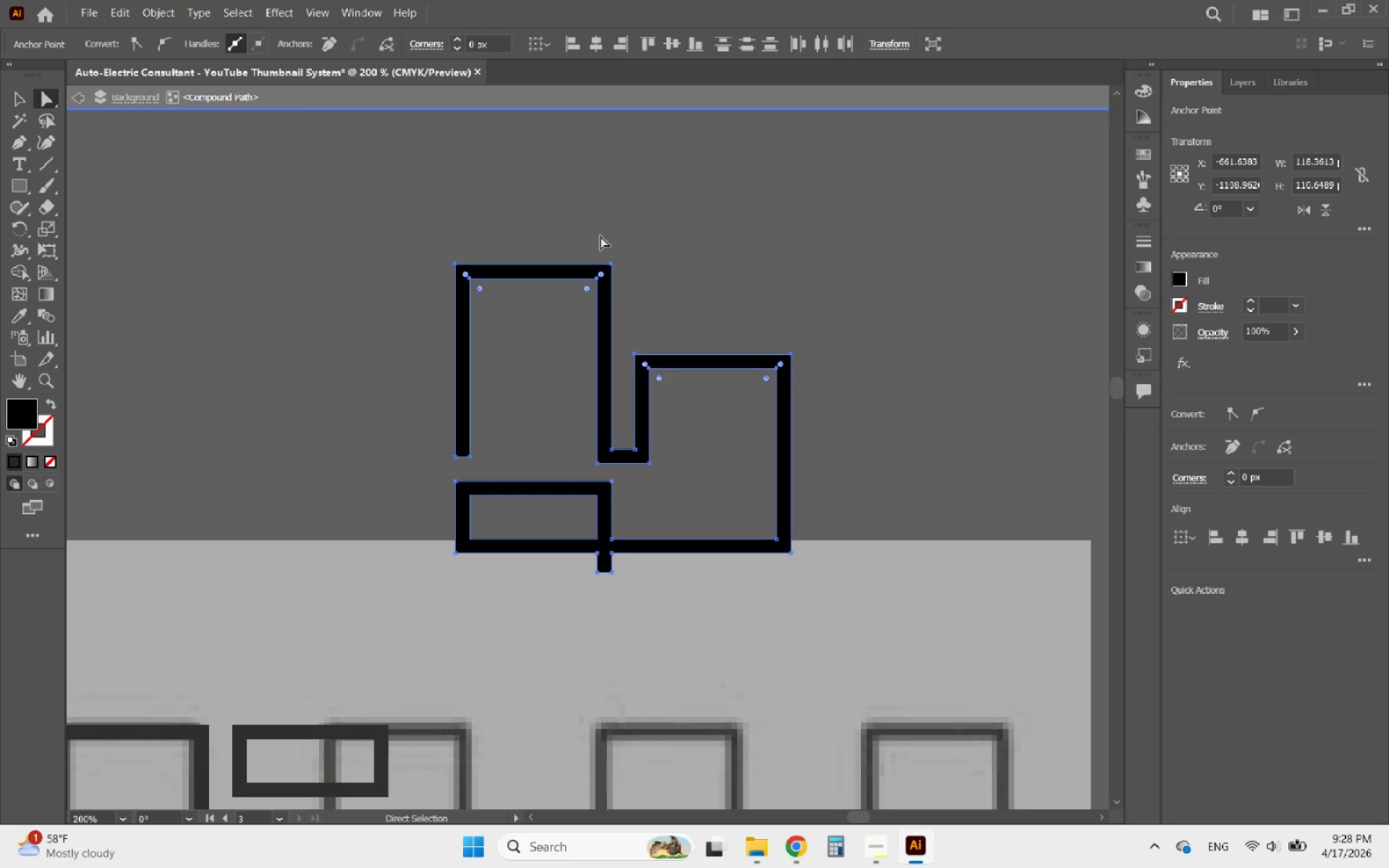 
key(ArrowDown)
 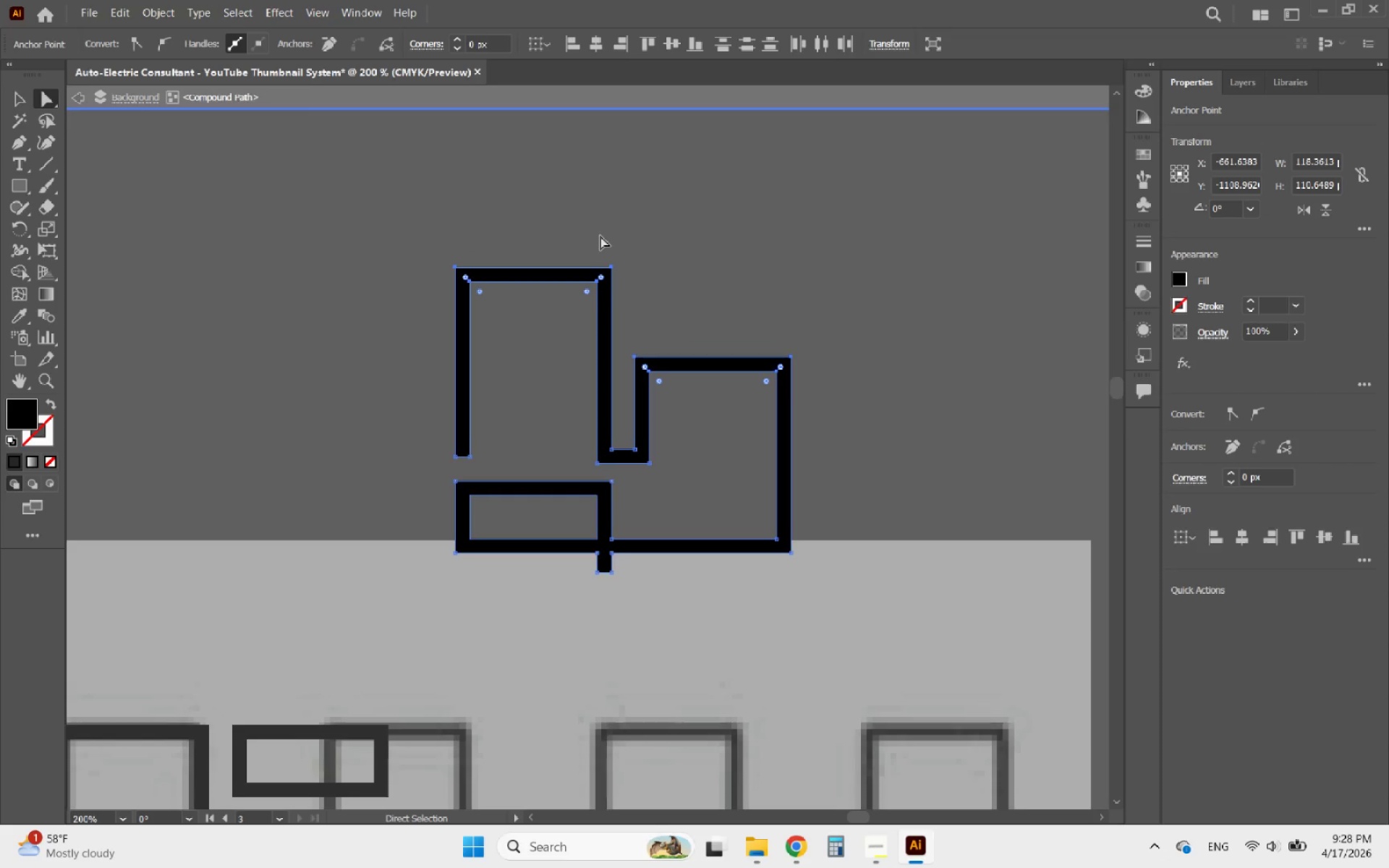 
hold_key(key=ArrowDown, duration=0.88)
 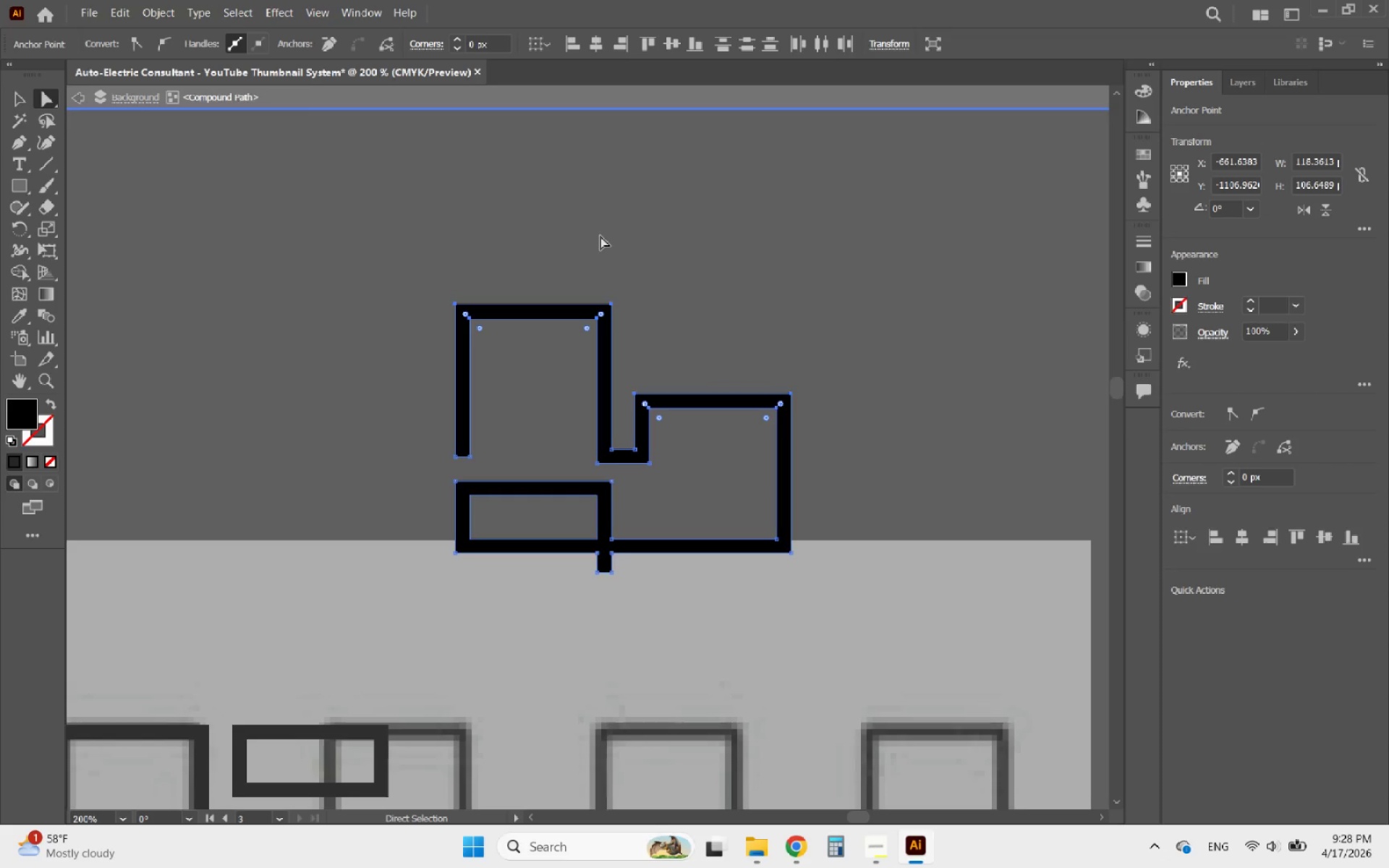 
key(ArrowDown)
 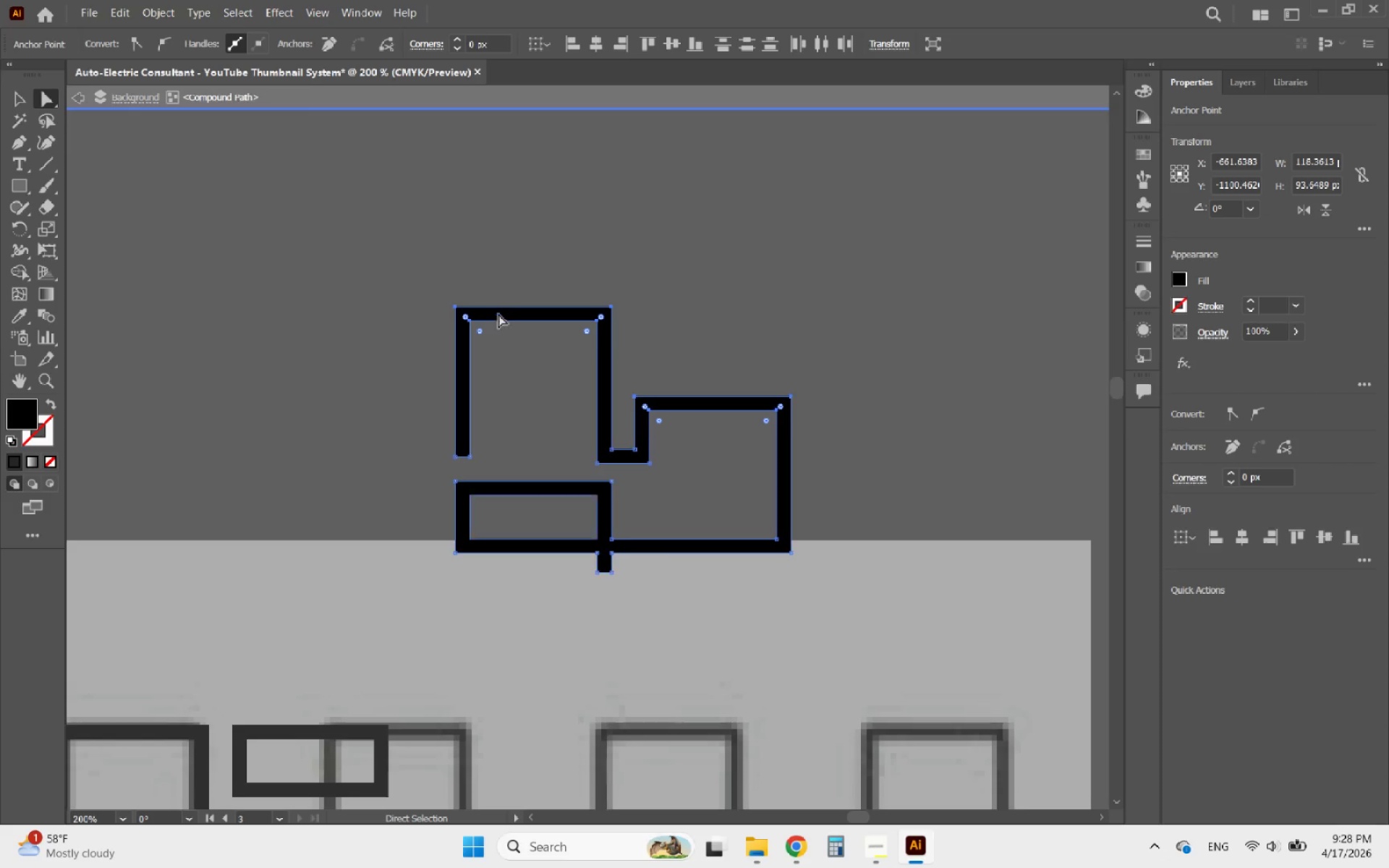 
left_click_drag(start_coordinate=[394, 281], to_coordinate=[667, 366])
 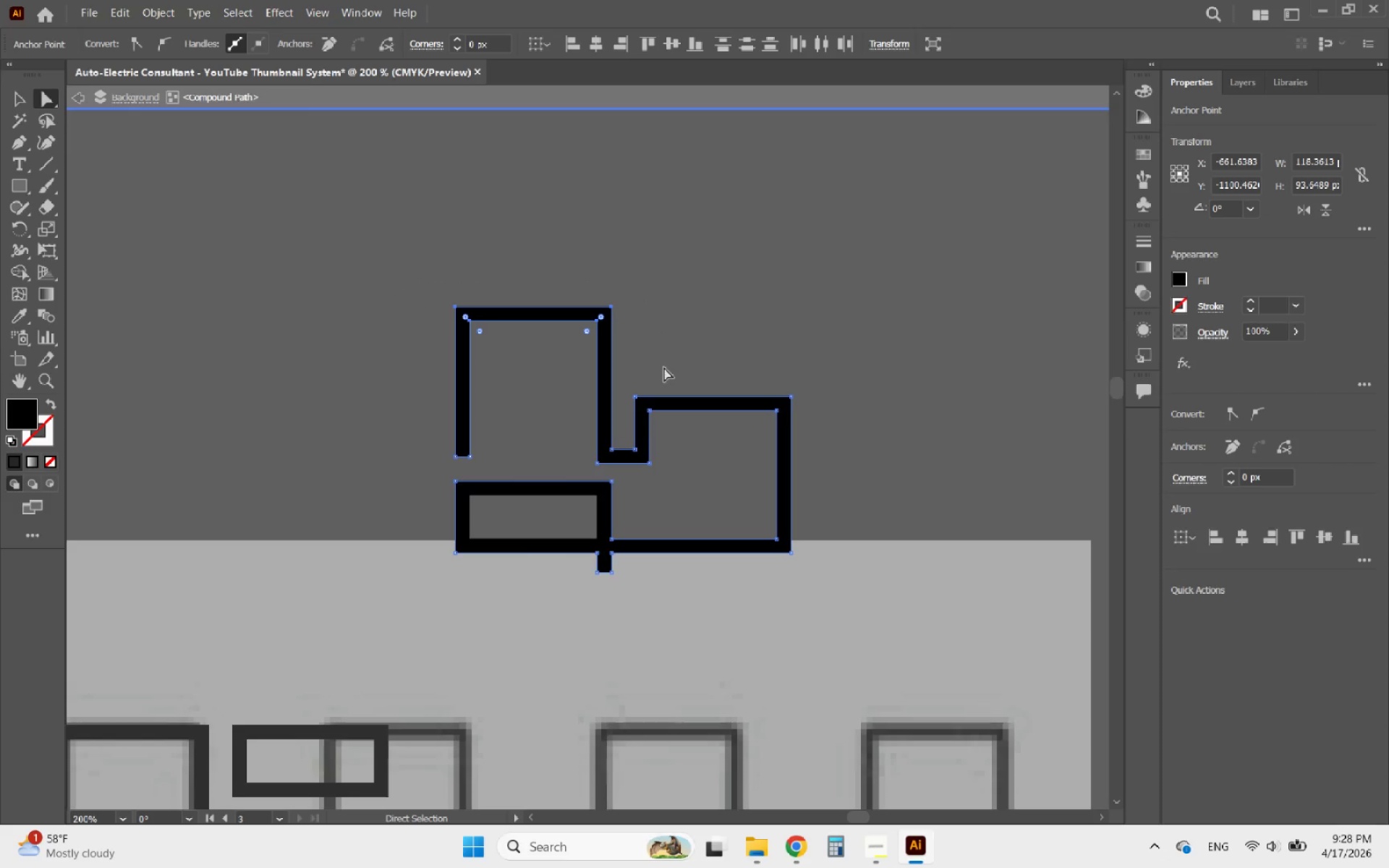 
key(ArrowDown)
 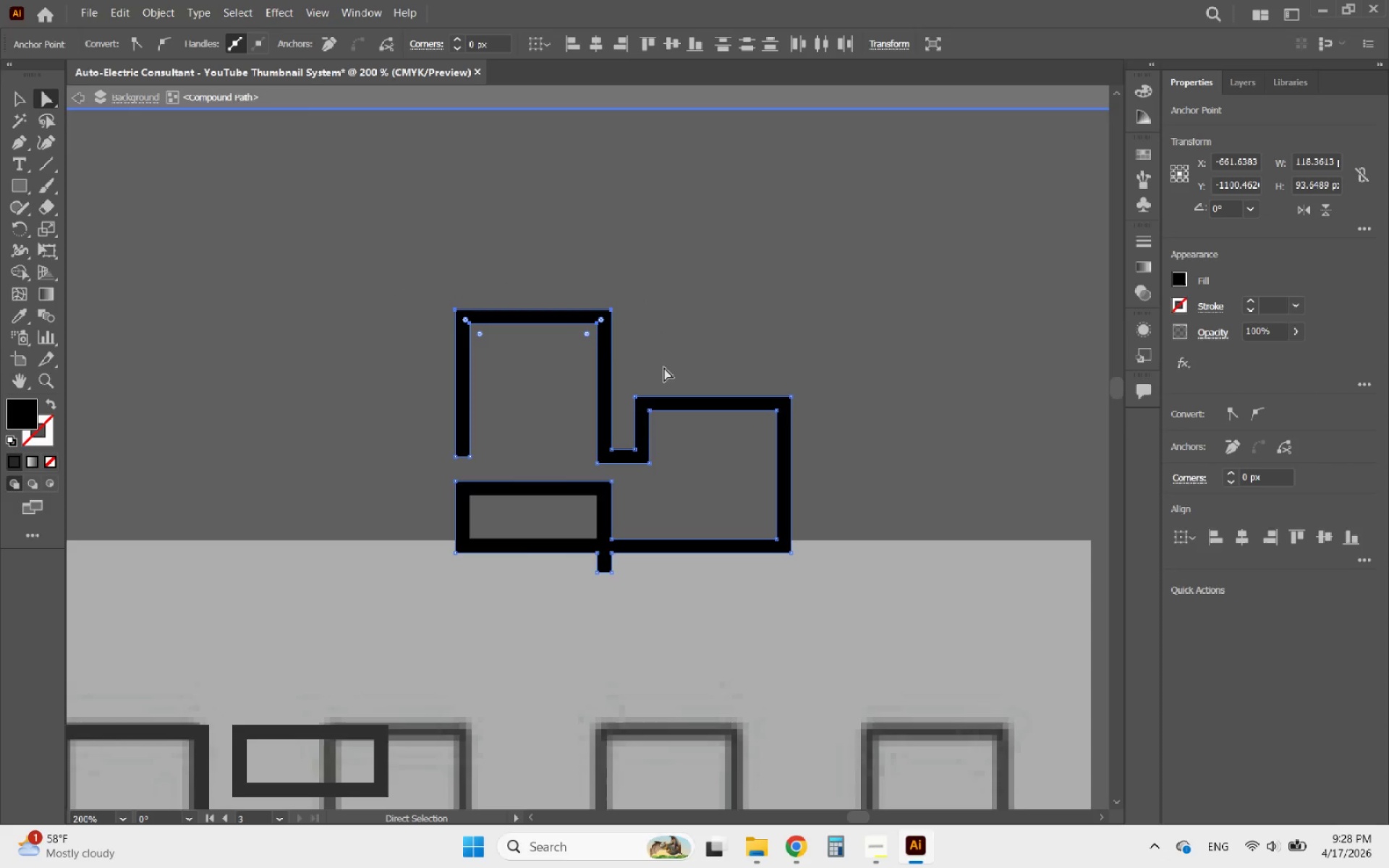 
hold_key(key=ArrowDown, duration=0.7)
 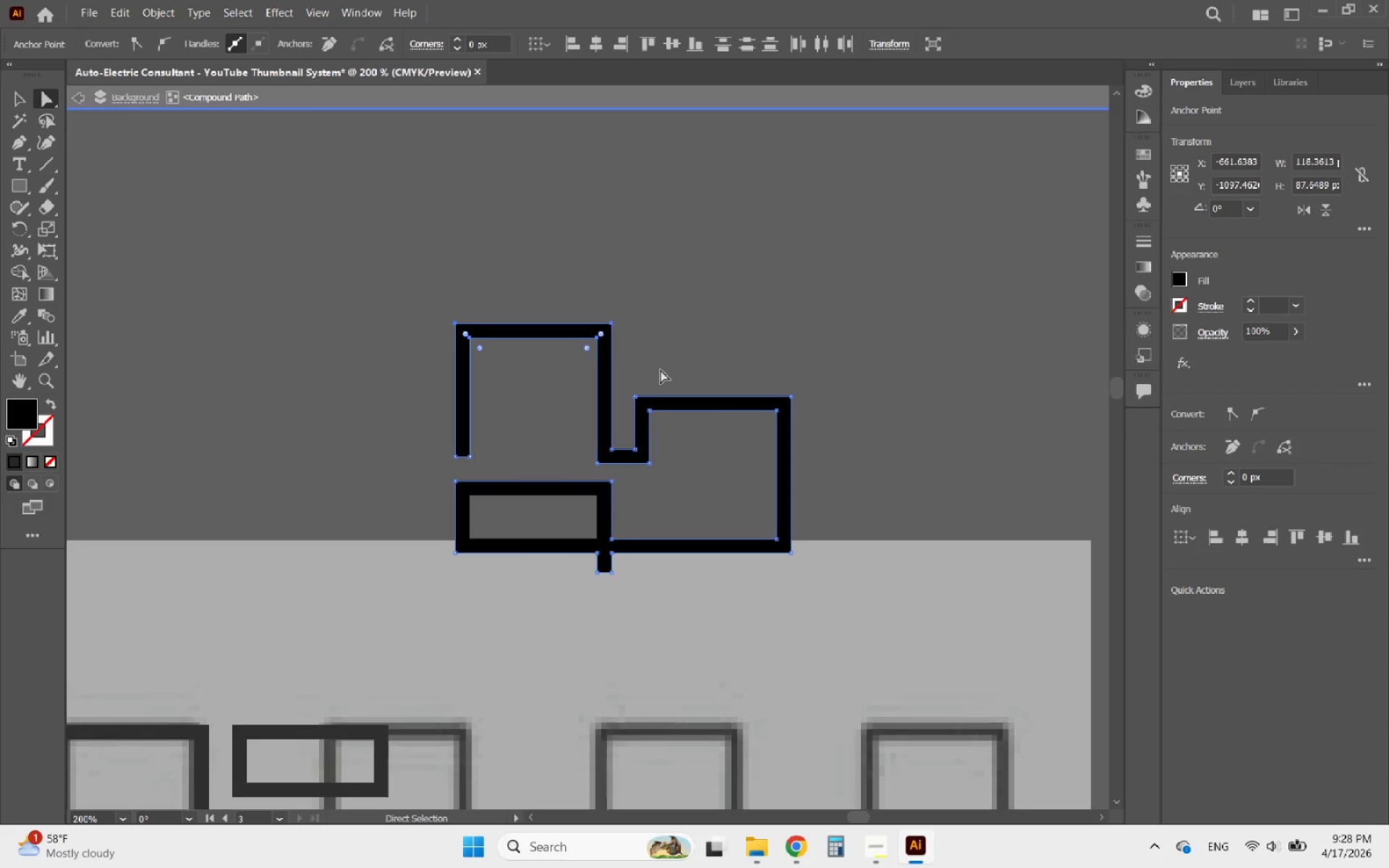 
key(ArrowDown)
 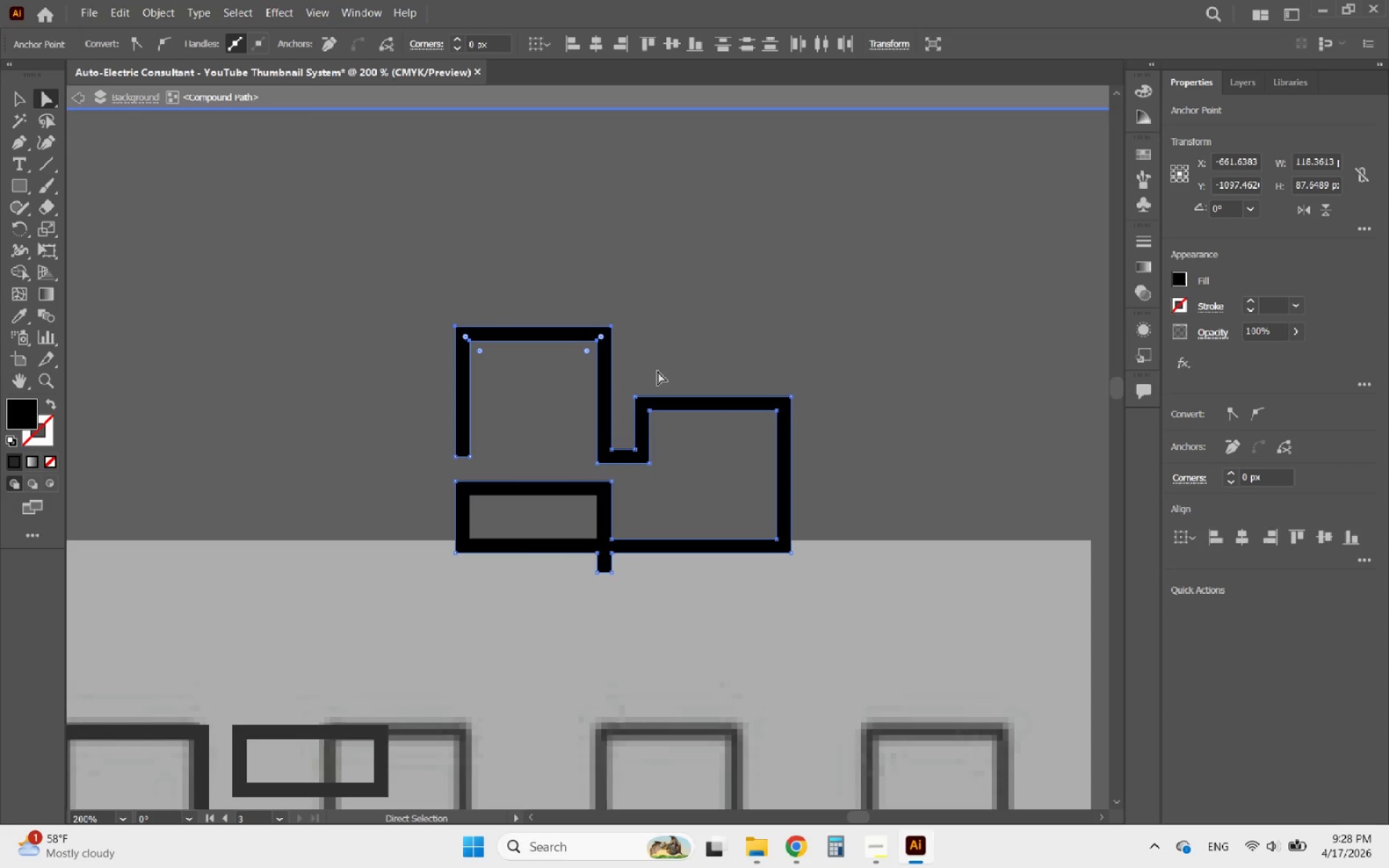 
key(ArrowDown)
 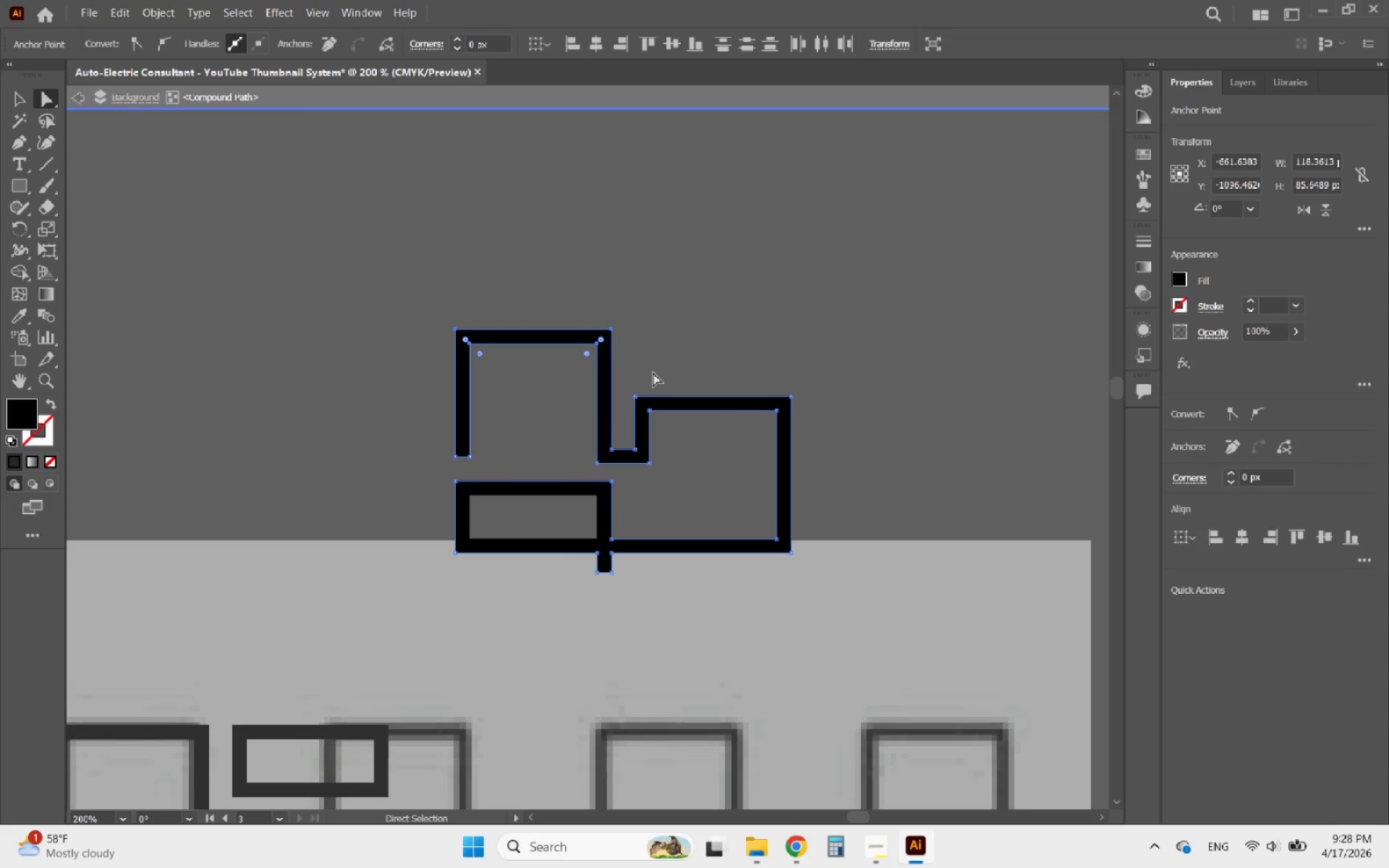 
key(ArrowDown)
 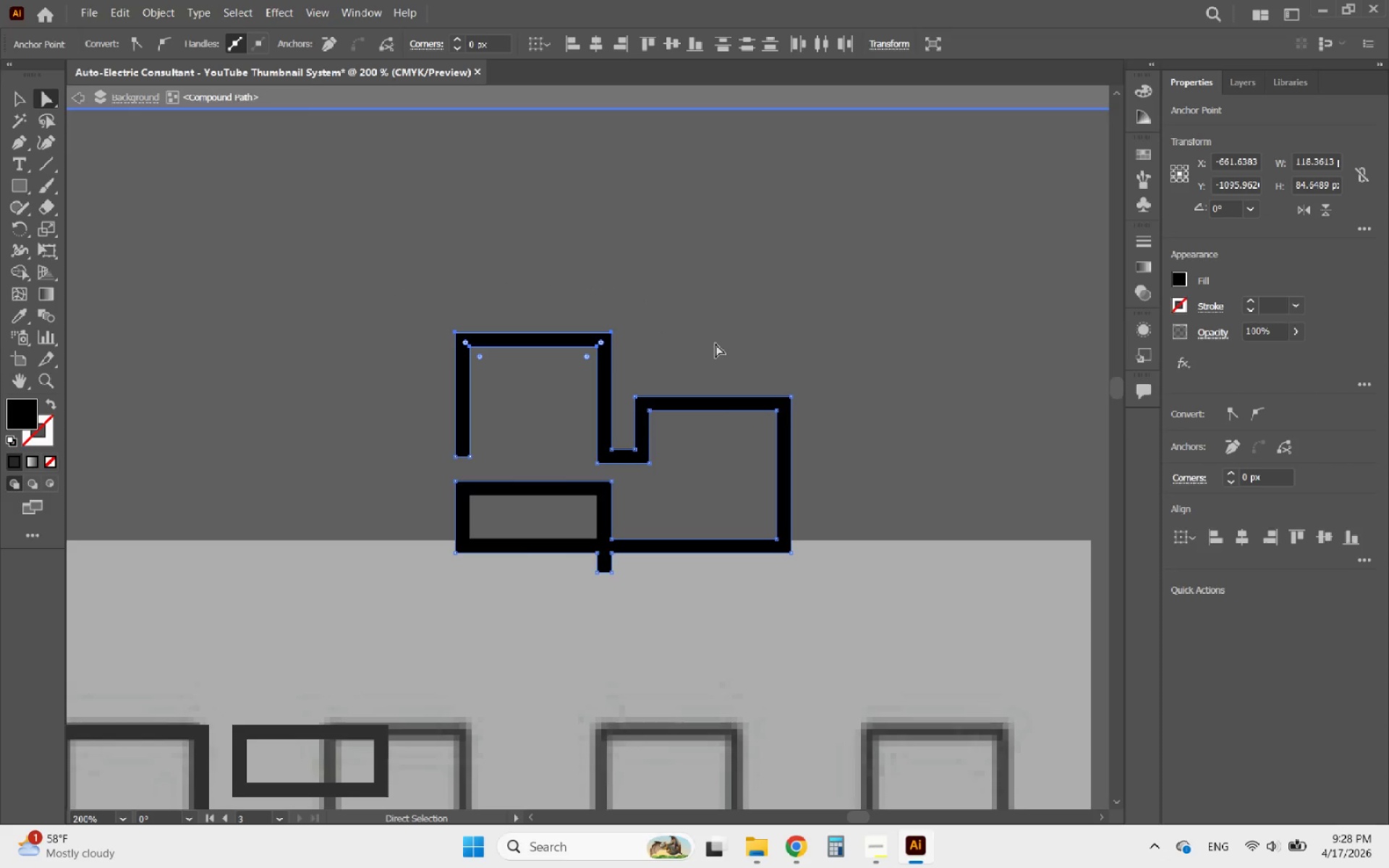 
left_click_drag(start_coordinate=[747, 355], to_coordinate=[878, 592])
 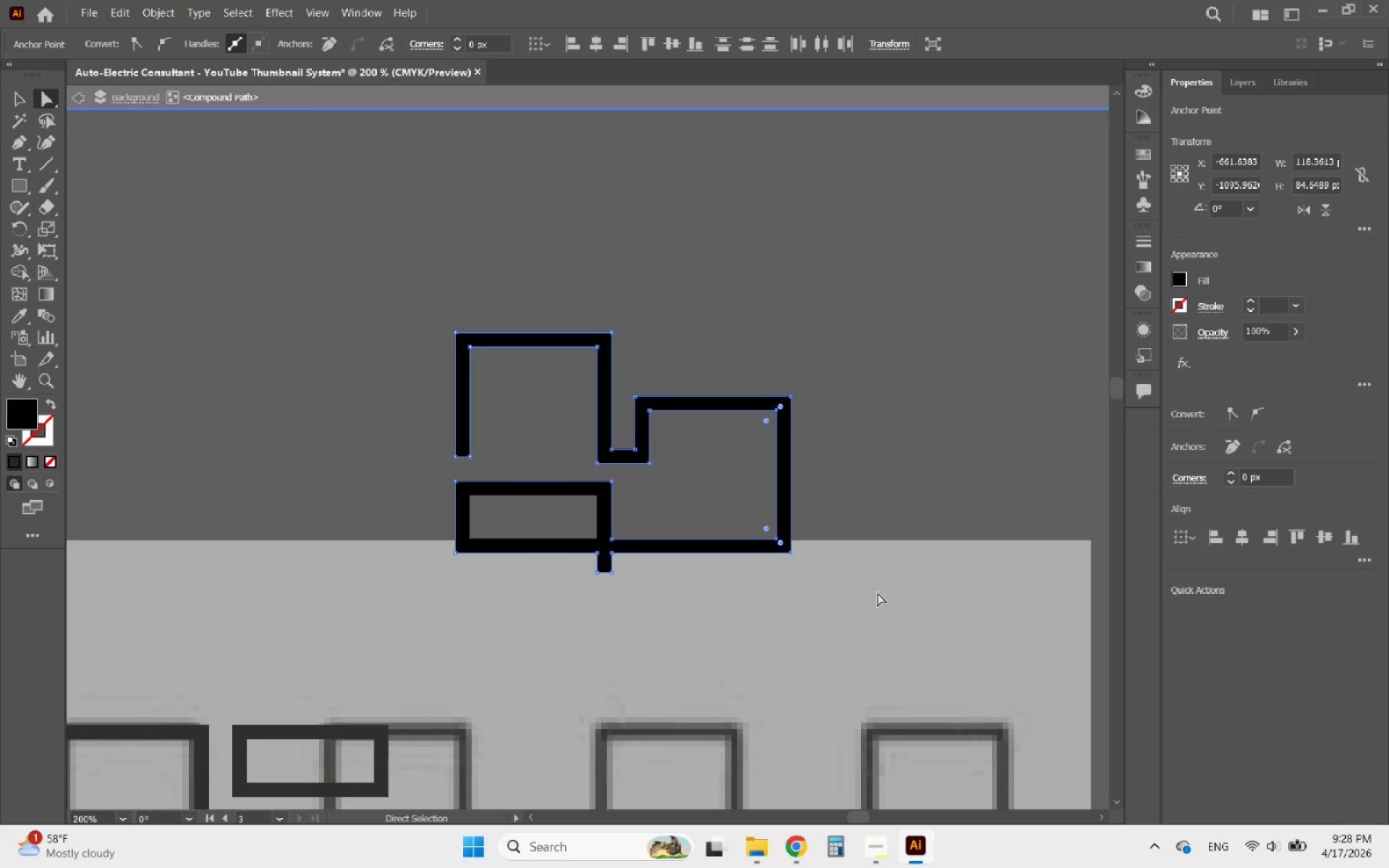 
key(ArrowDown)
 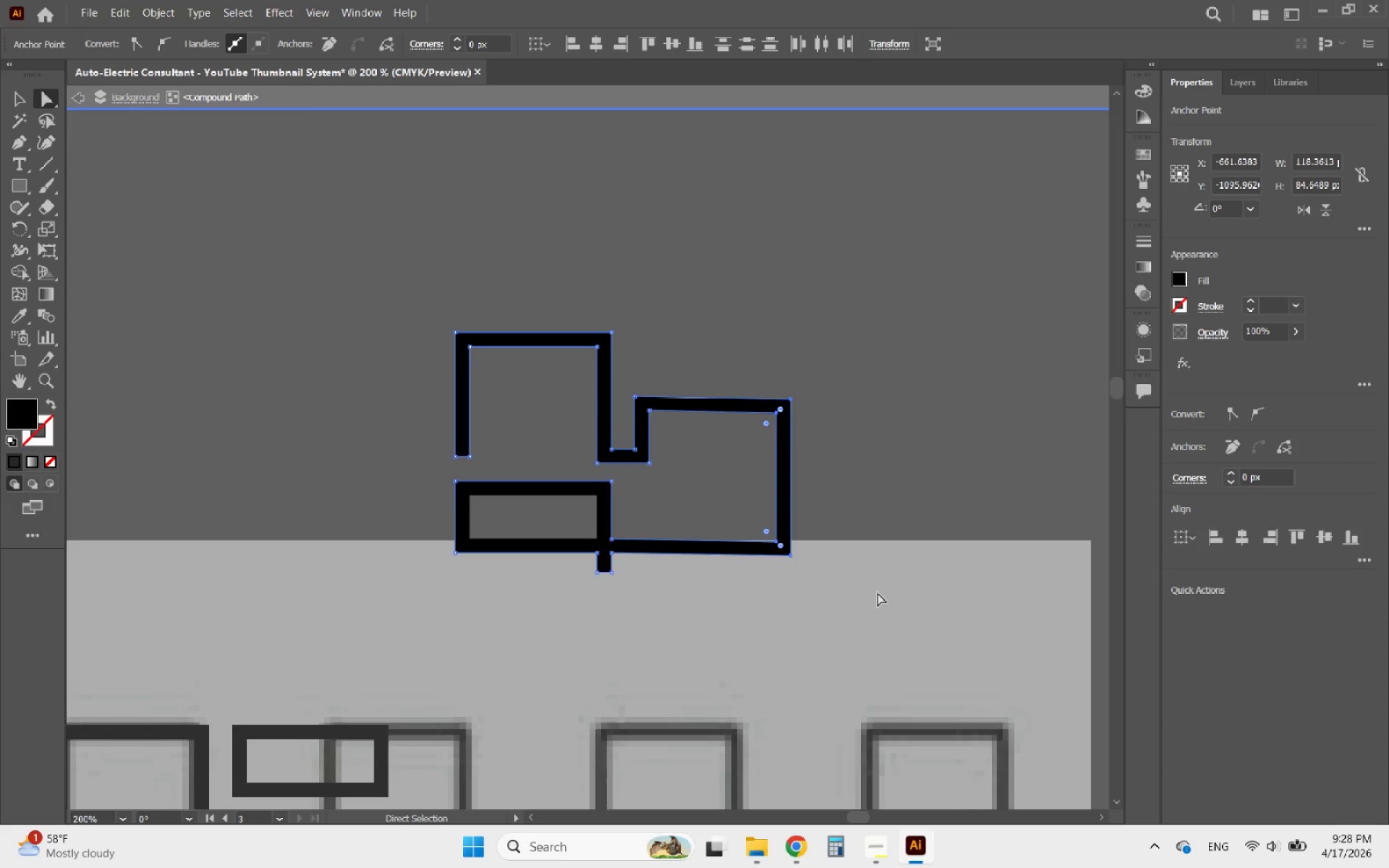 
key(ArrowUp)
 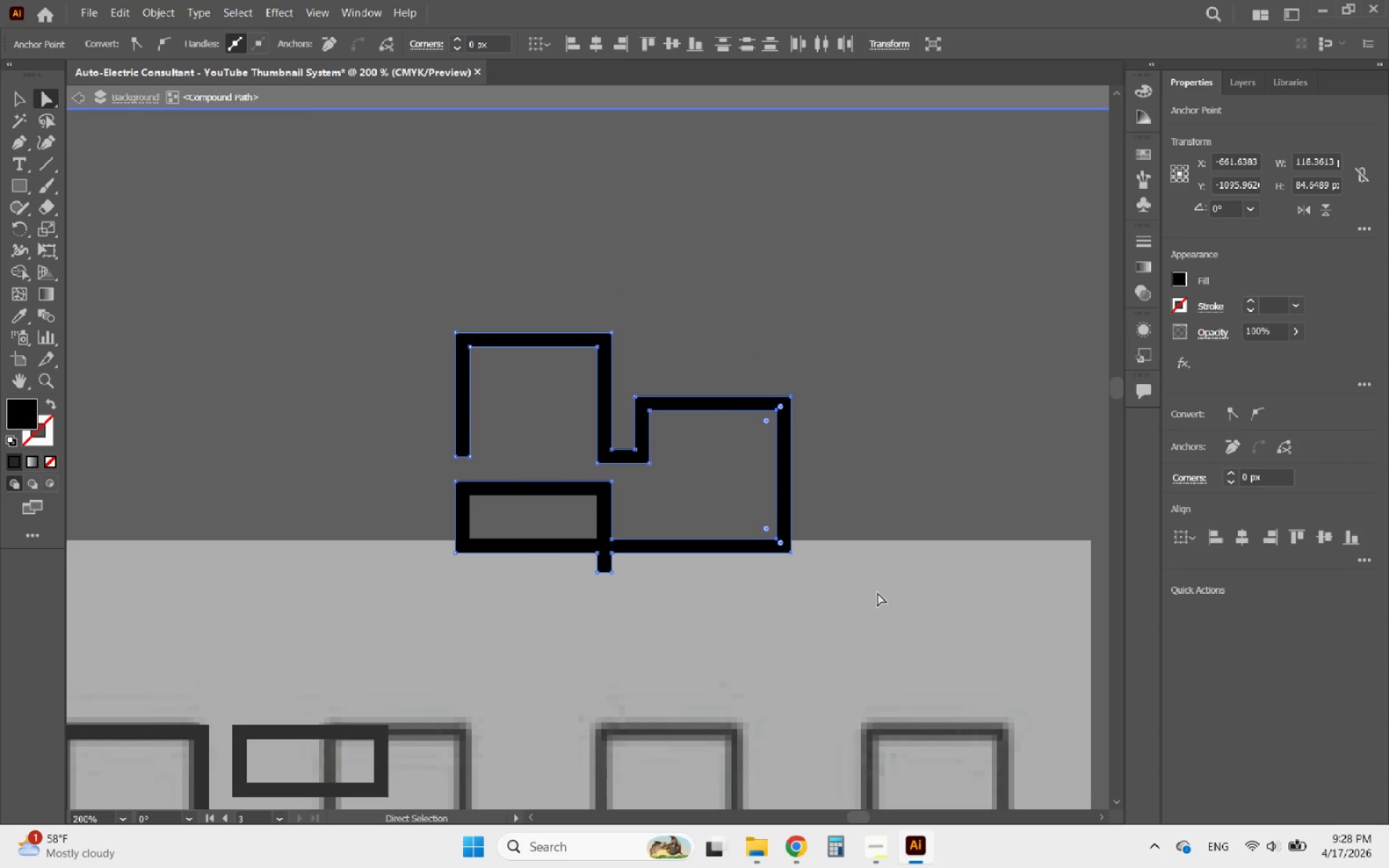 
key(ArrowLeft)
 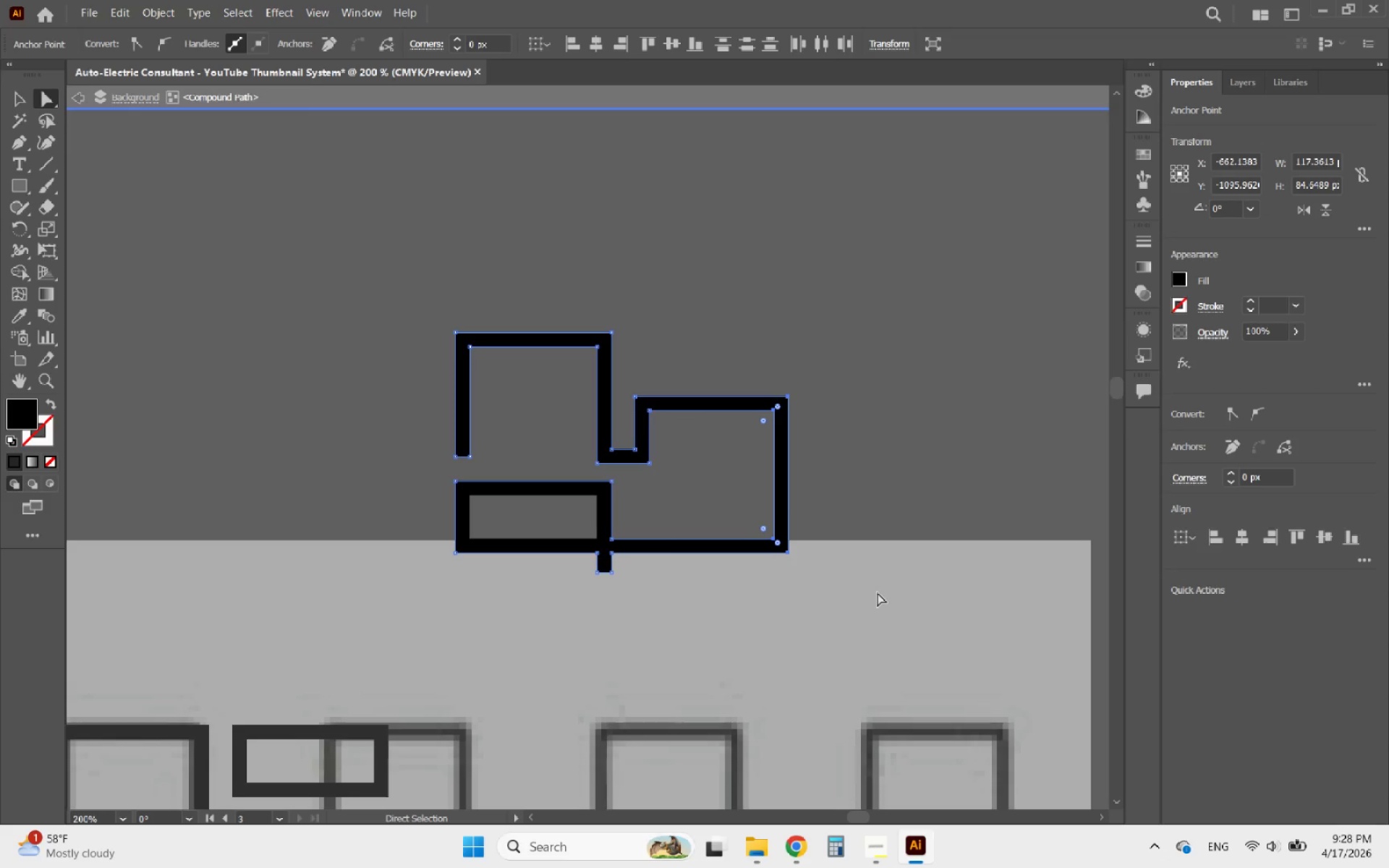 
key(ArrowLeft)
 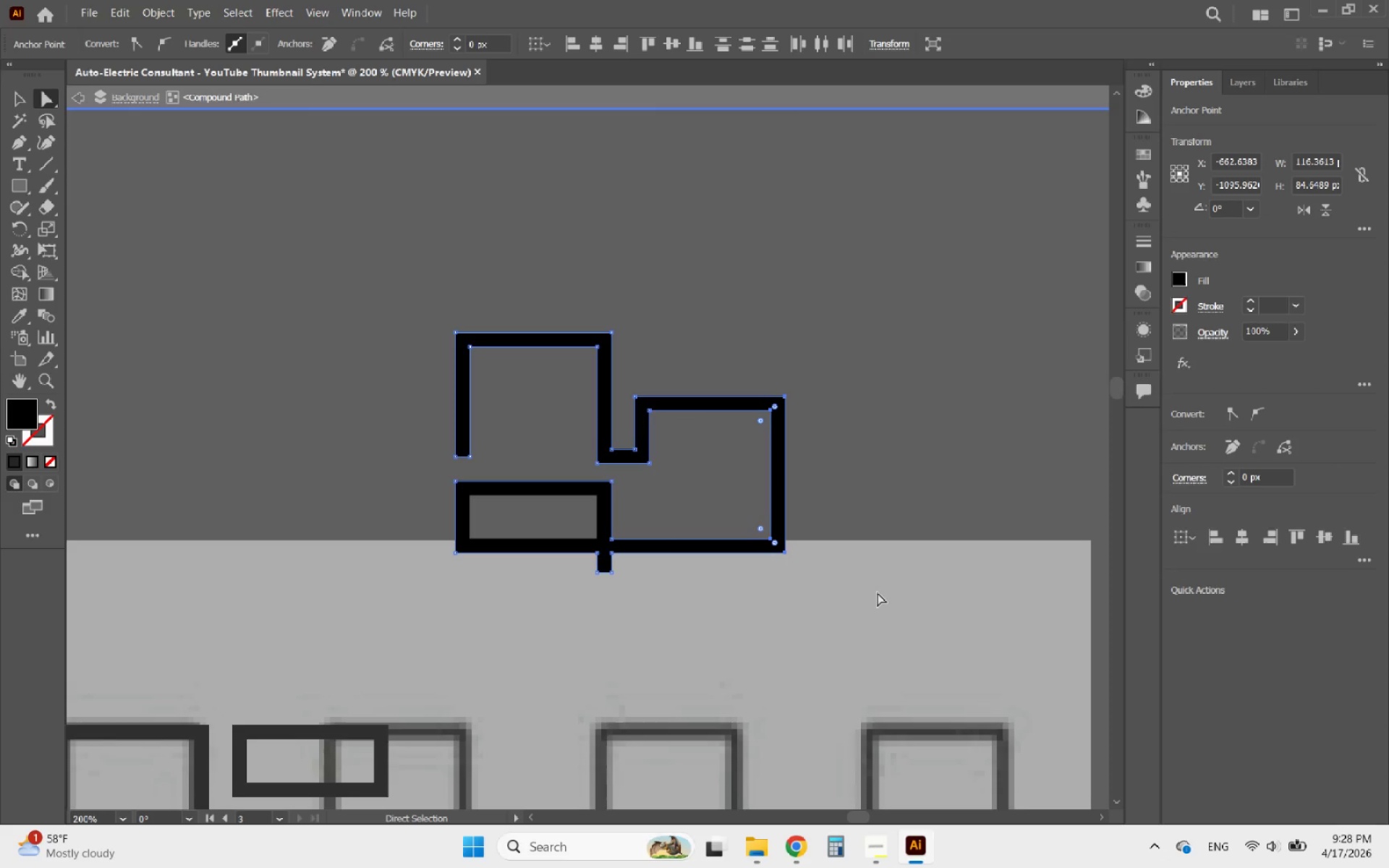 
key(ArrowLeft)
 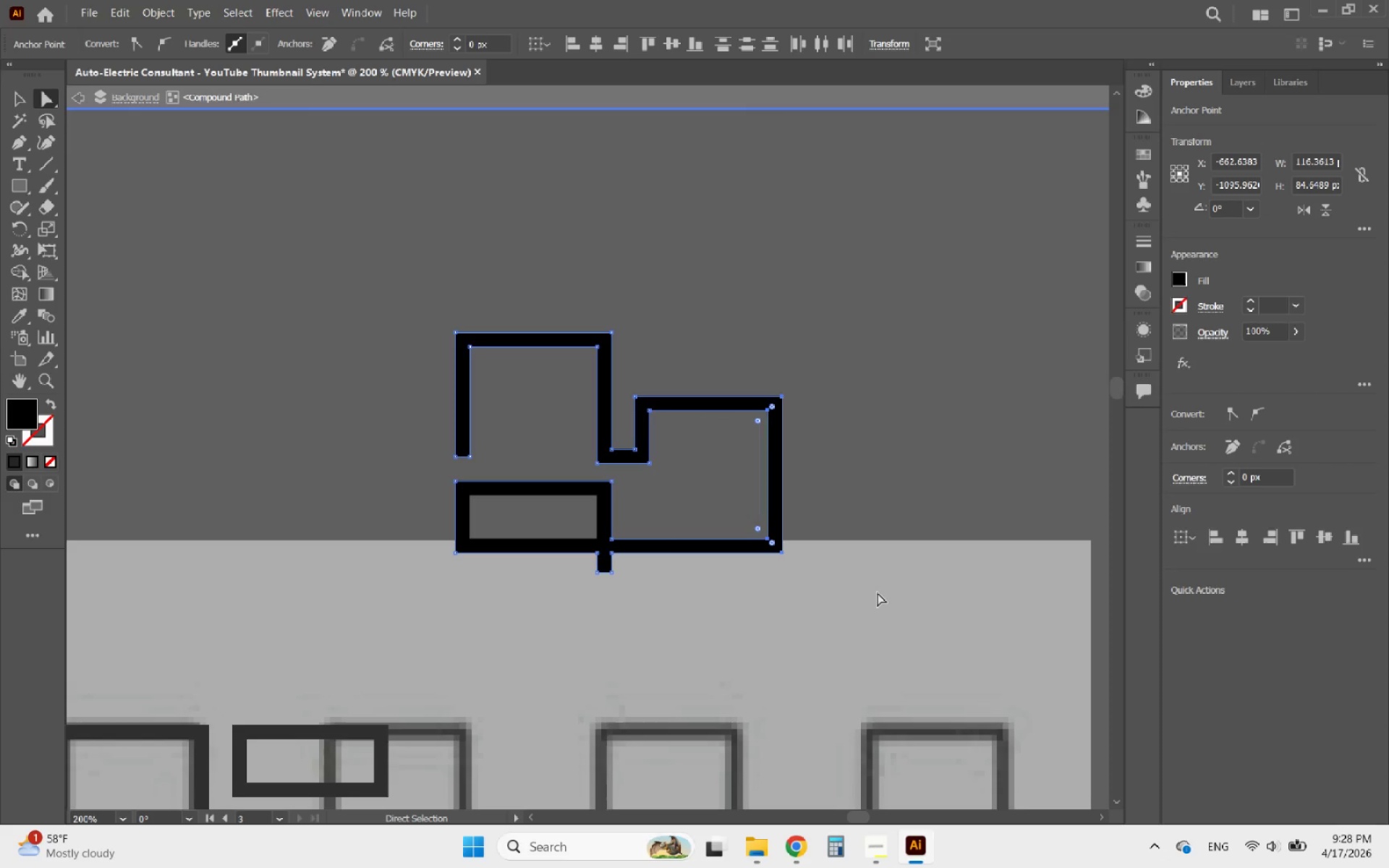 
key(ArrowLeft)
 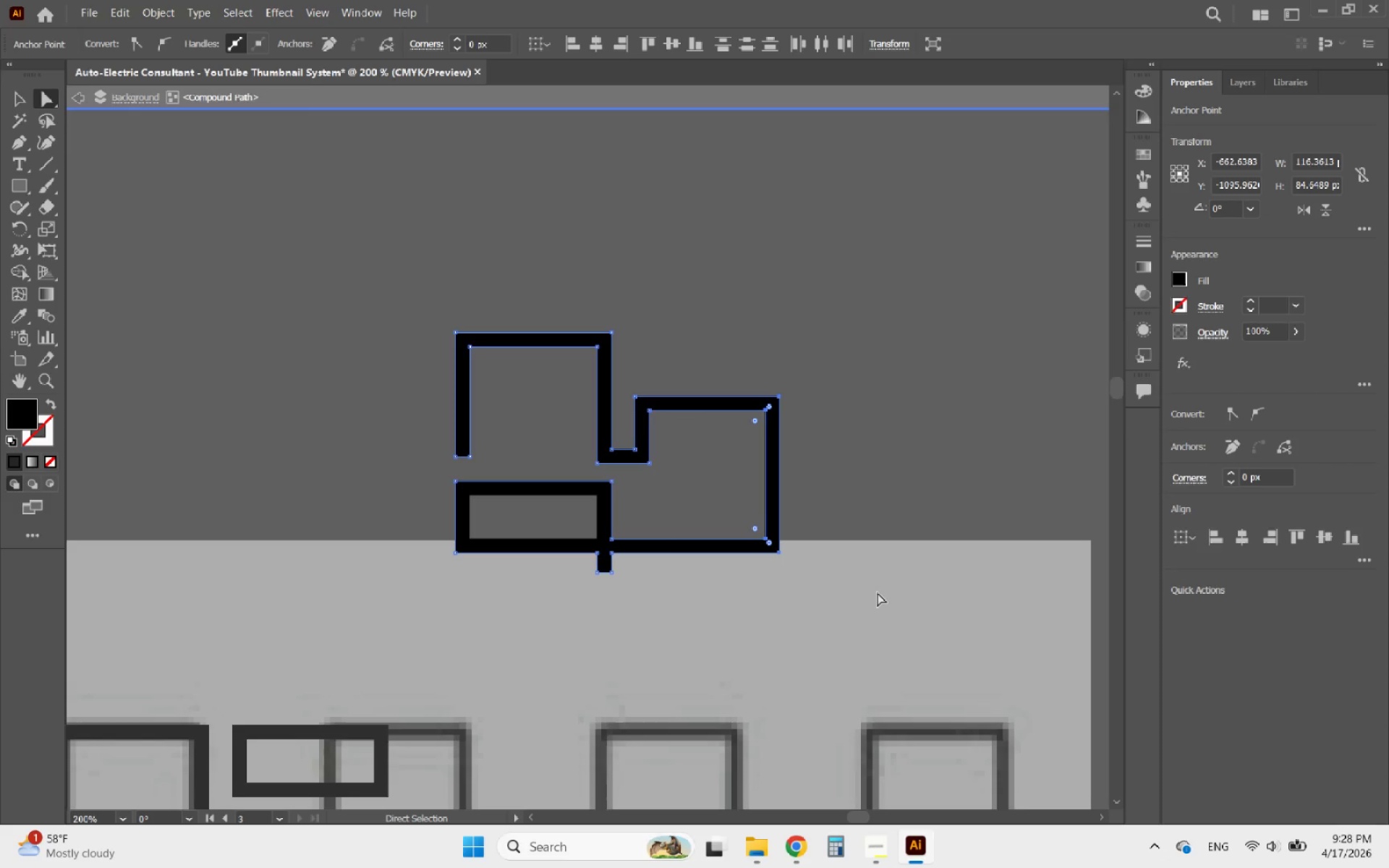 
key(ArrowLeft)
 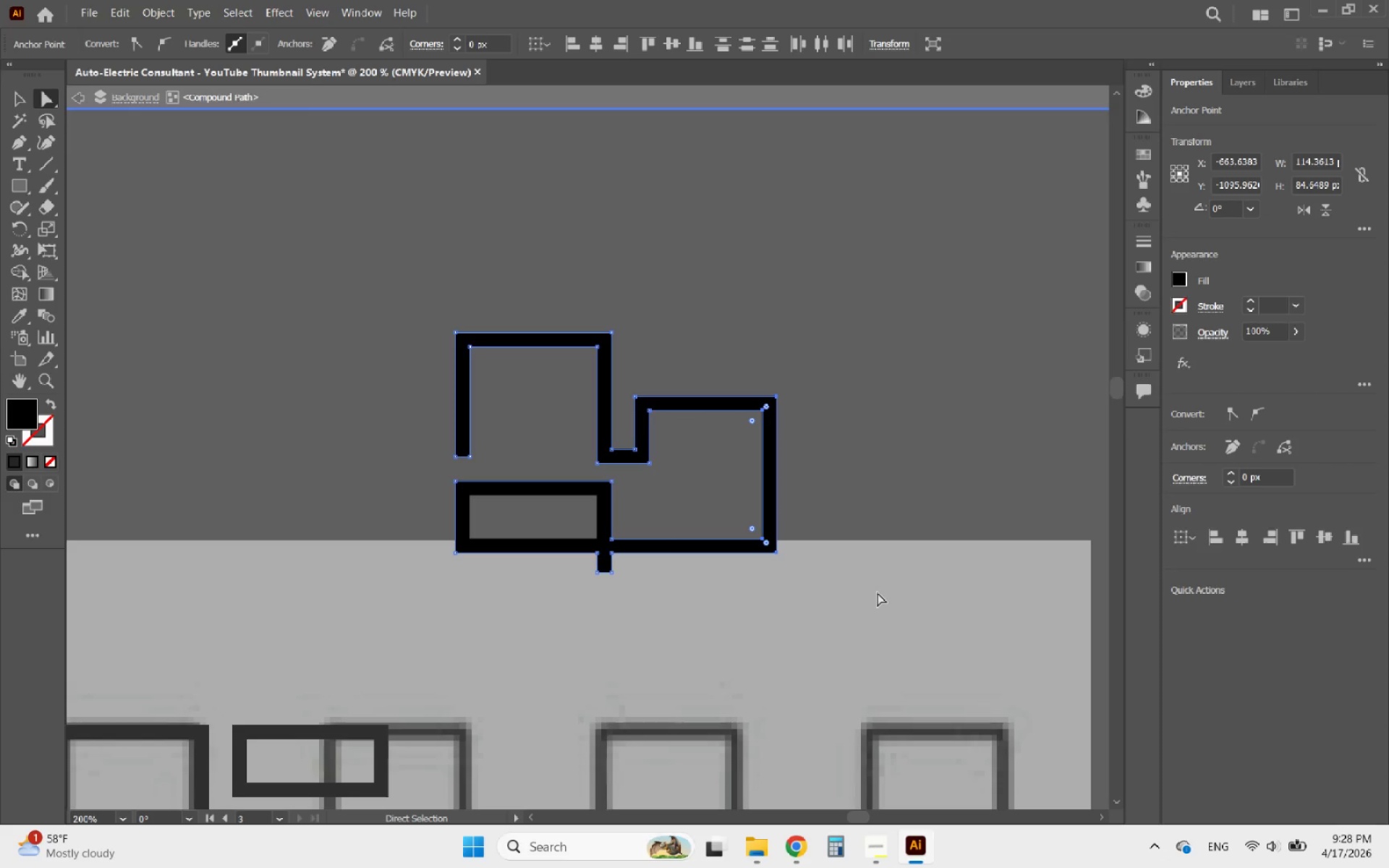 
key(ArrowLeft)
 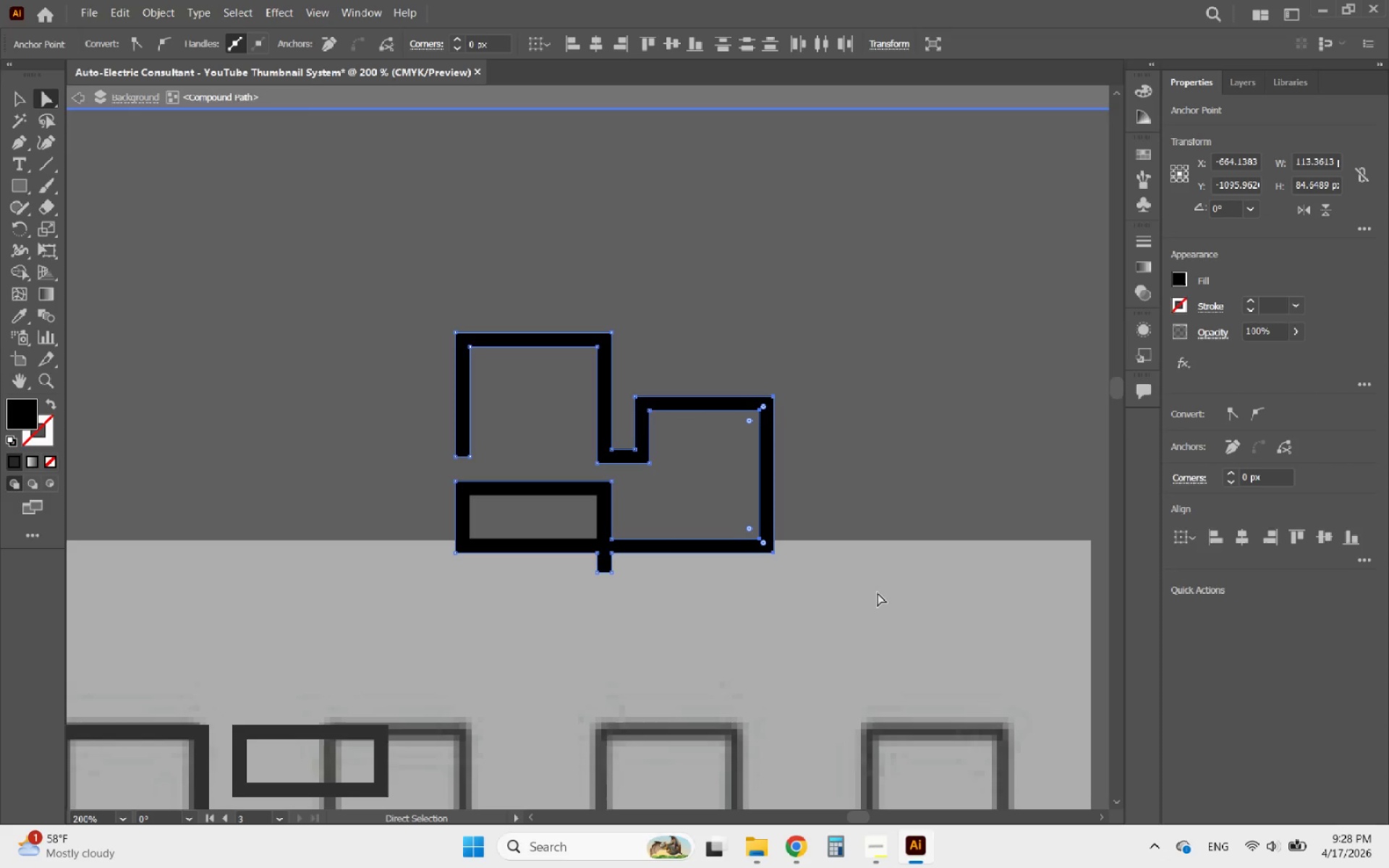 
key(ArrowLeft)
 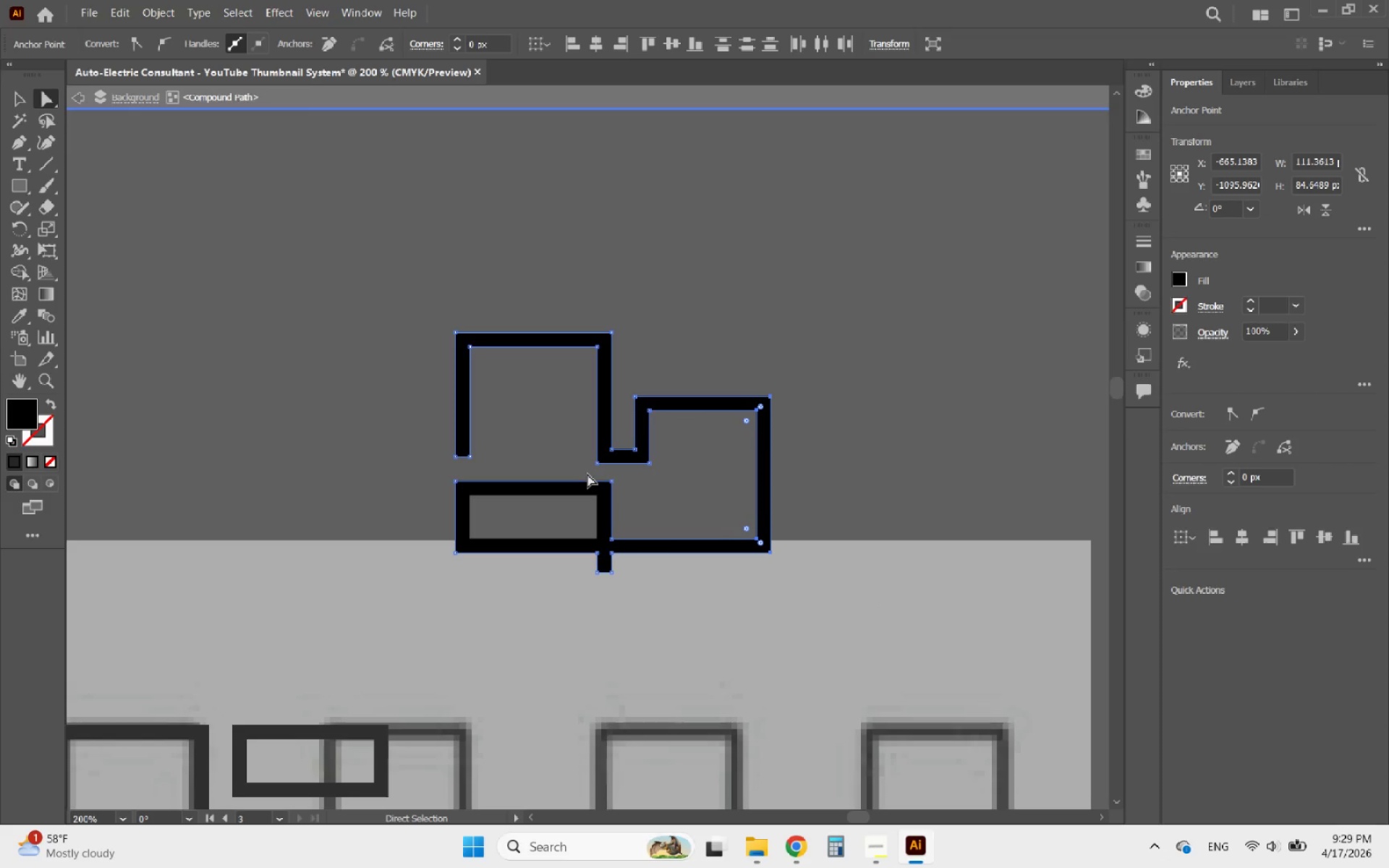 
key(ArrowLeft)
 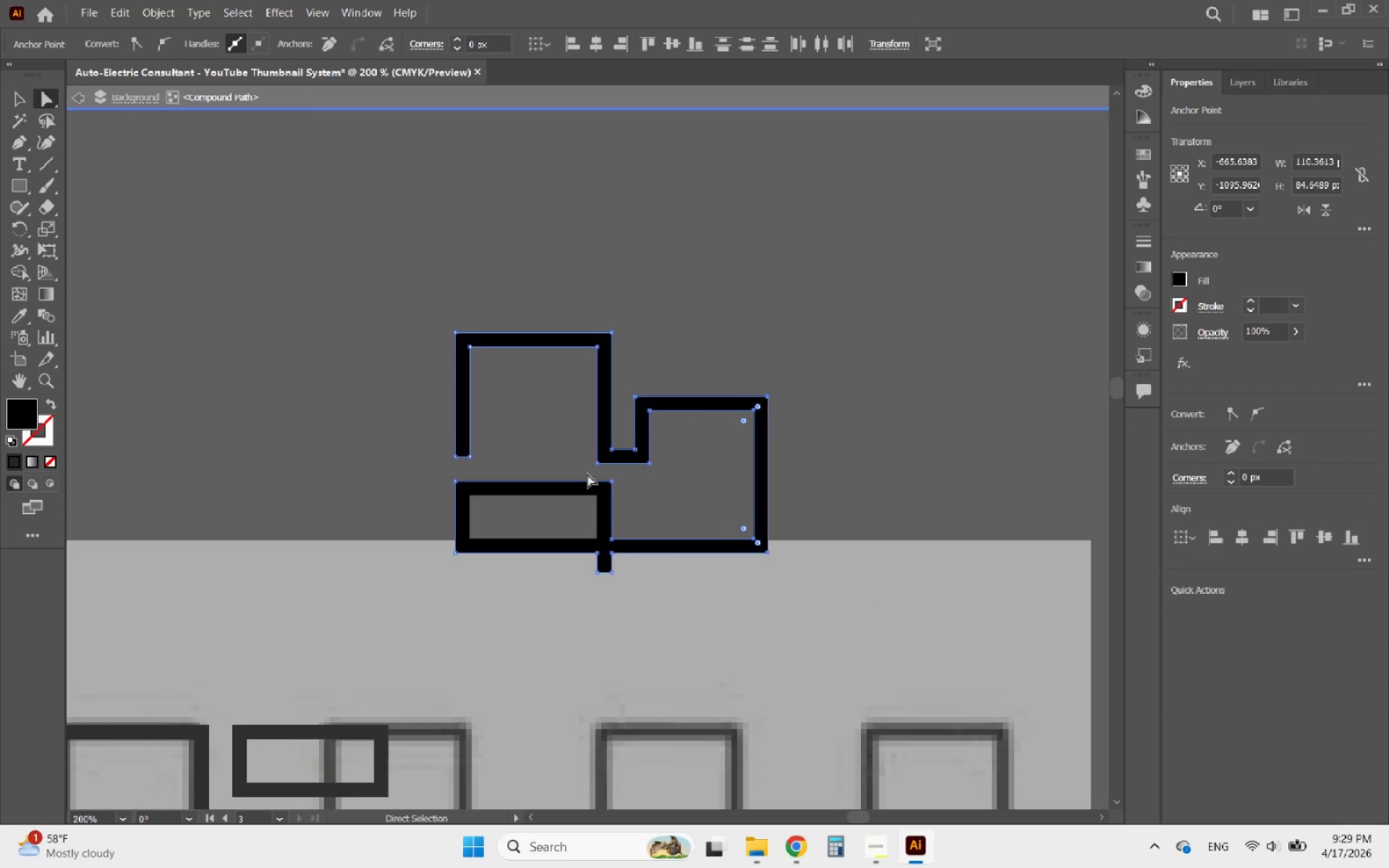 
key(ArrowLeft)
 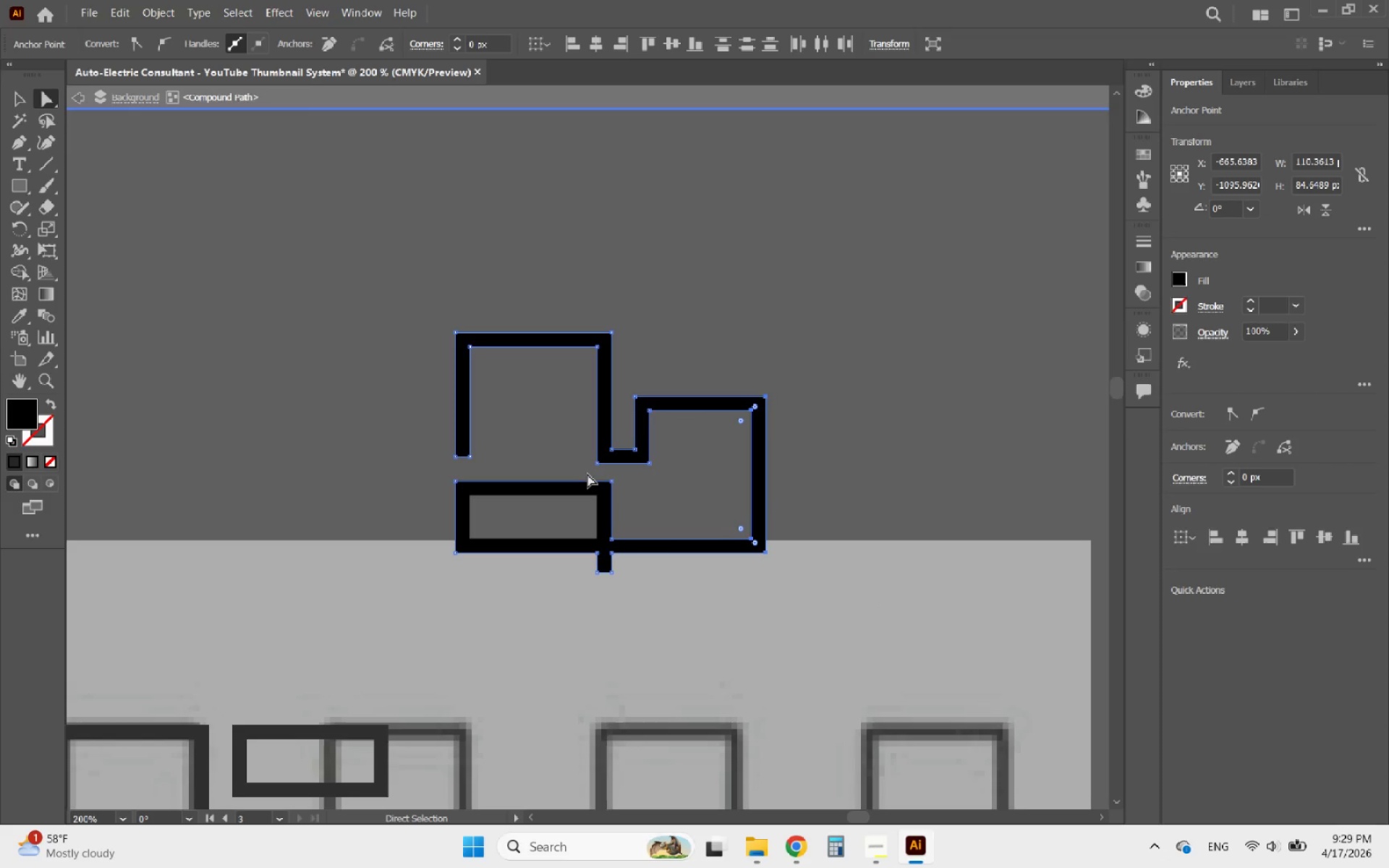 
key(ArrowLeft)
 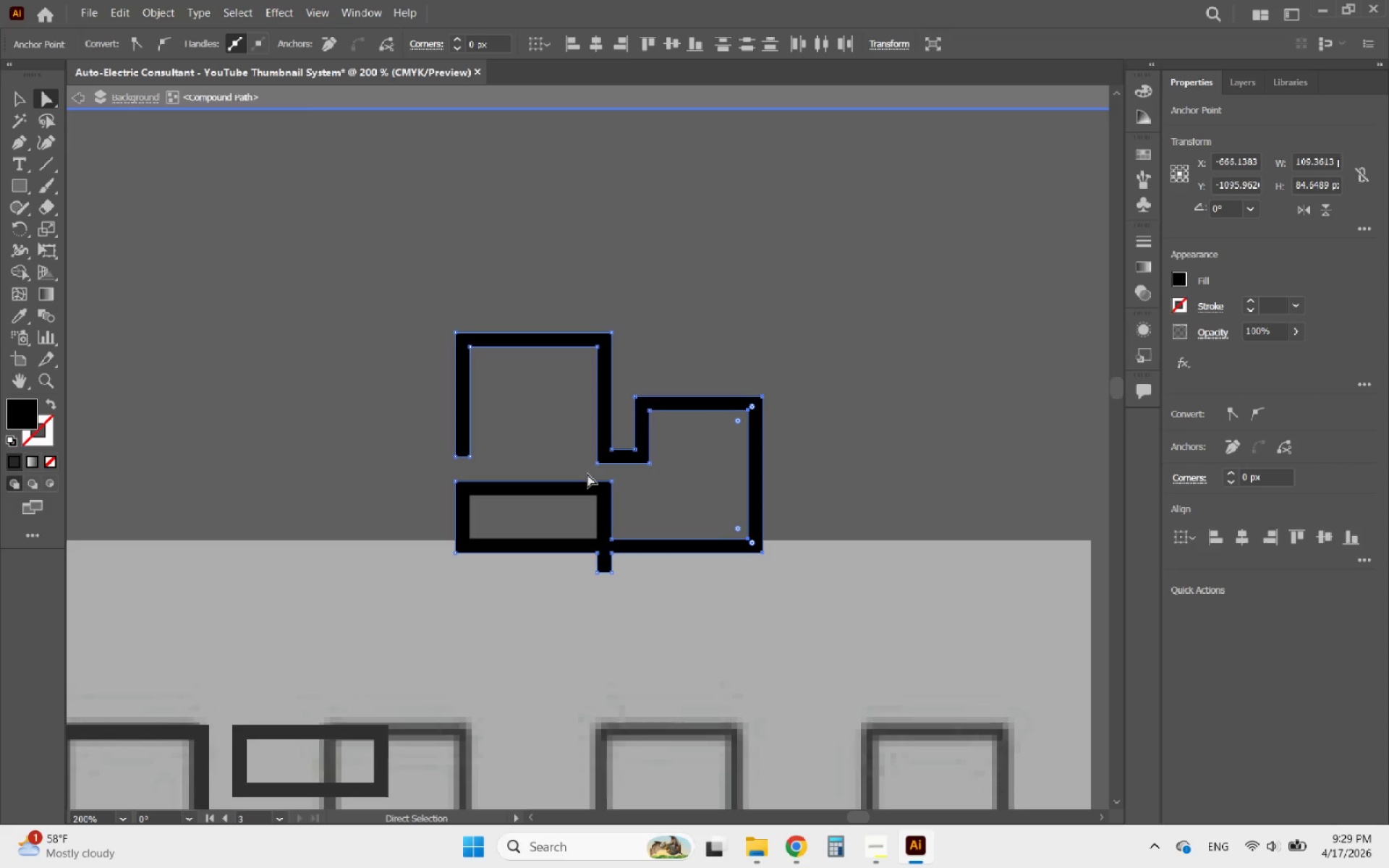 
key(ArrowLeft)
 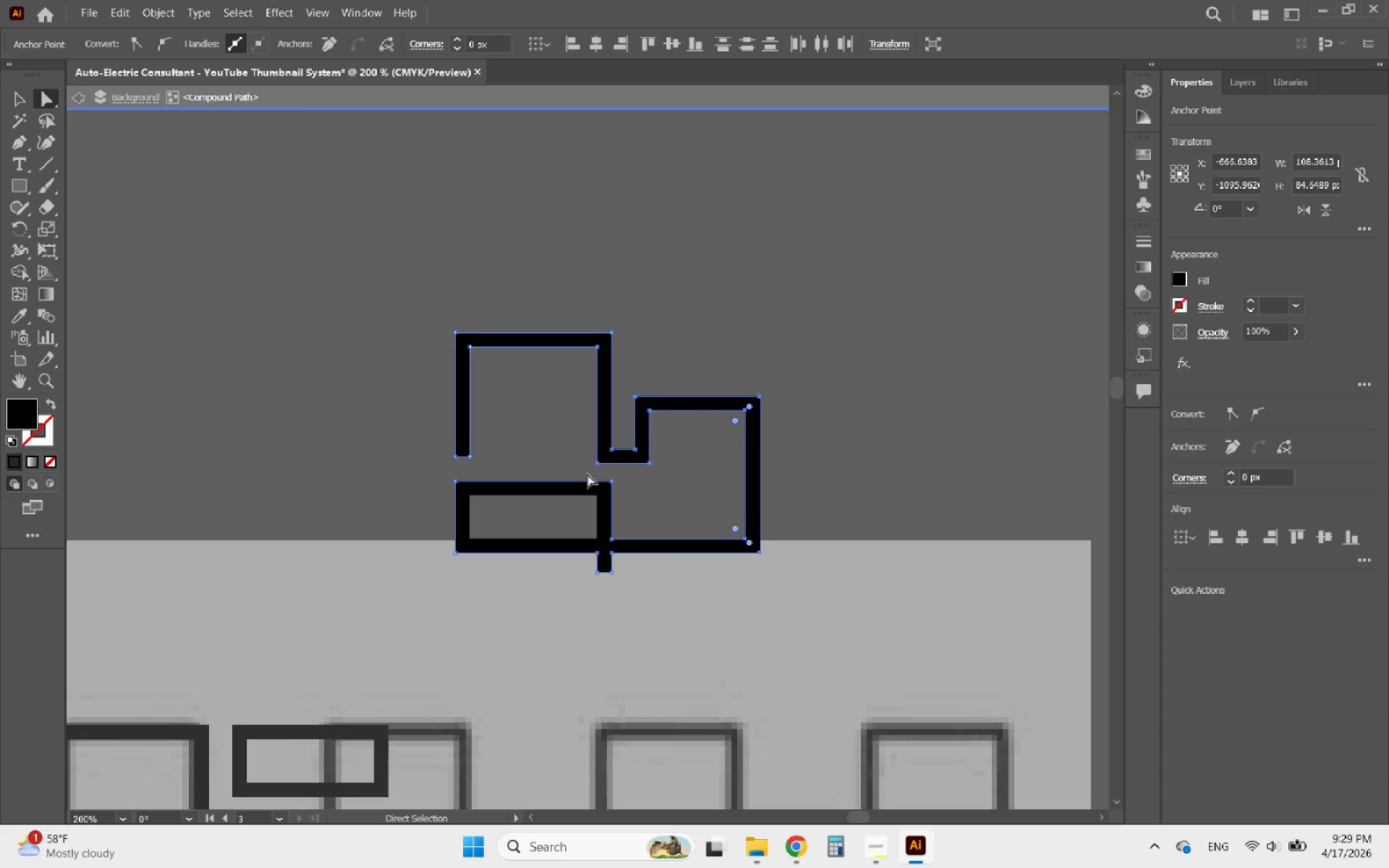 
key(ArrowLeft)
 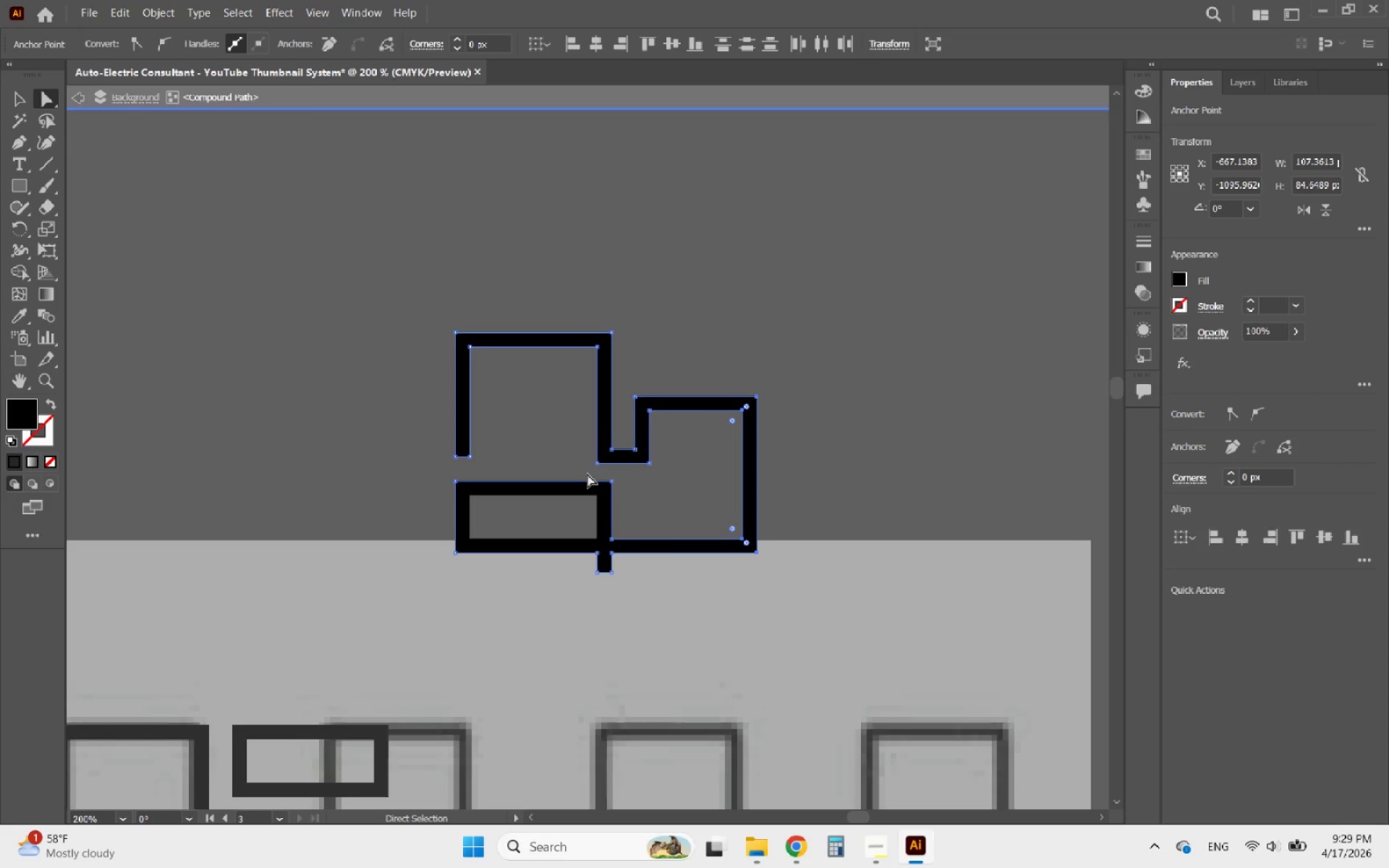 
key(ArrowLeft)
 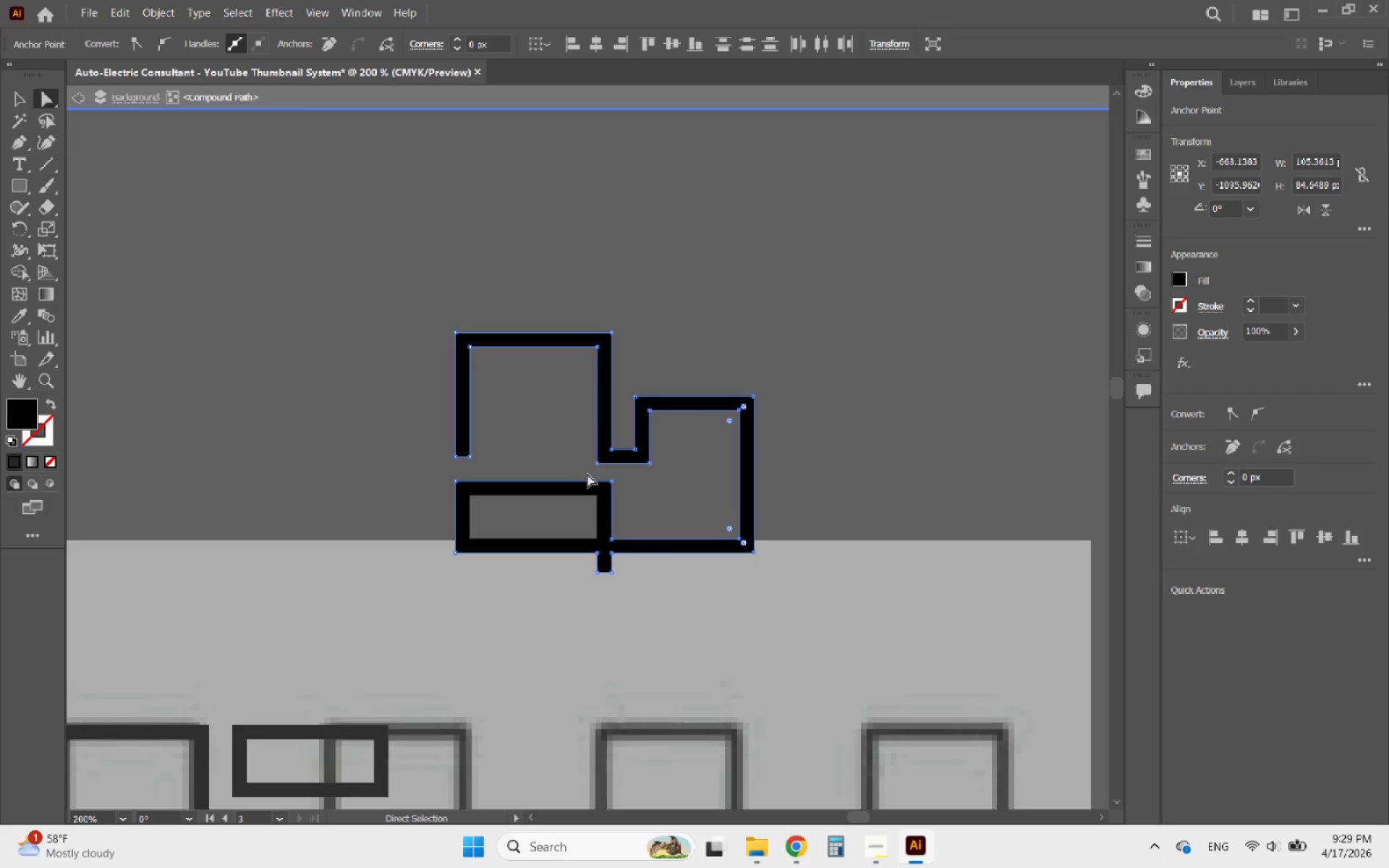 
key(ArrowLeft)
 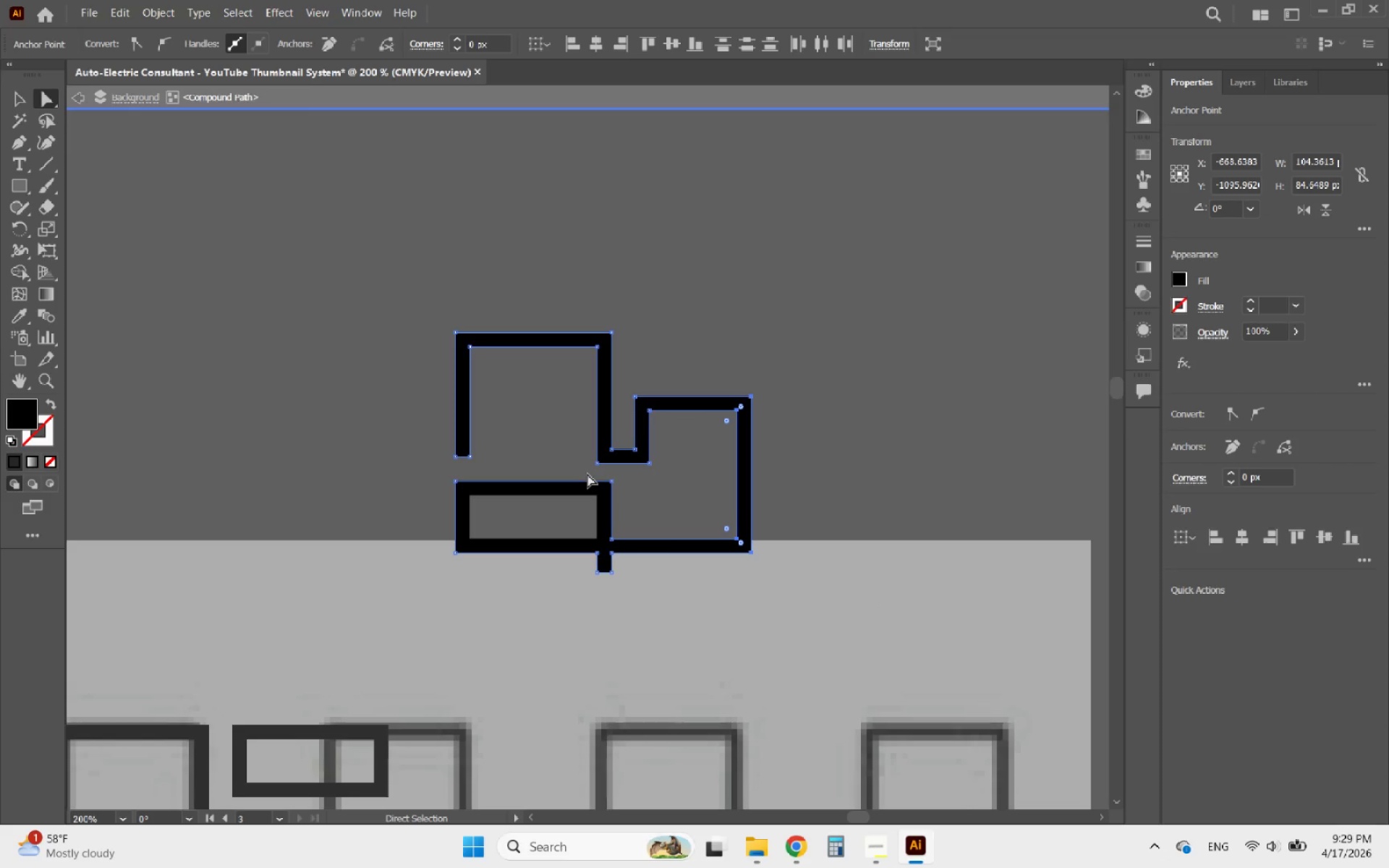 
key(ArrowLeft)
 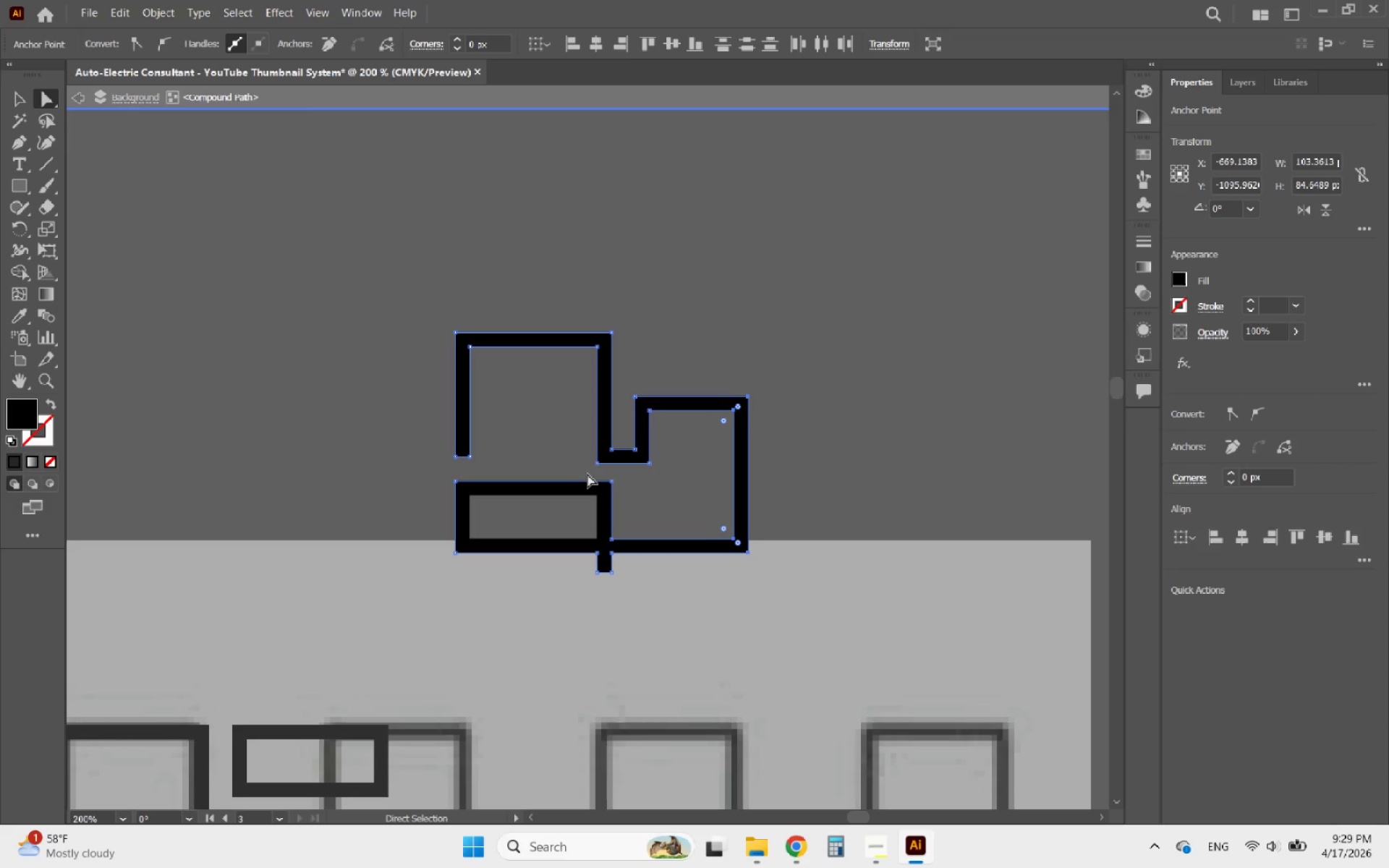 
key(ArrowLeft)
 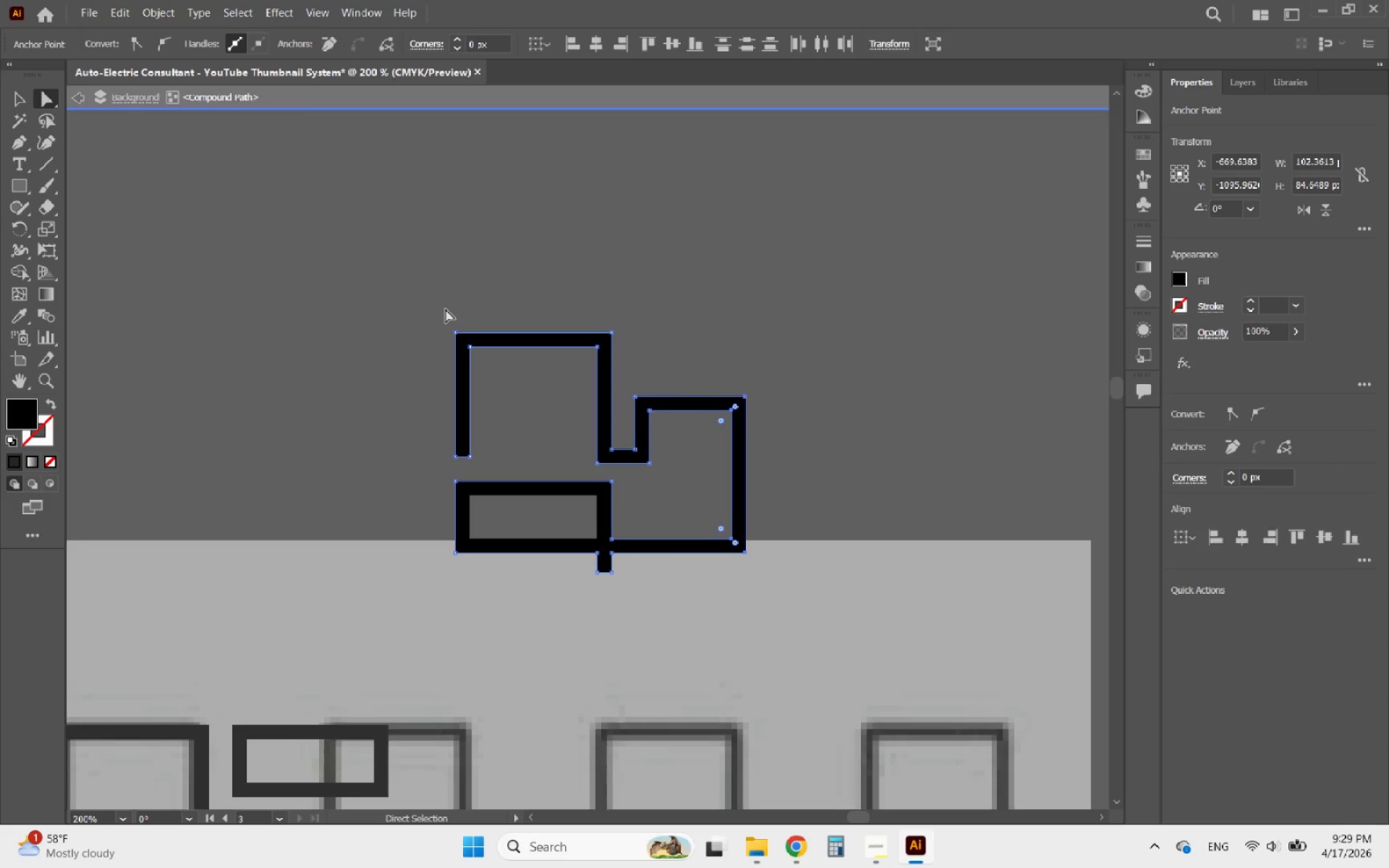 
left_click_drag(start_coordinate=[425, 293], to_coordinate=[808, 434])
 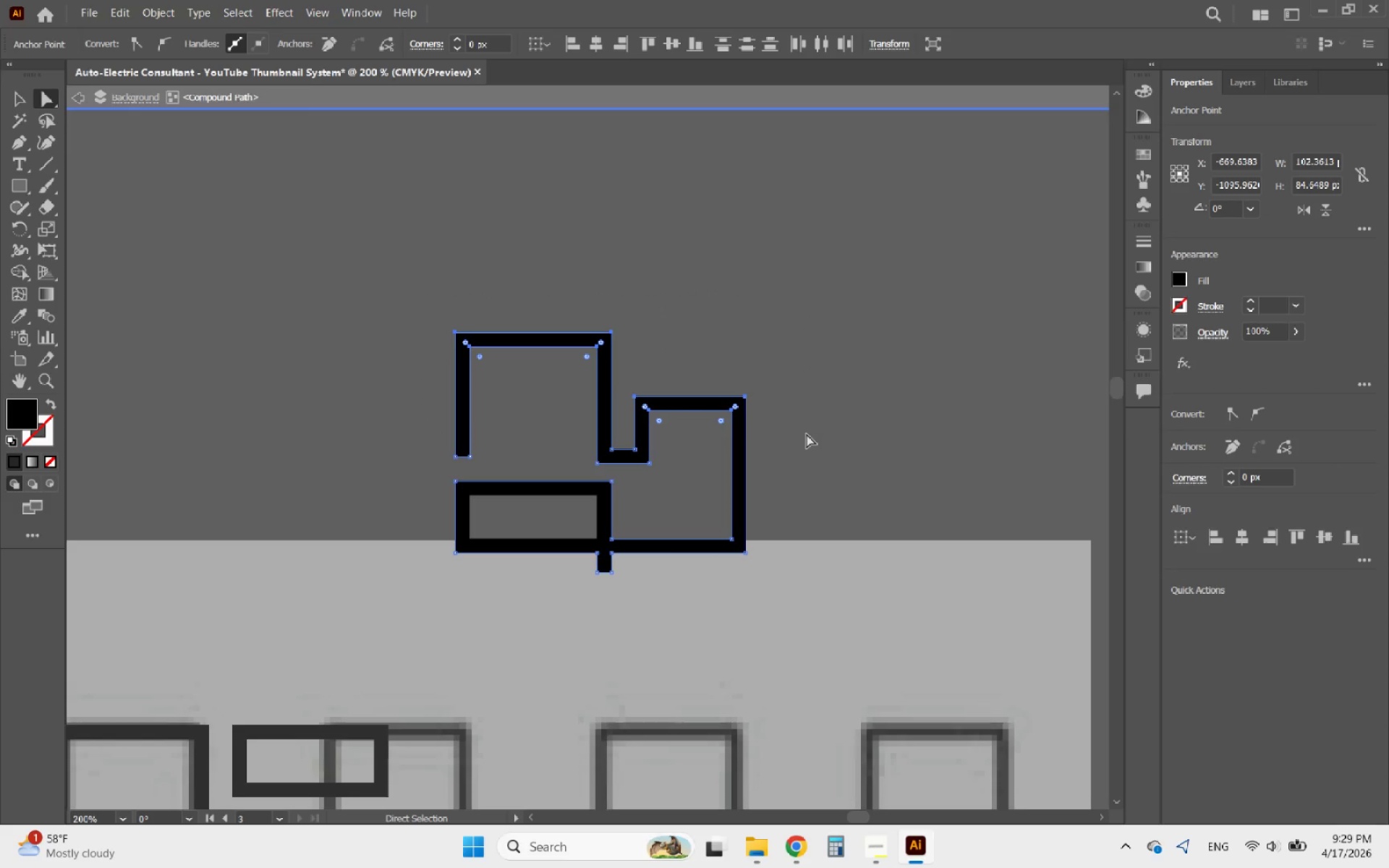 
key(ArrowUp)
 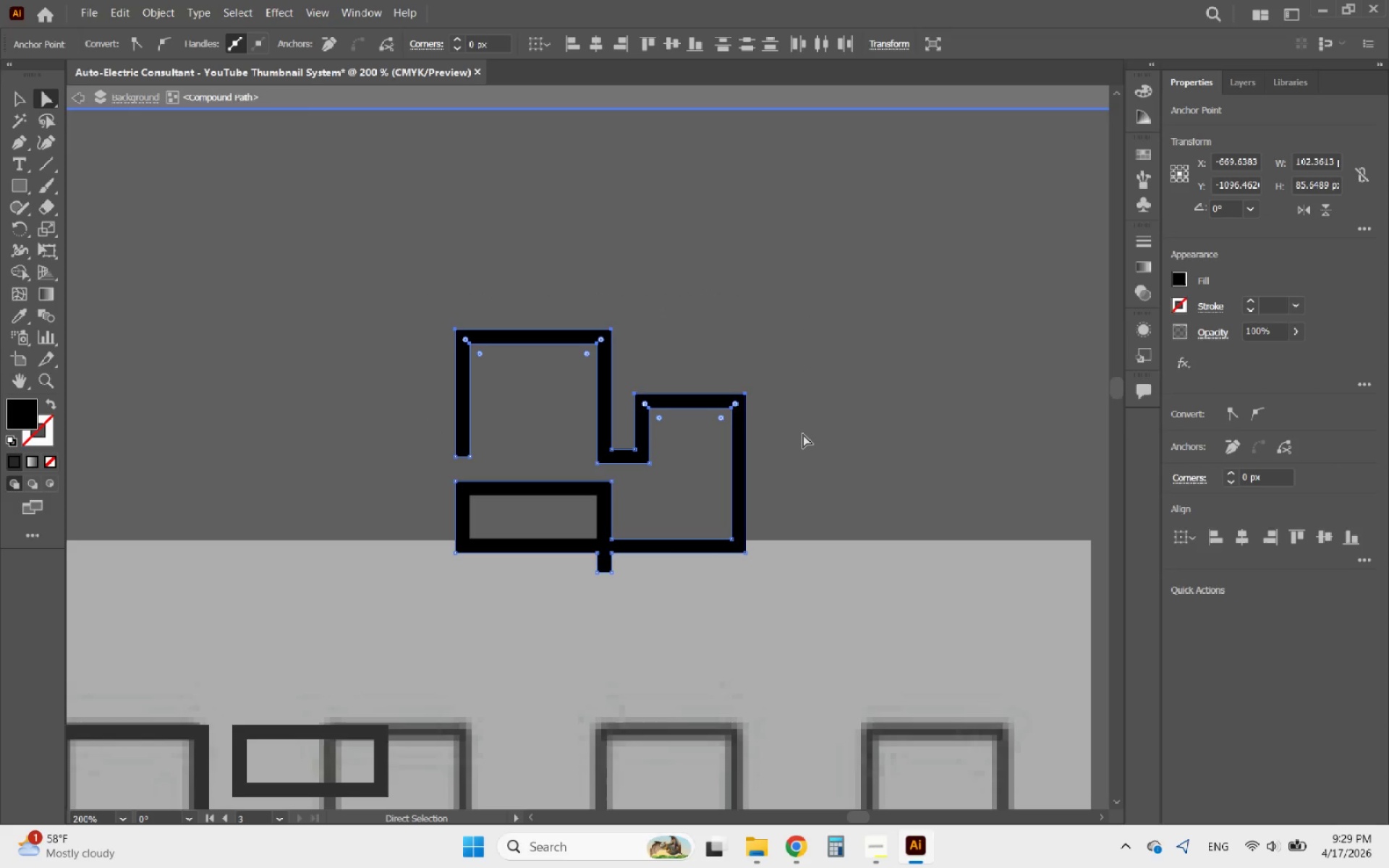 
key(ArrowUp)
 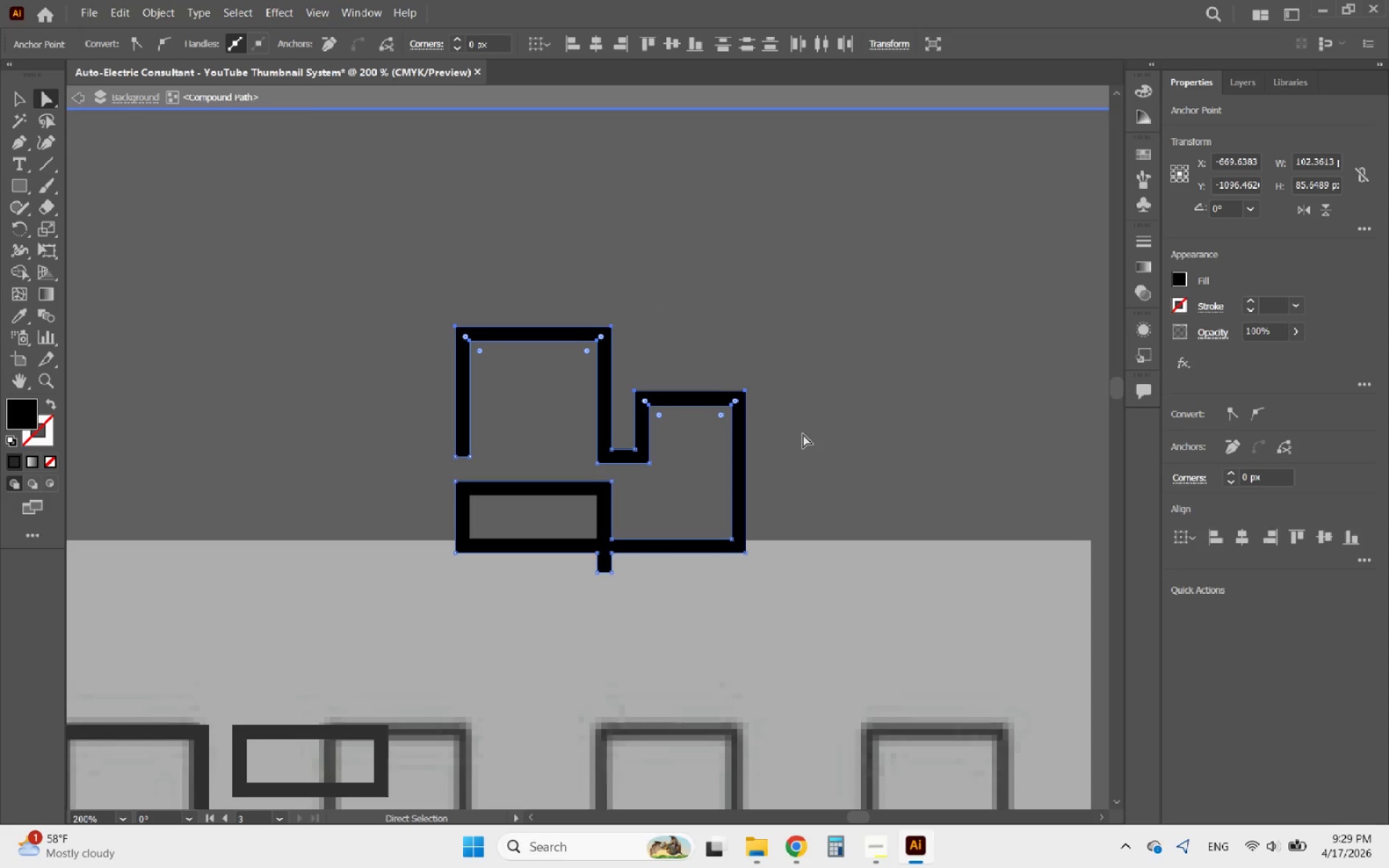 
key(ArrowUp)
 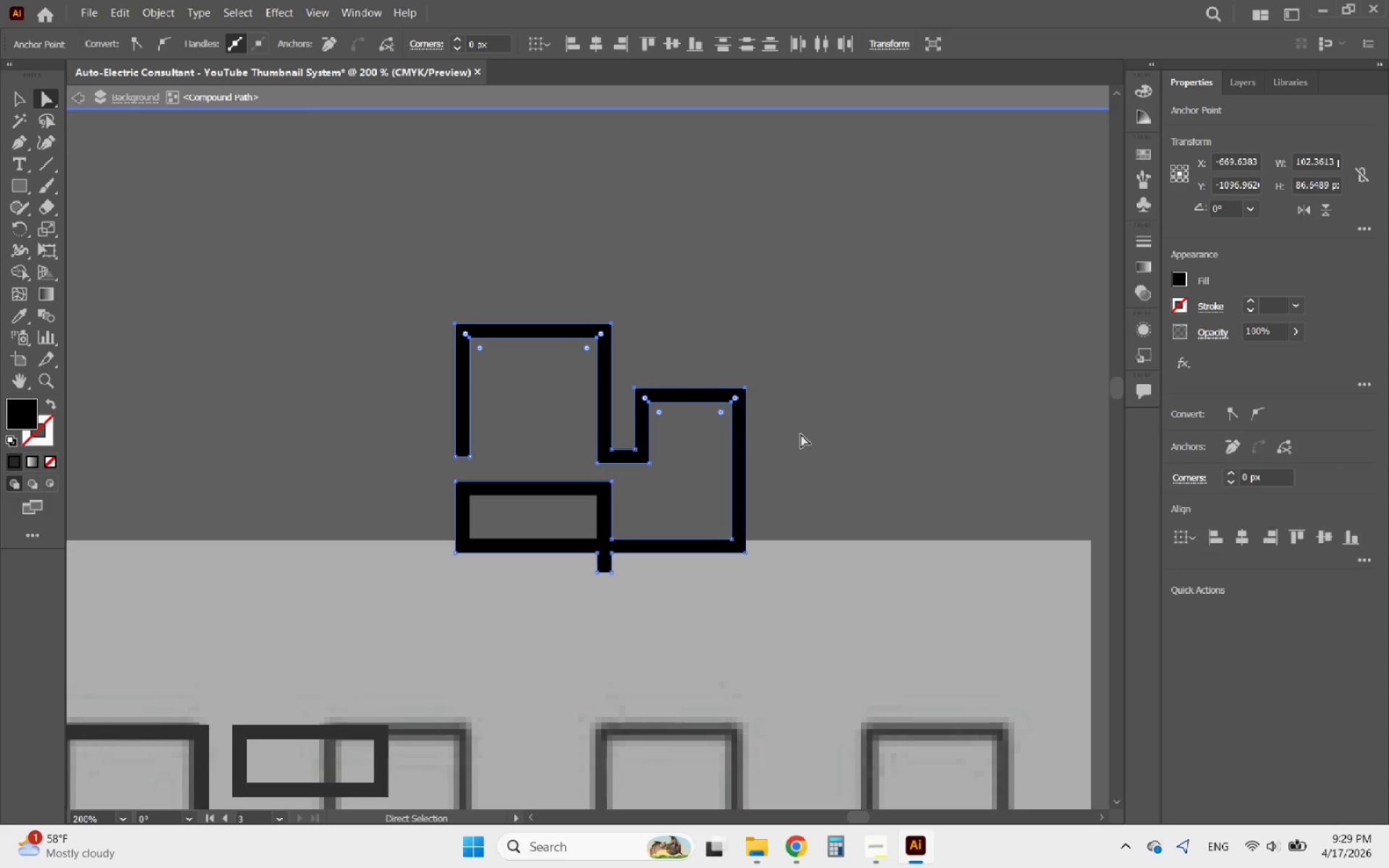 
key(ArrowUp)
 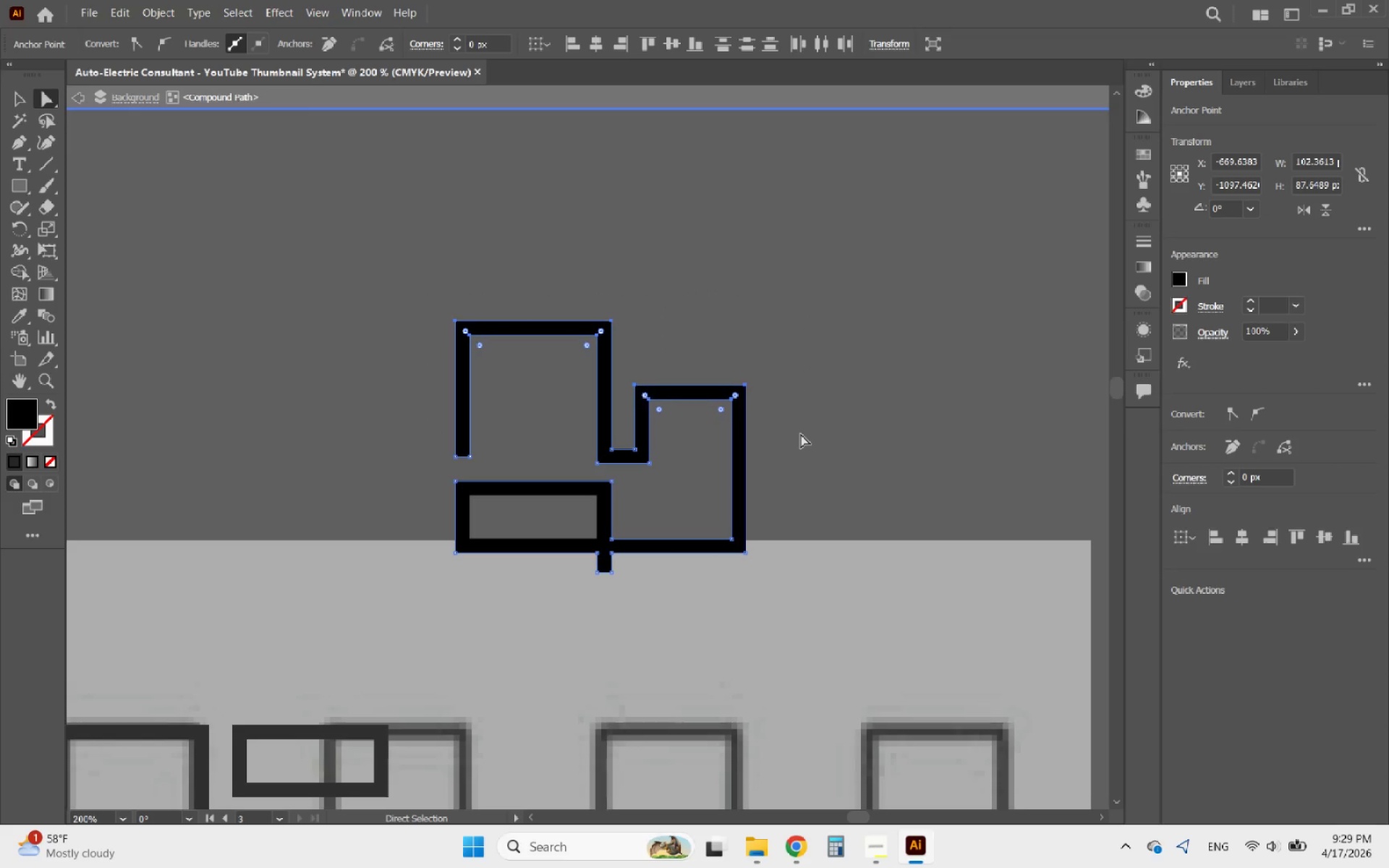 
key(ArrowUp)
 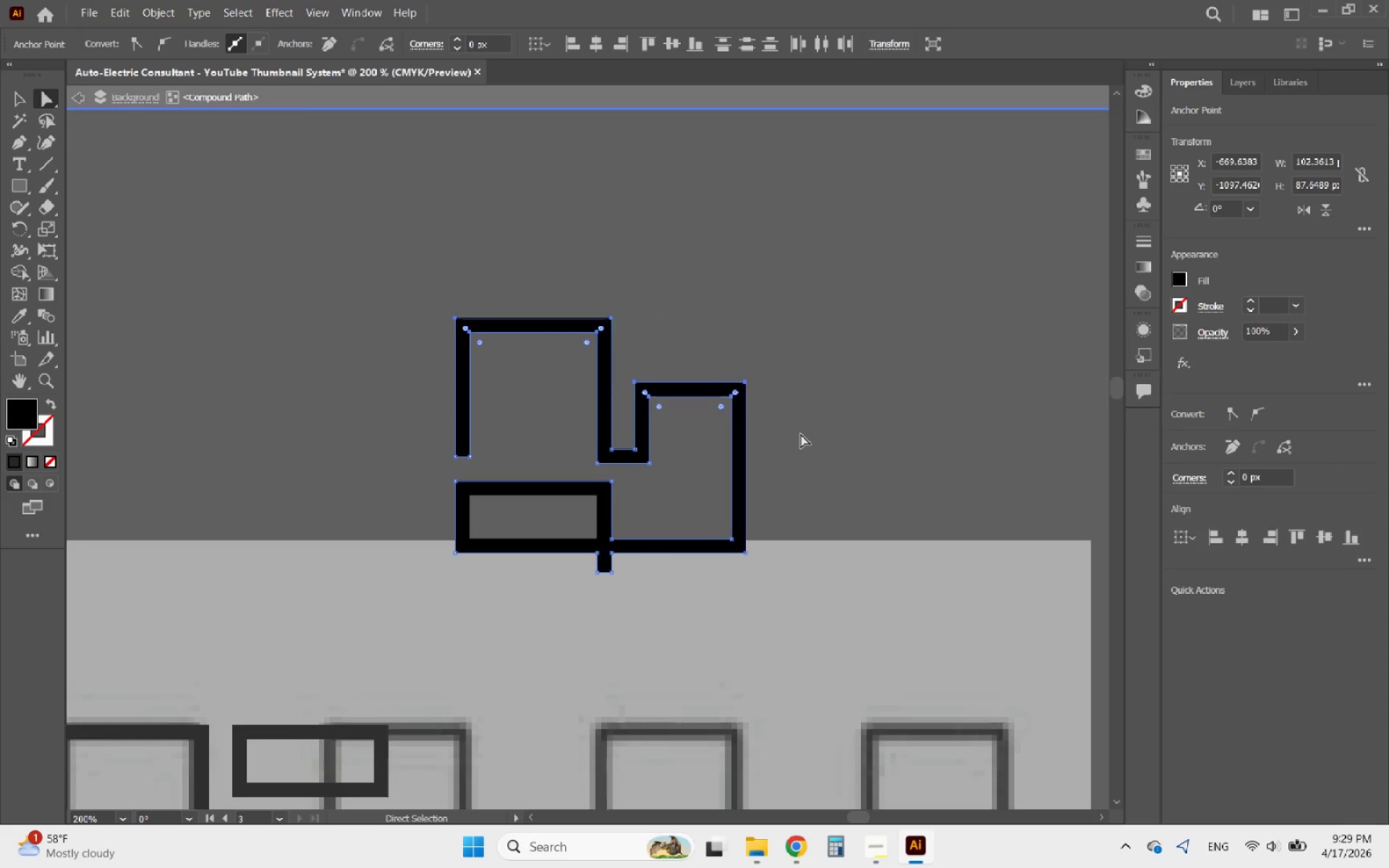 
key(ArrowUp)
 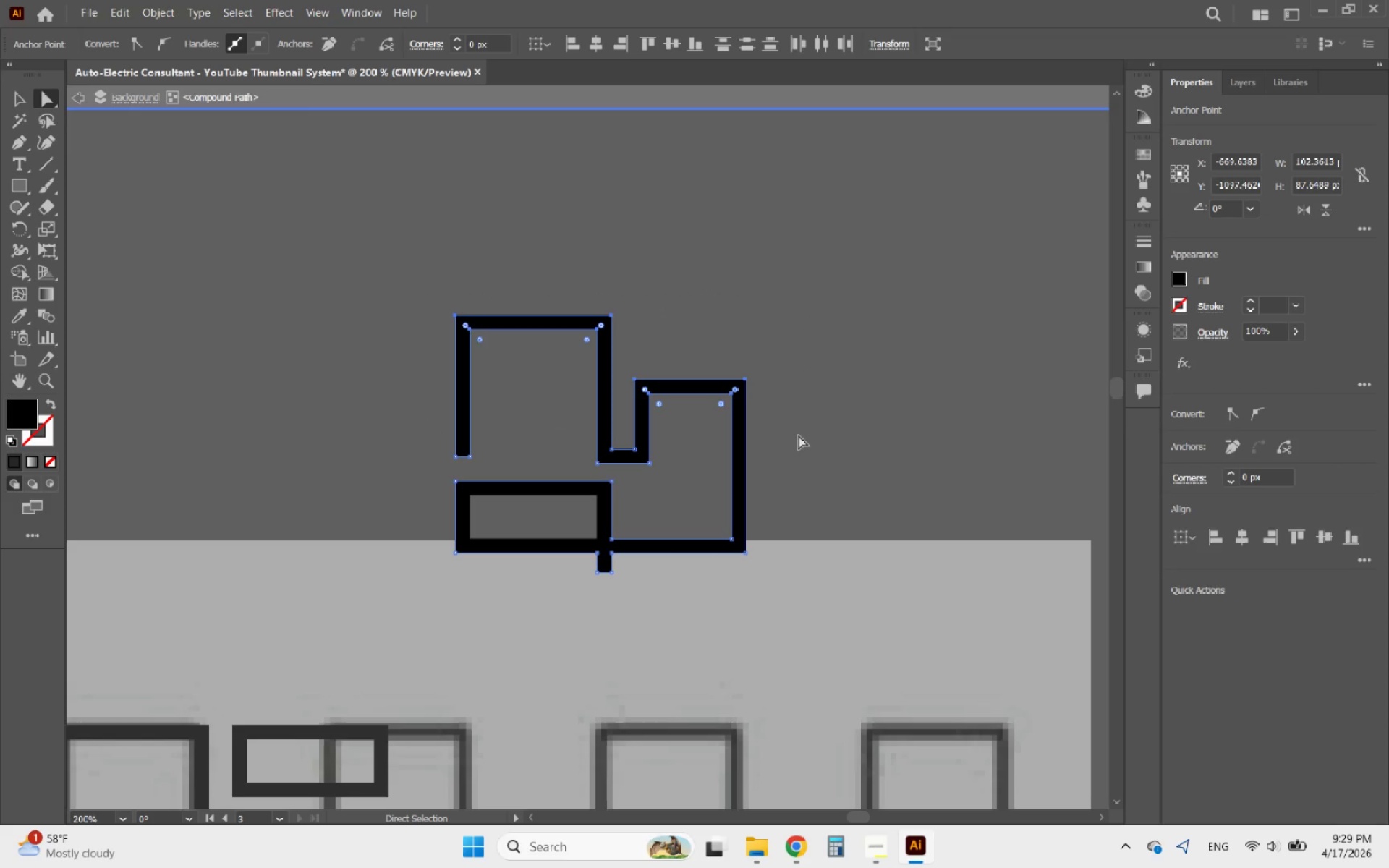 
key(ArrowUp)
 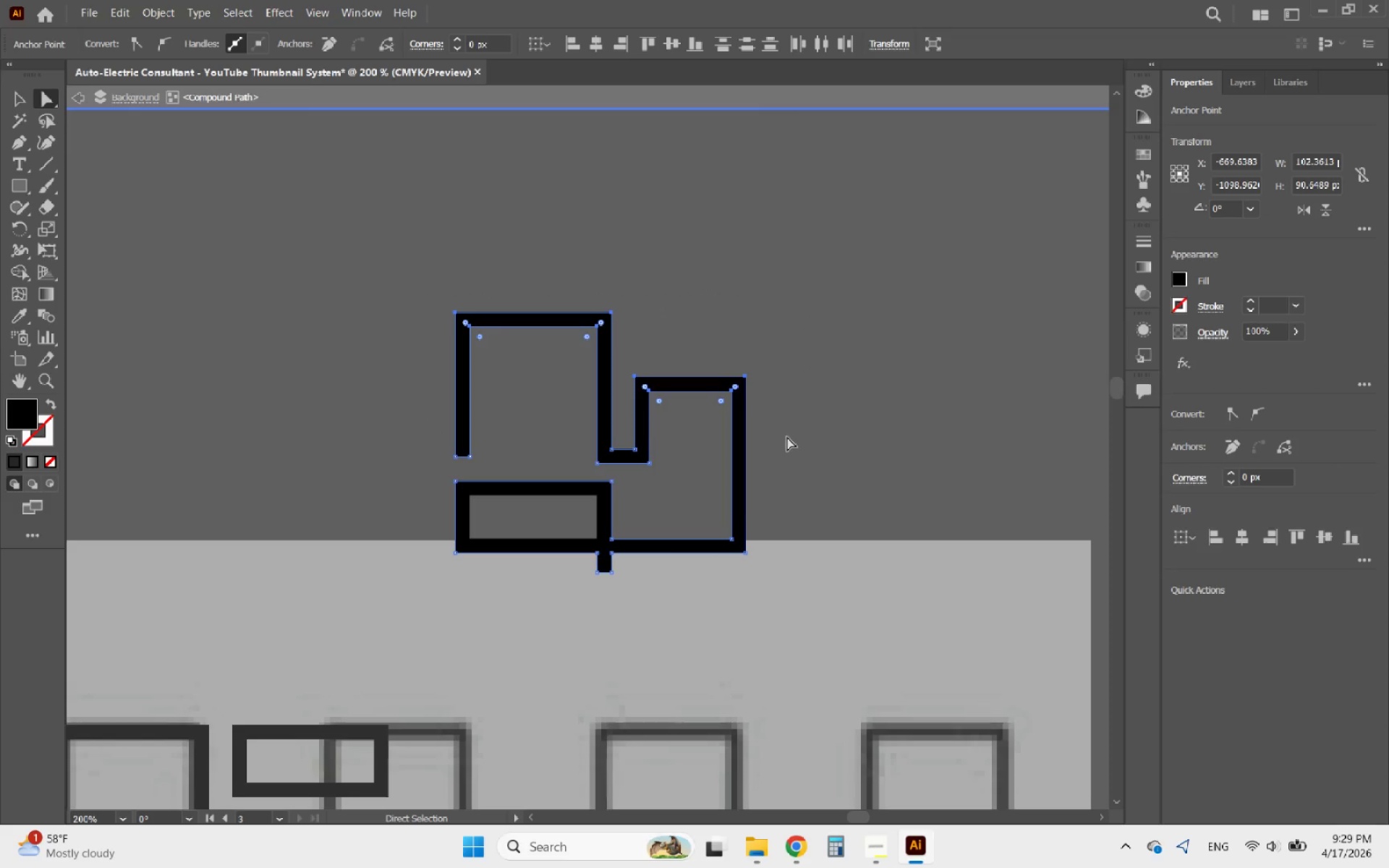 
key(ArrowUp)
 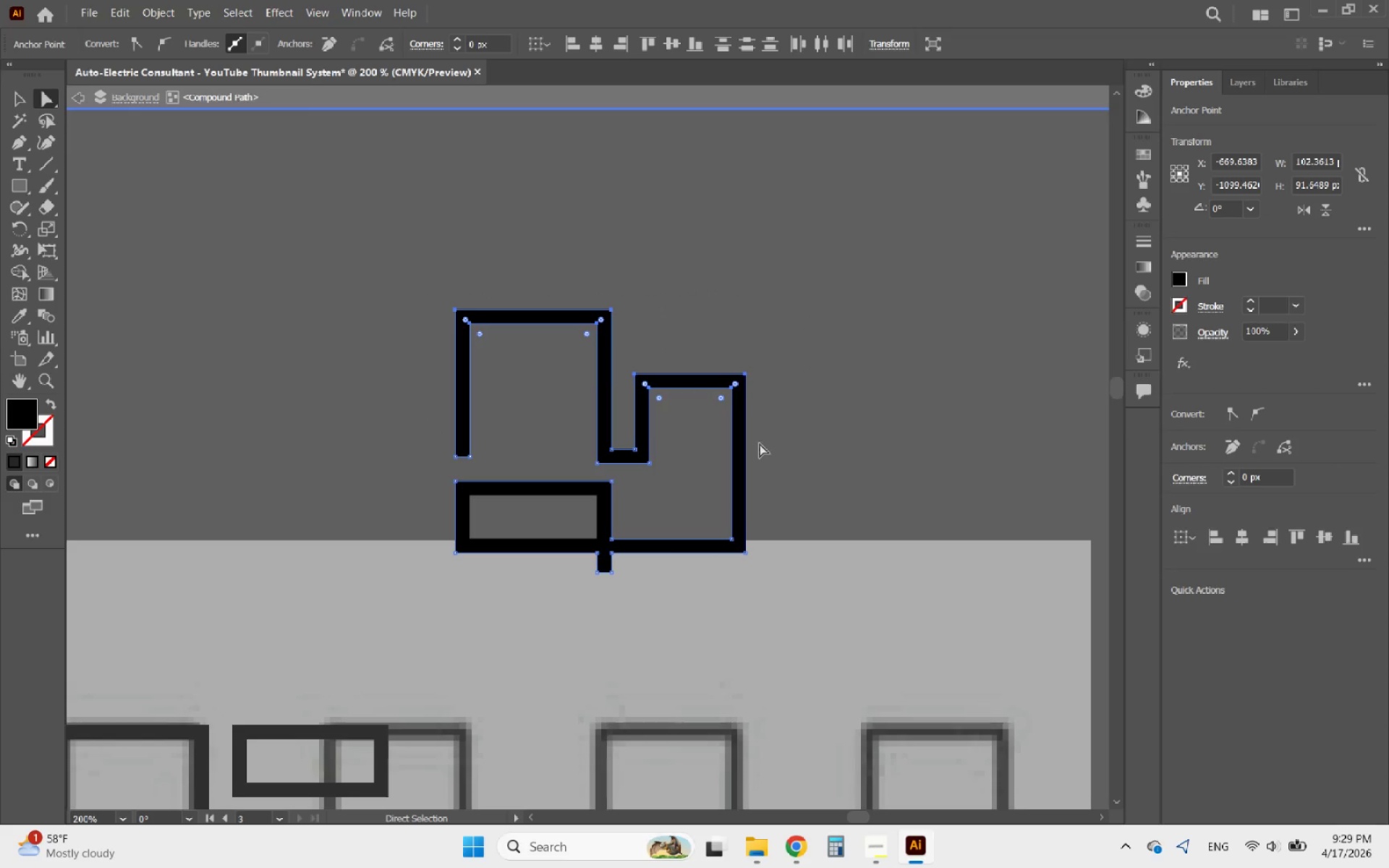 
key(ArrowUp)
 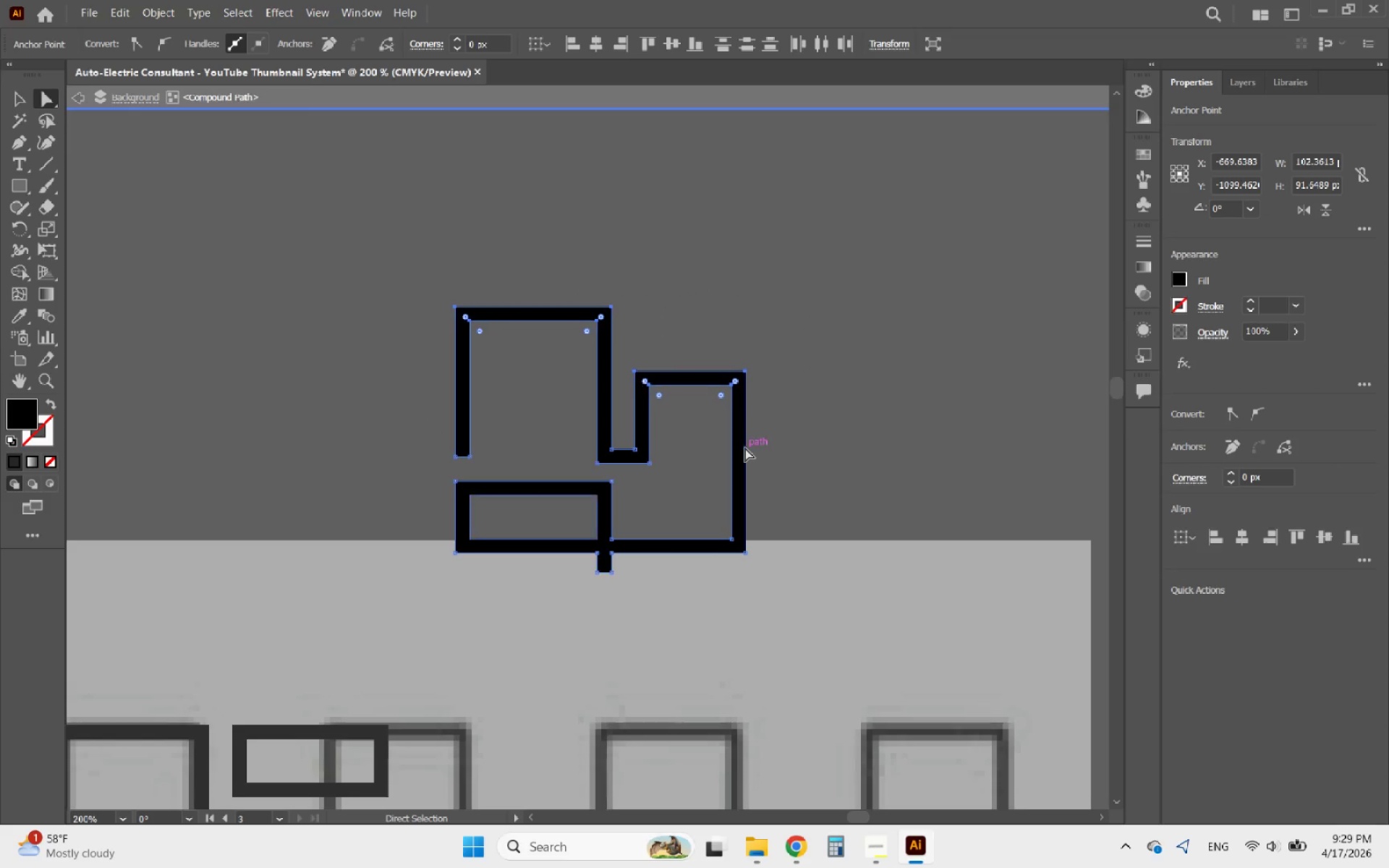 
key(ArrowUp)
 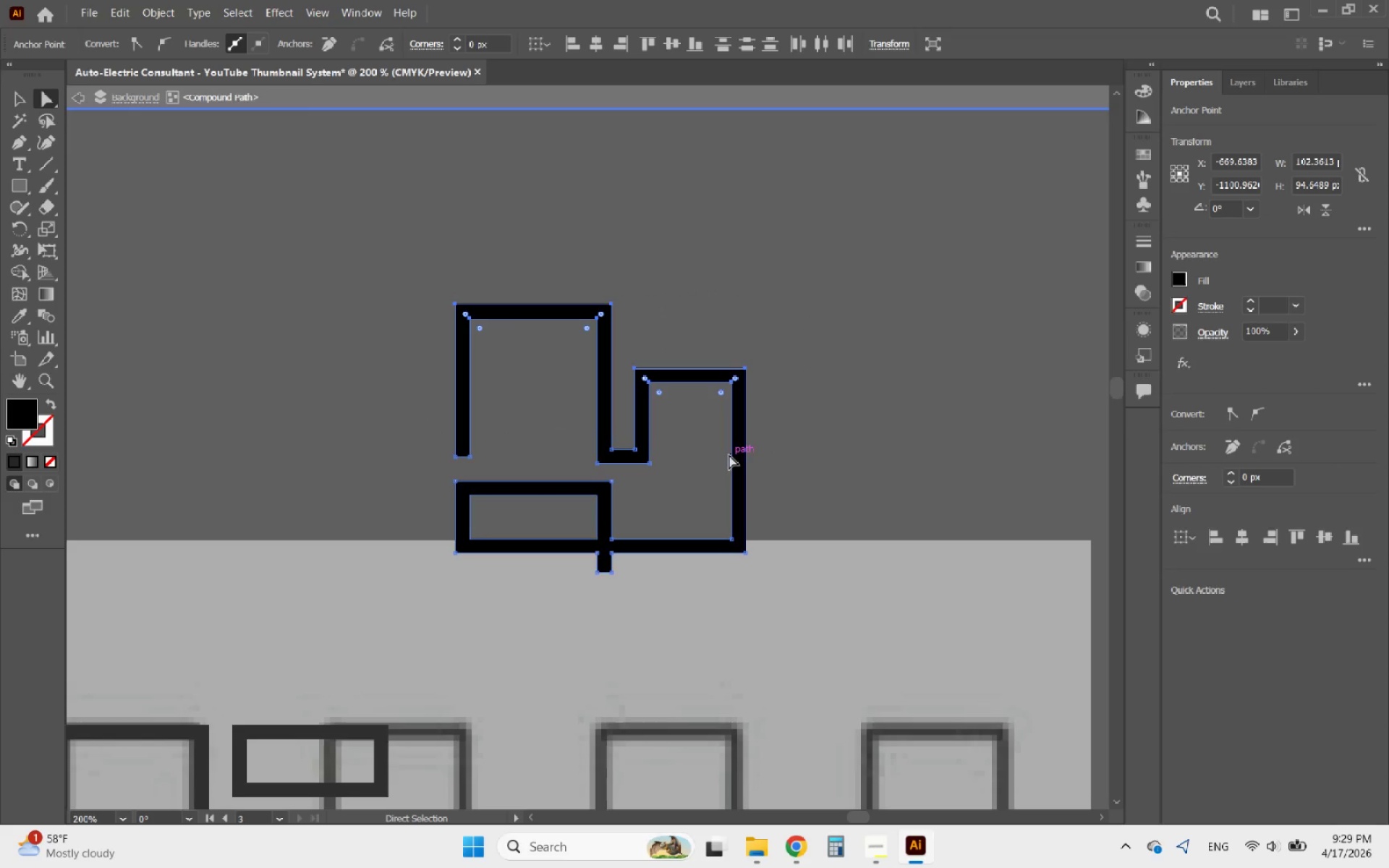 
key(ArrowUp)
 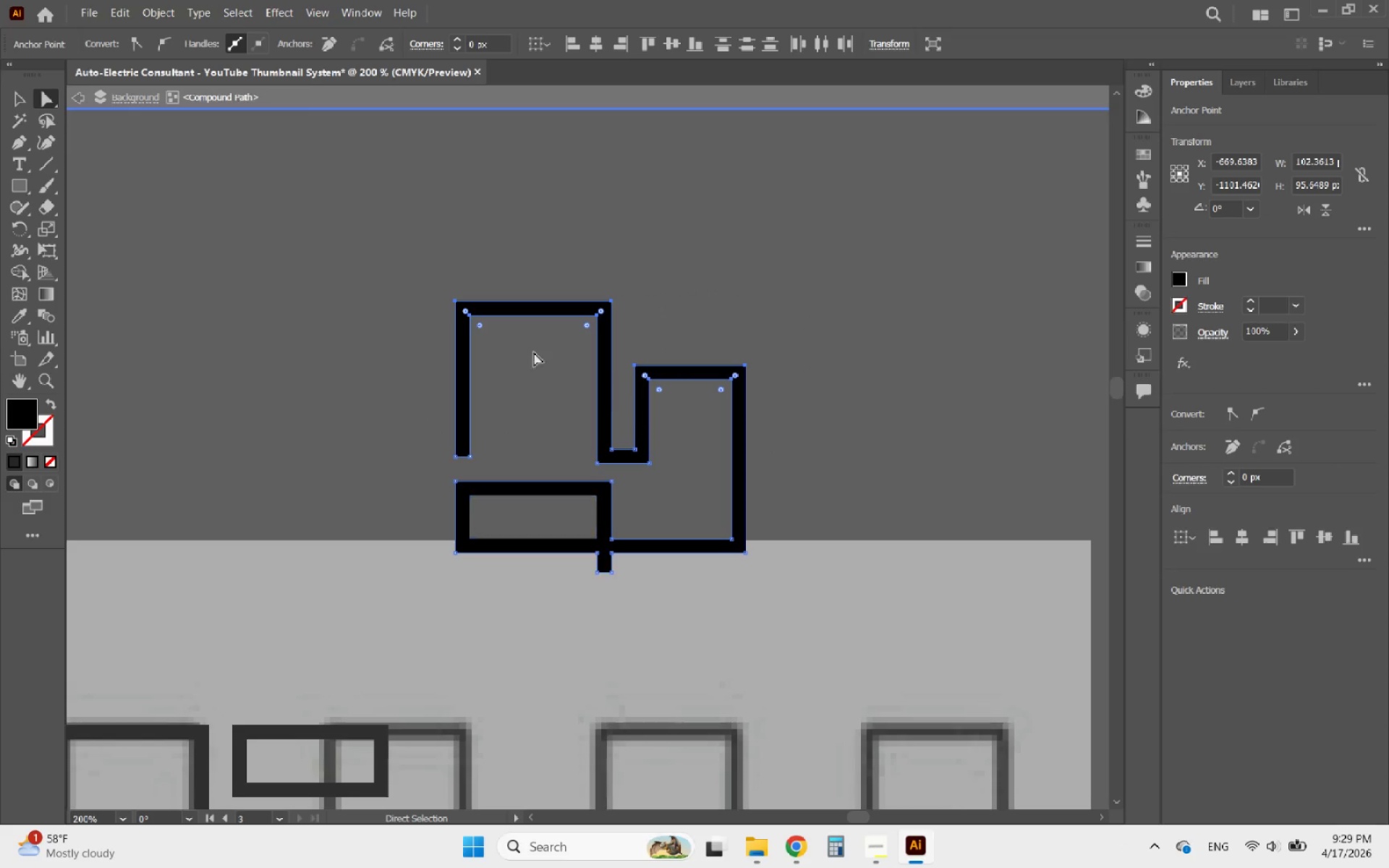 
key(ArrowUp)
 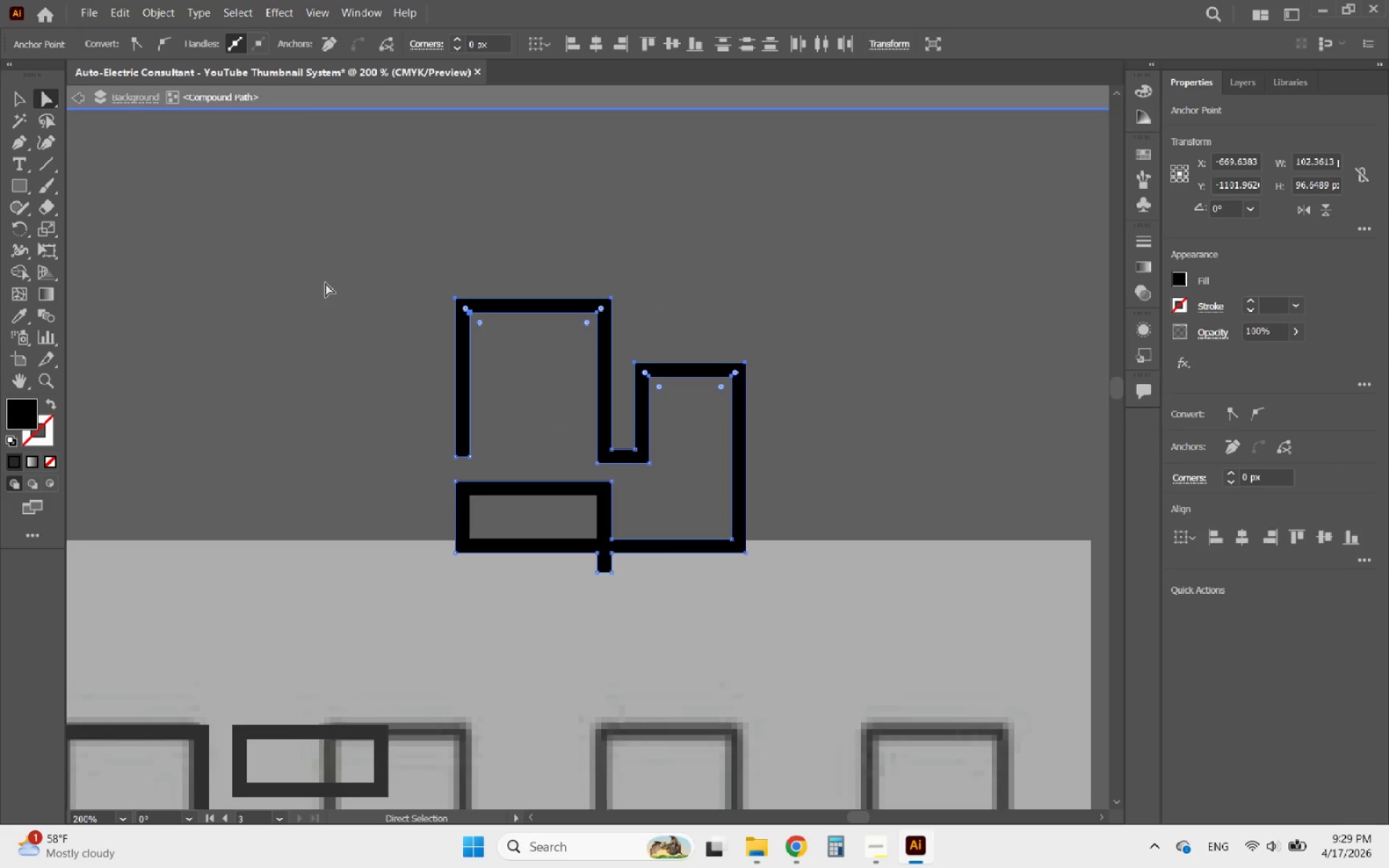 
key(ArrowUp)
 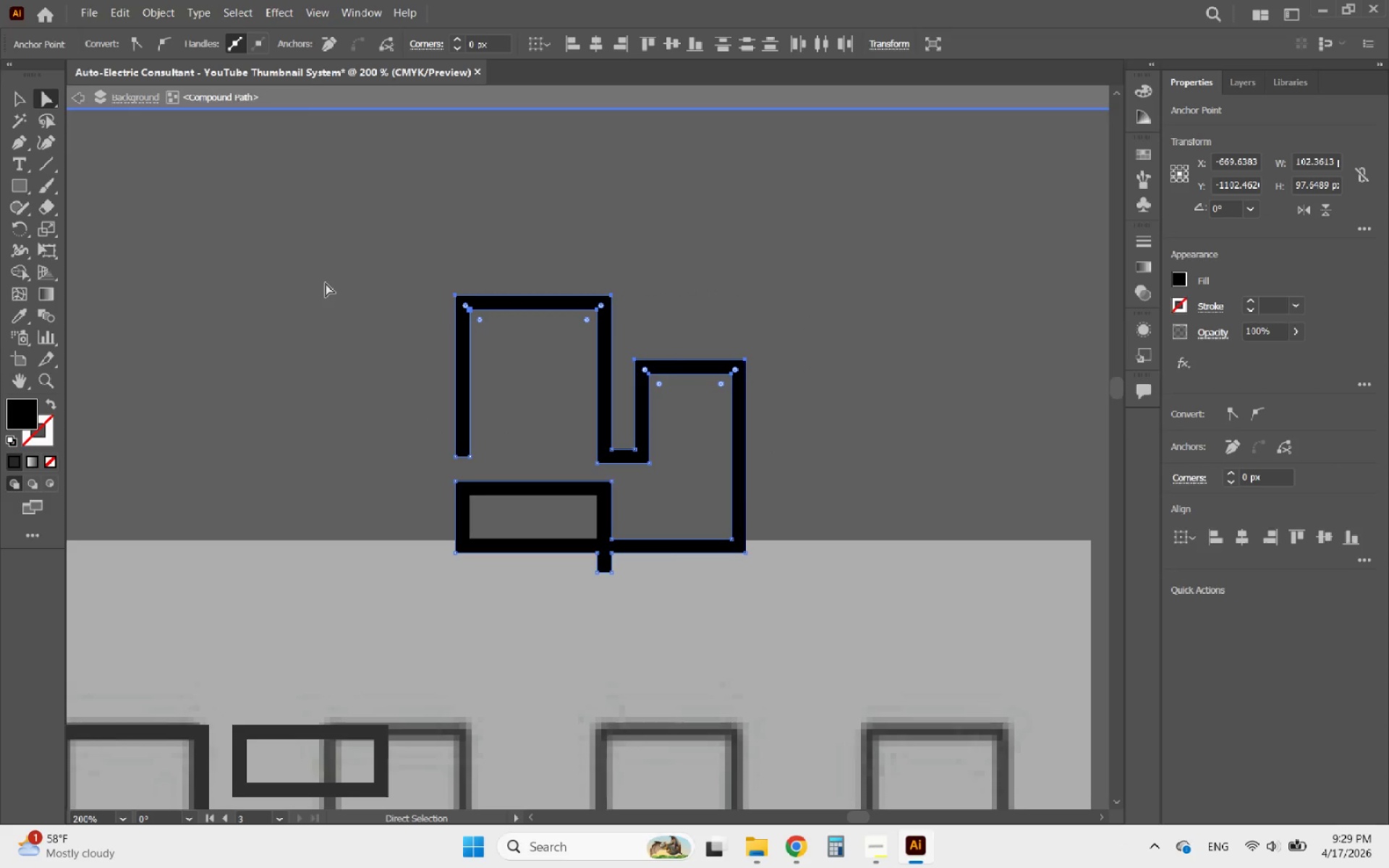 
key(ArrowUp)
 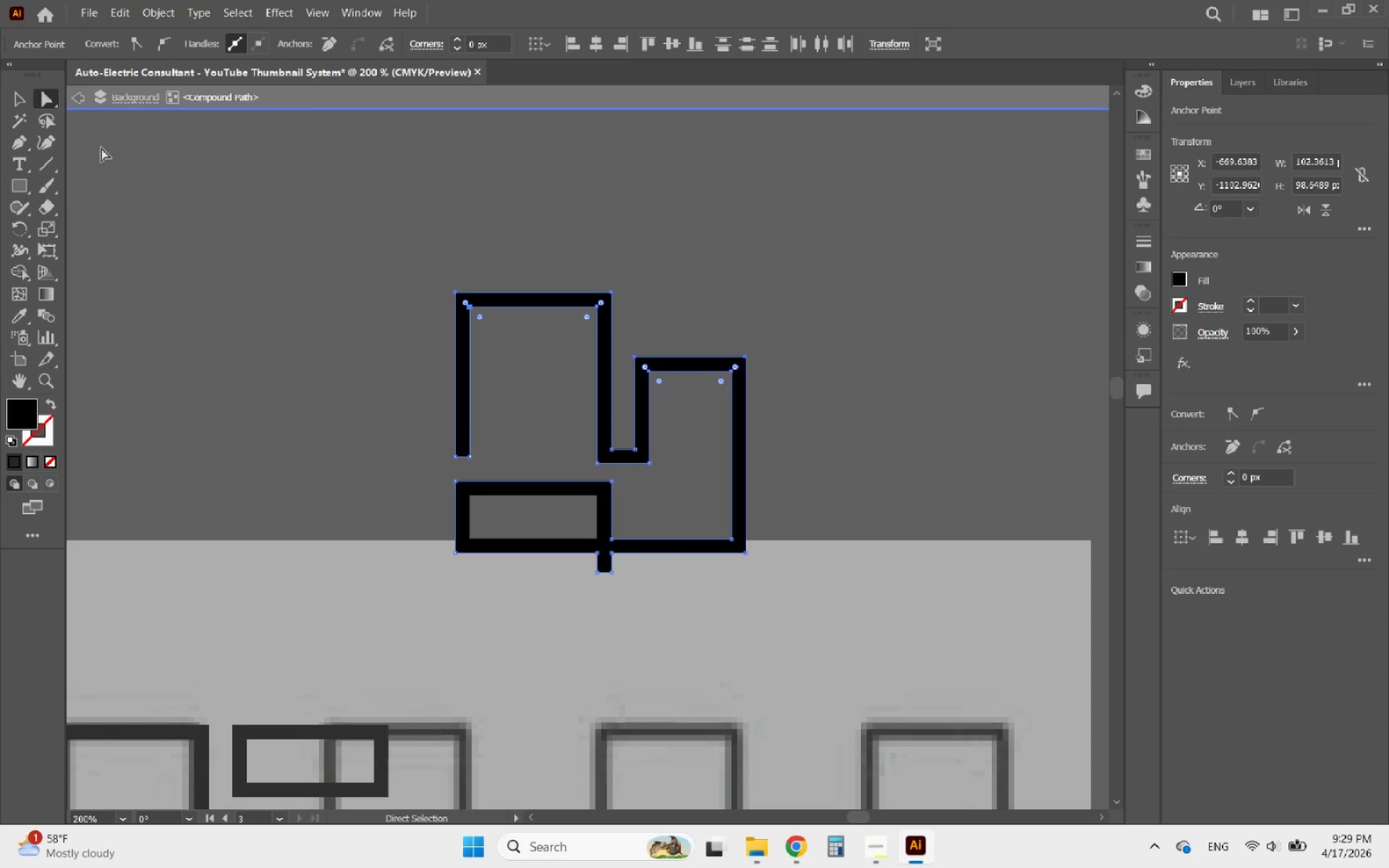 
left_click([20, 99])
 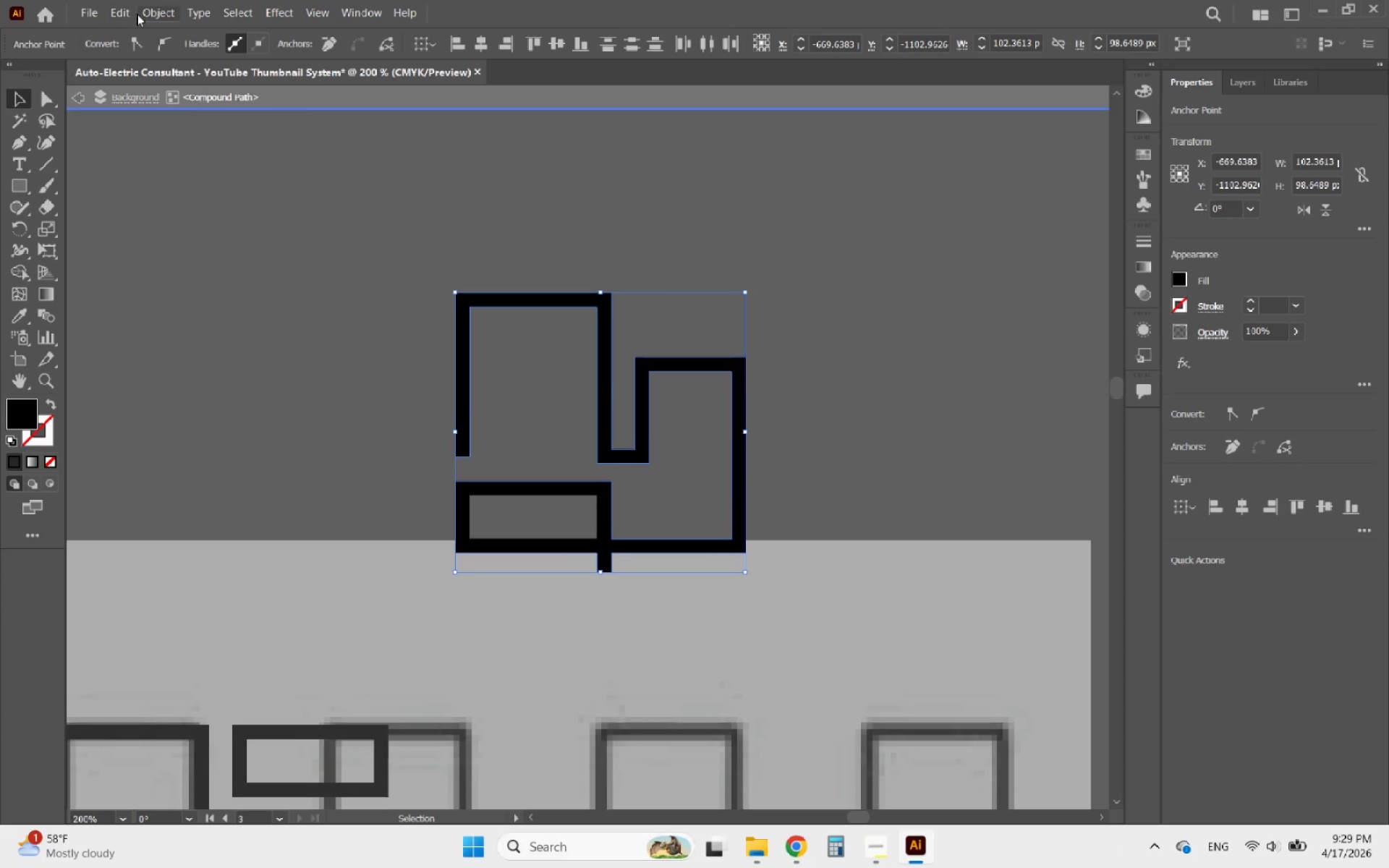 
left_click([154, 9])
 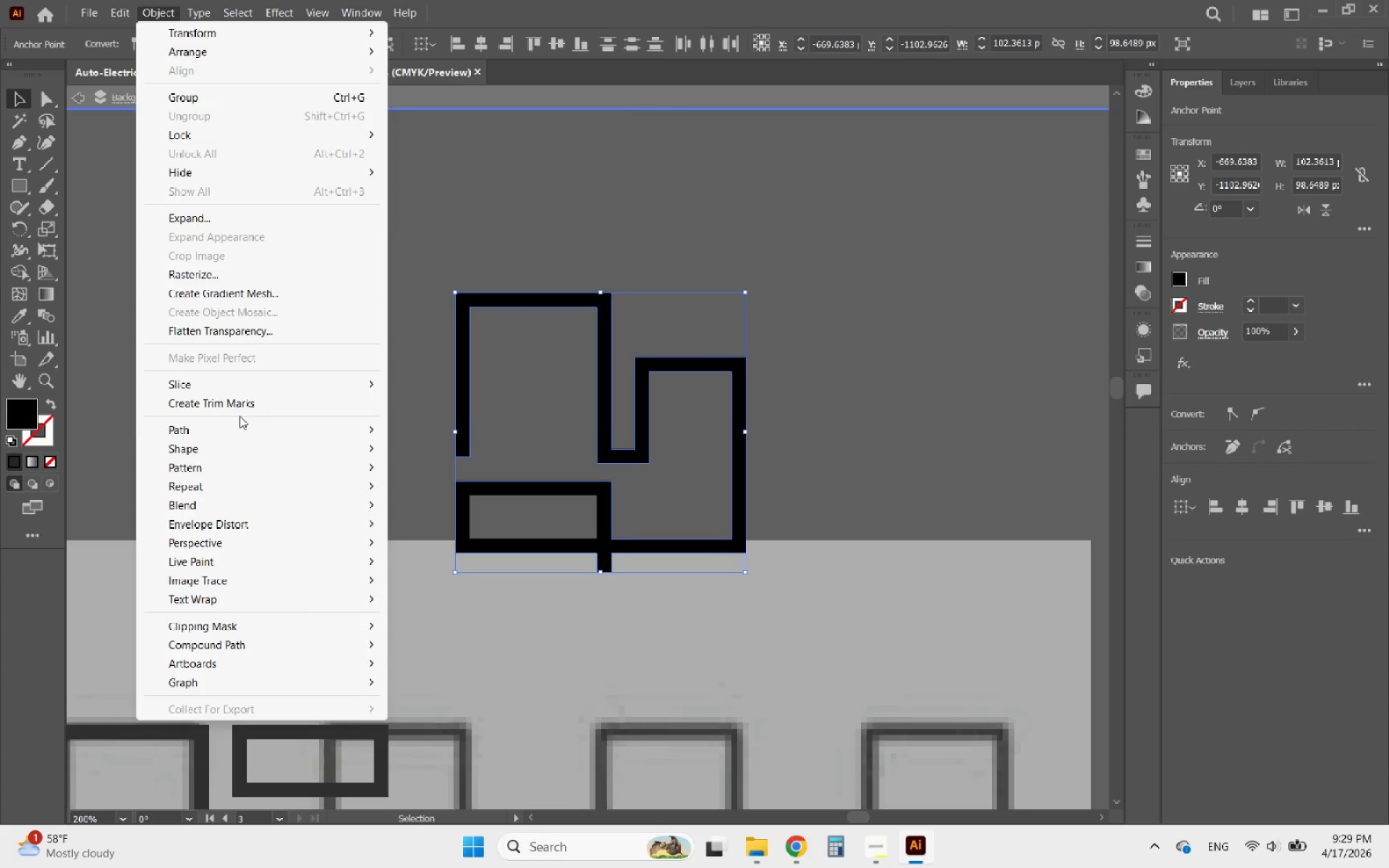 
left_click([205, 430])
 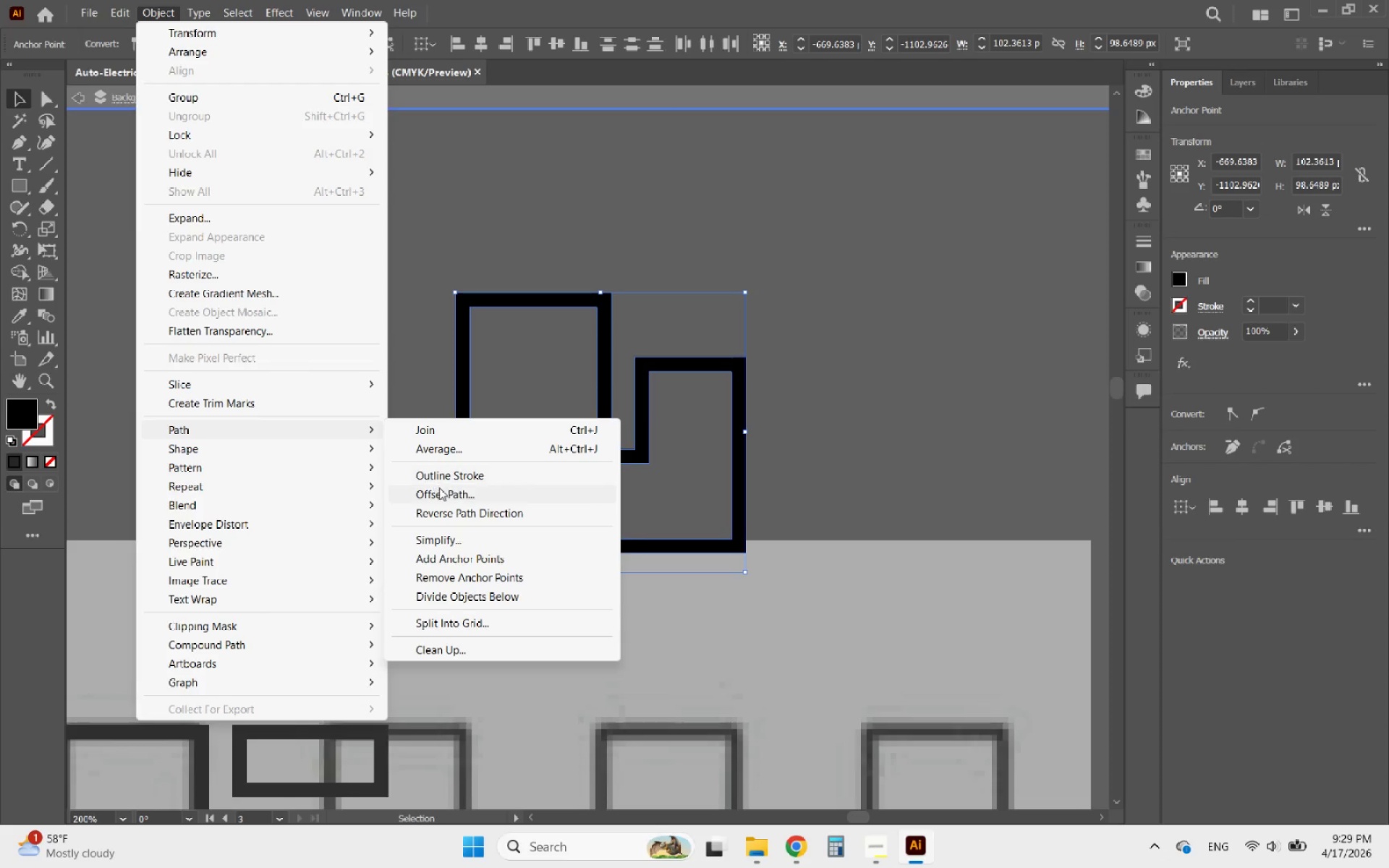 
left_click([440, 493])
 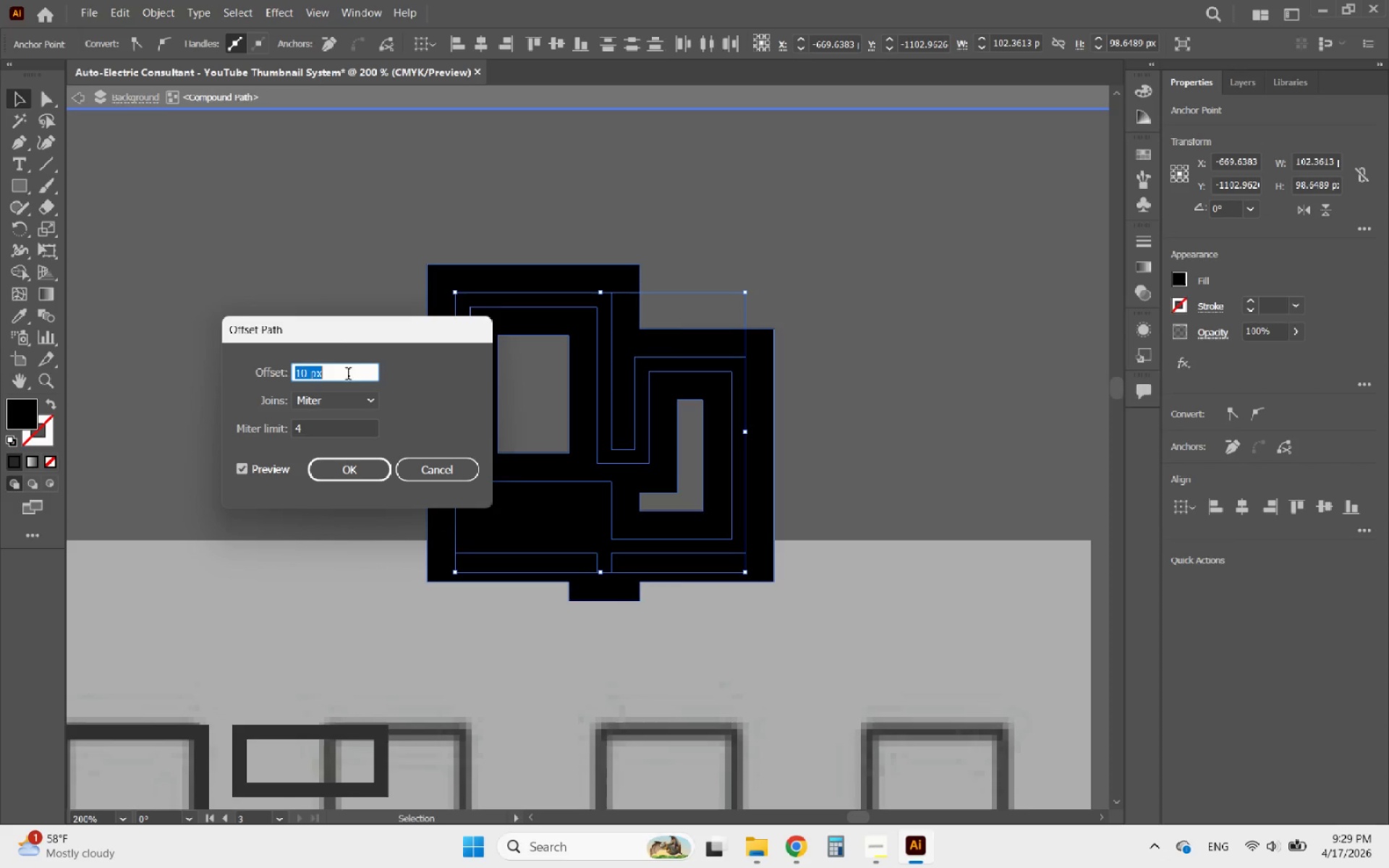 
scroll: coordinate [339, 372], scroll_direction: down, amount: 8.0
 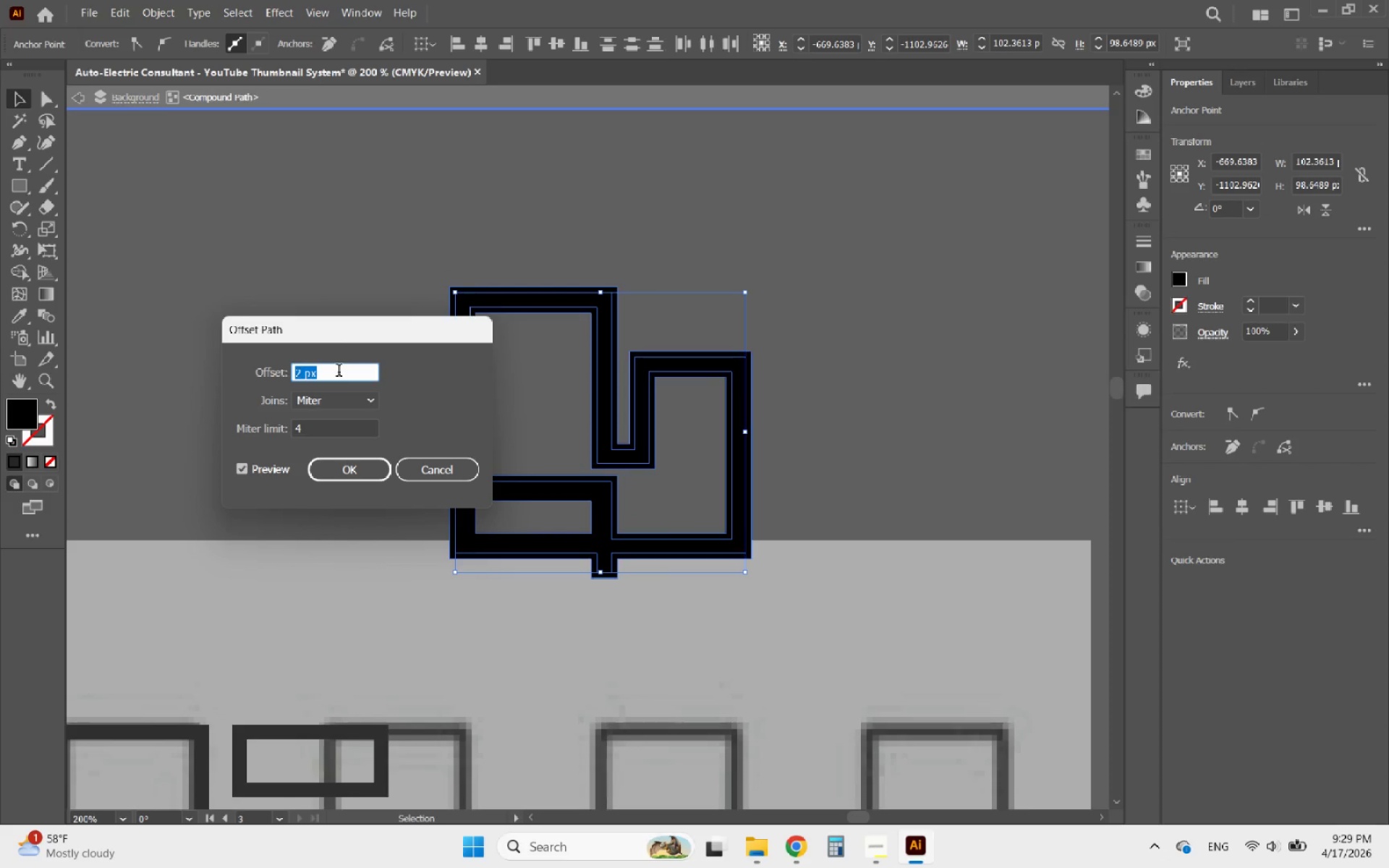 
scroll: coordinate [339, 372], scroll_direction: up, amount: 1.0
 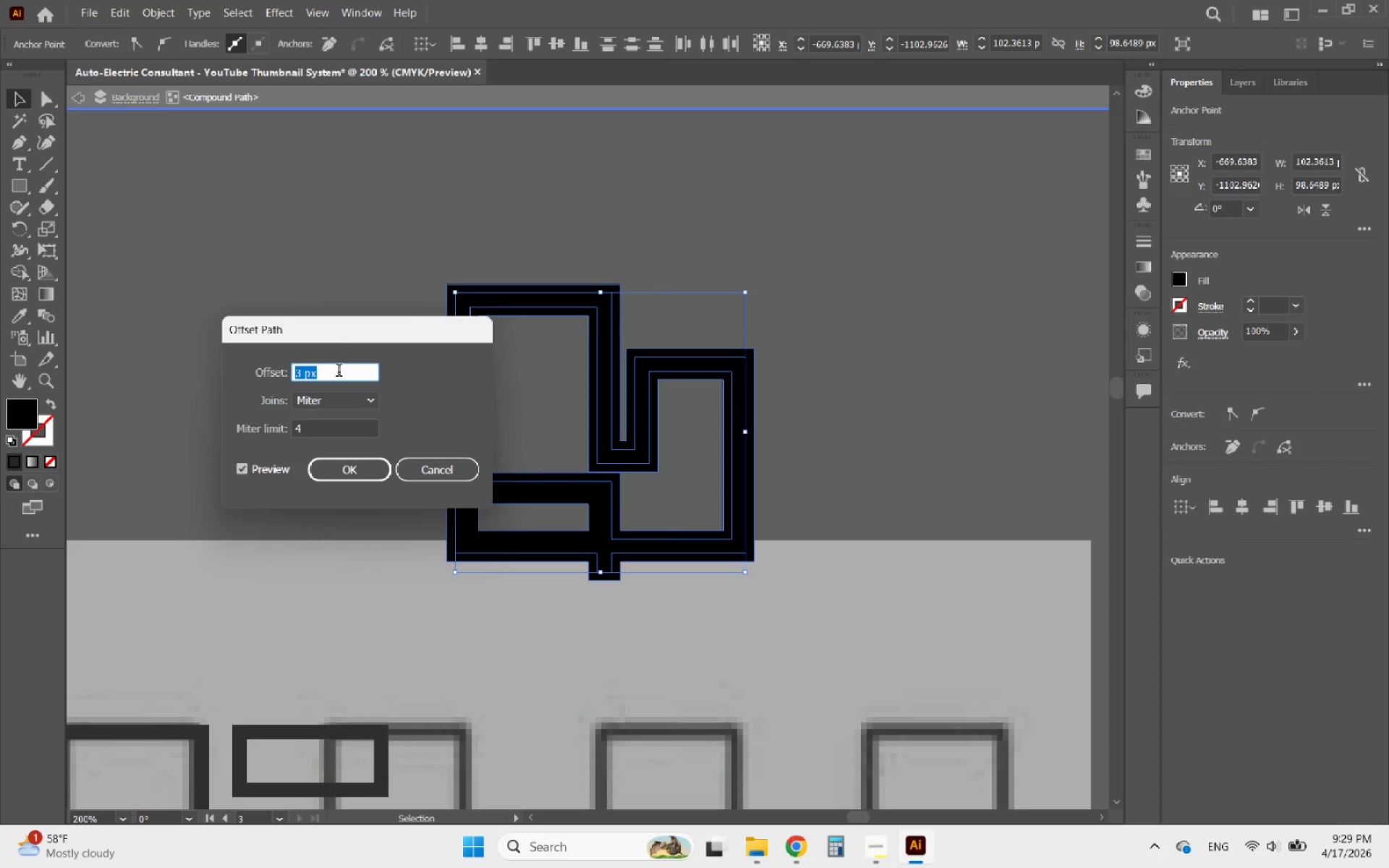 
scroll: coordinate [339, 372], scroll_direction: down, amount: 1.0
 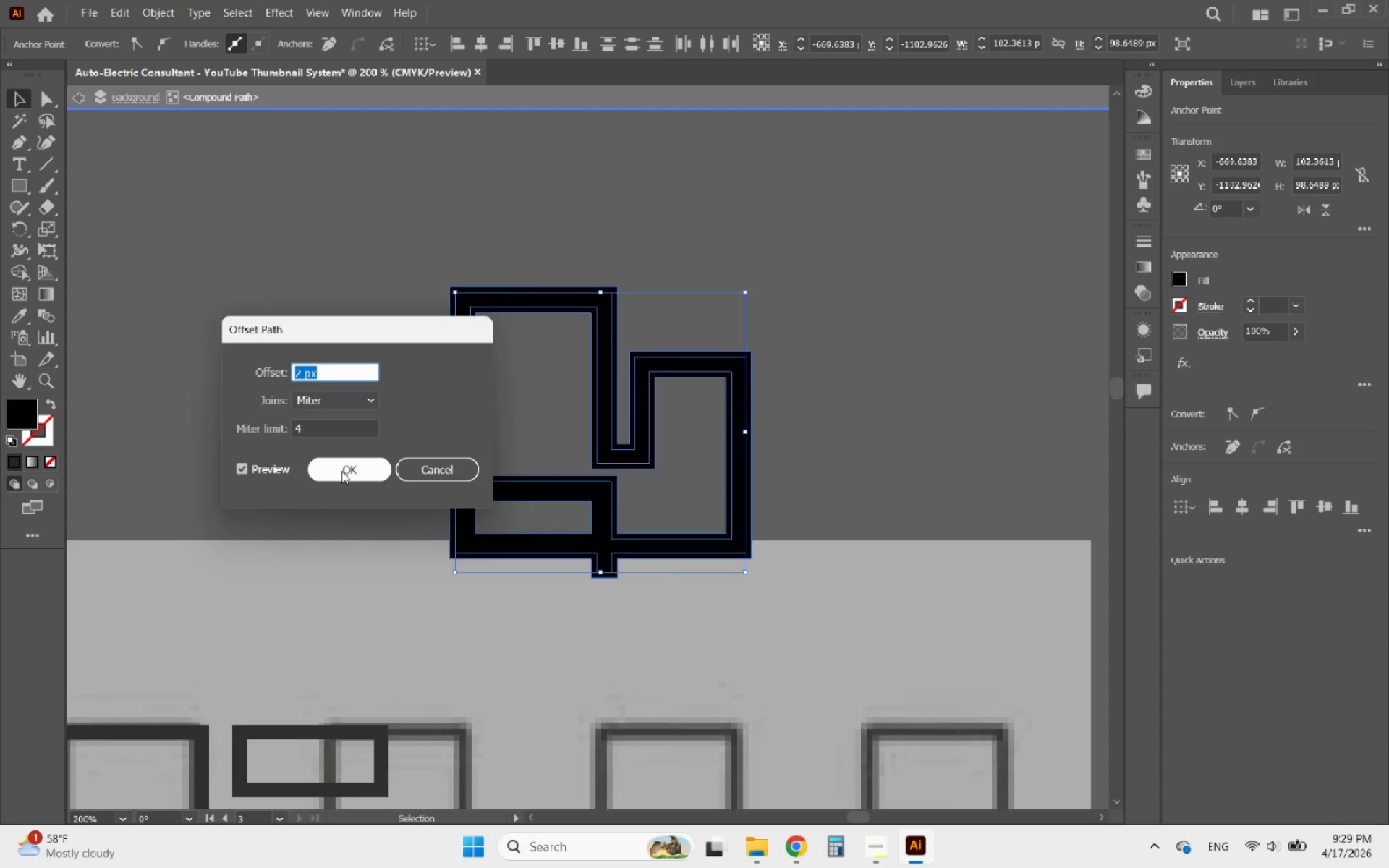 
left_click([341, 471])
 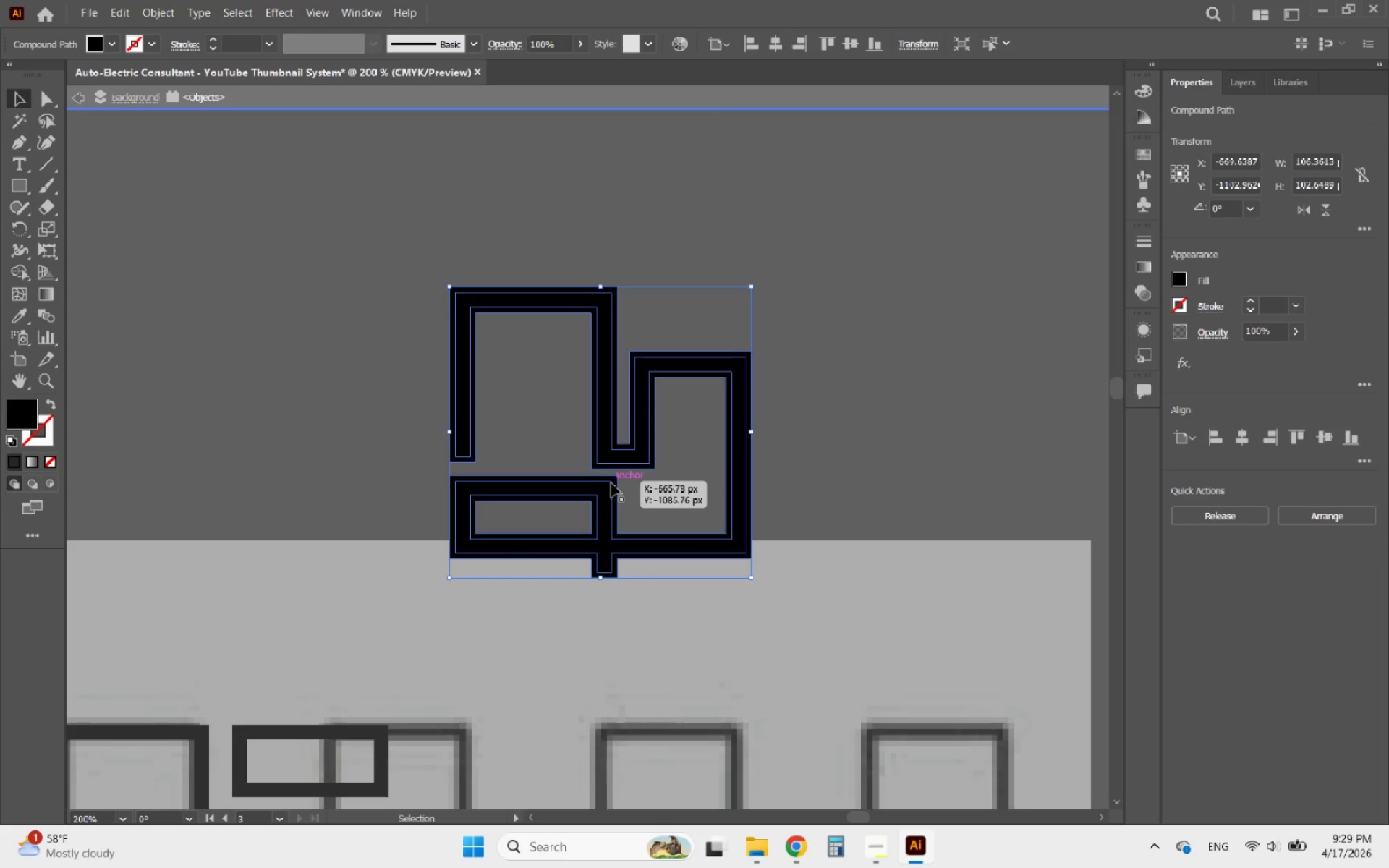 
left_click([611, 483])
 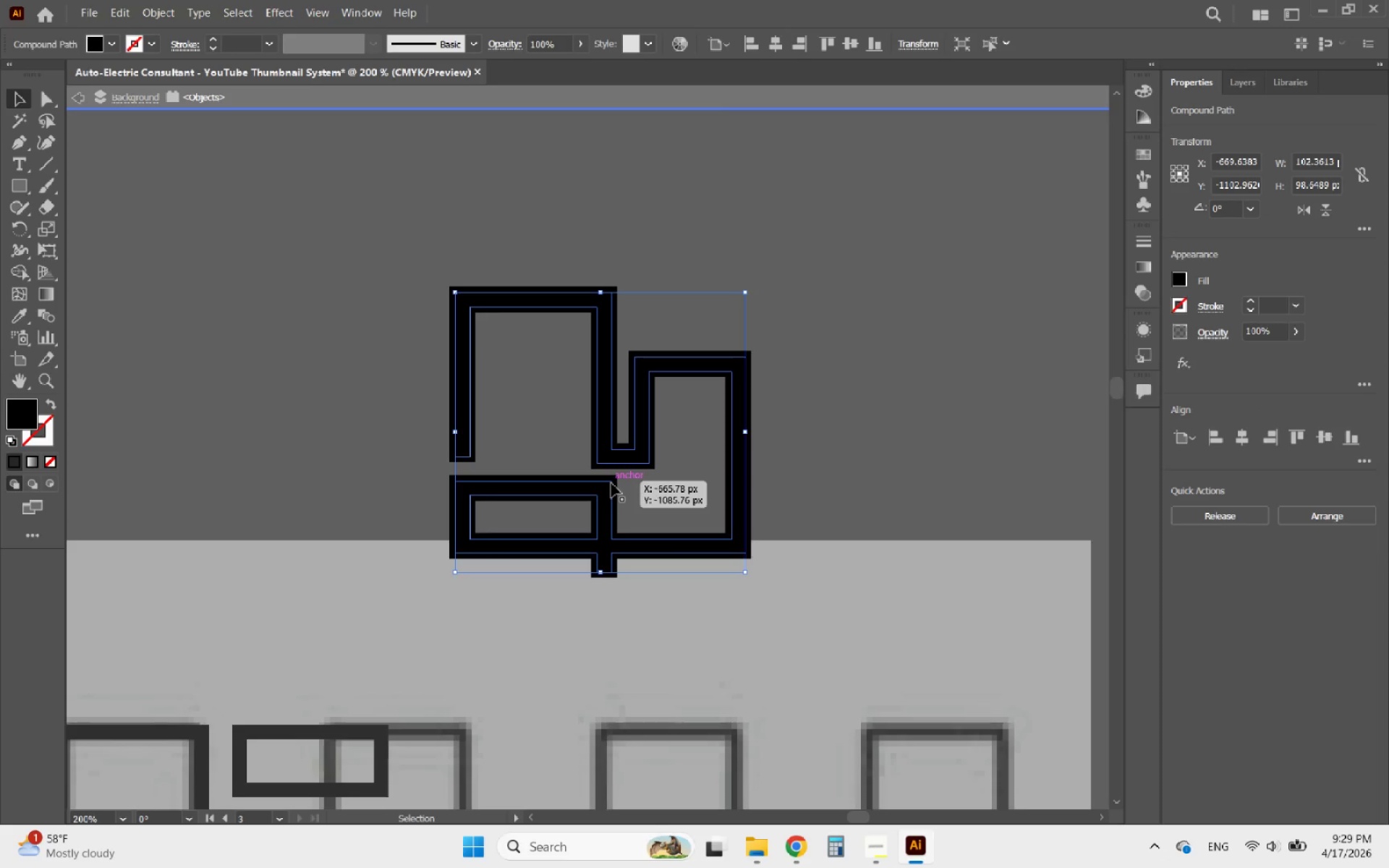 
left_click_drag(start_coordinate=[611, 483], to_coordinate=[881, 349])
 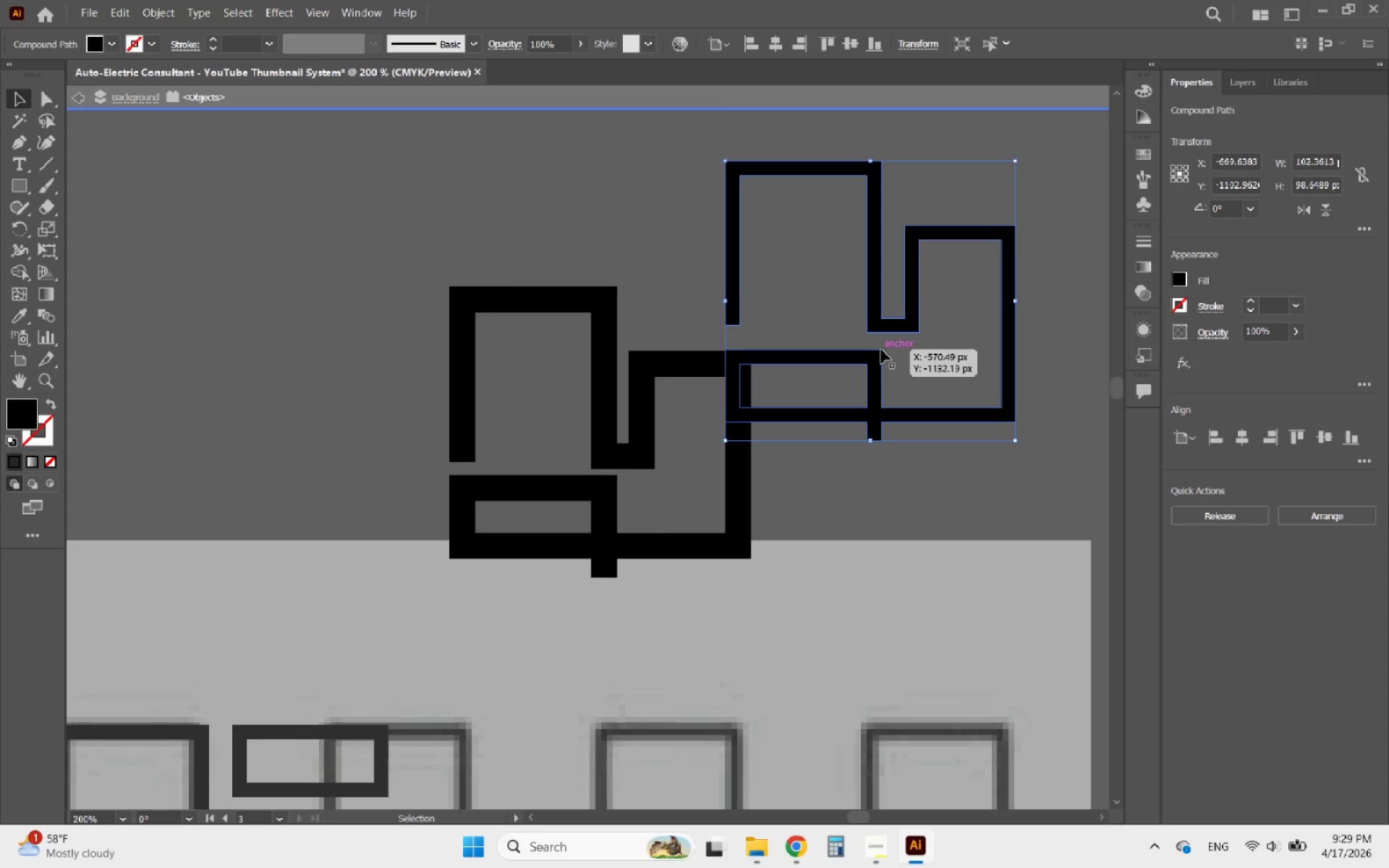 
key(Delete)
 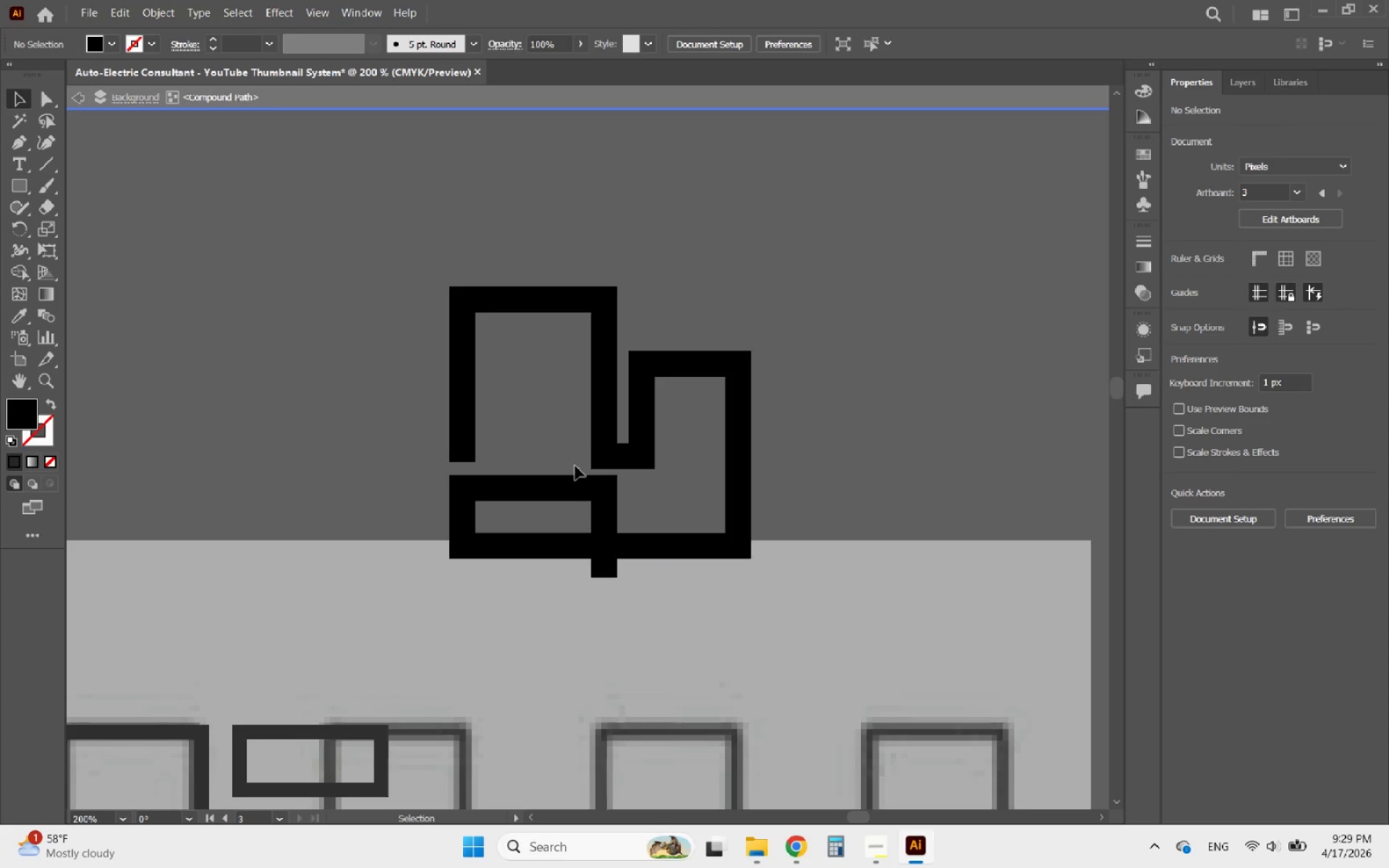 
hold_key(key=AltLeft, duration=0.34)
scroll: coordinate [623, 468], scroll_direction: up, amount: 1.0
 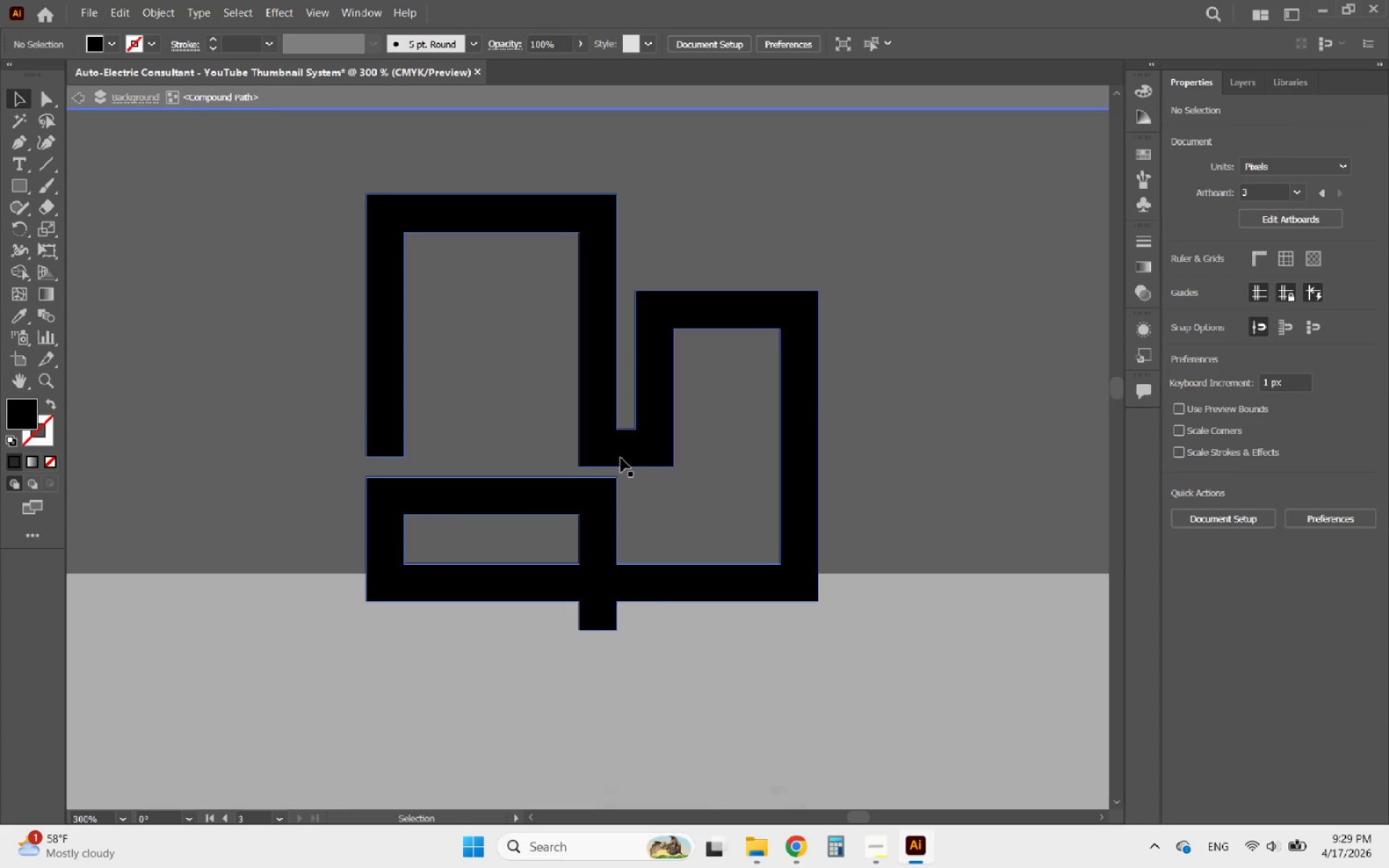 
double_click([621, 458])
 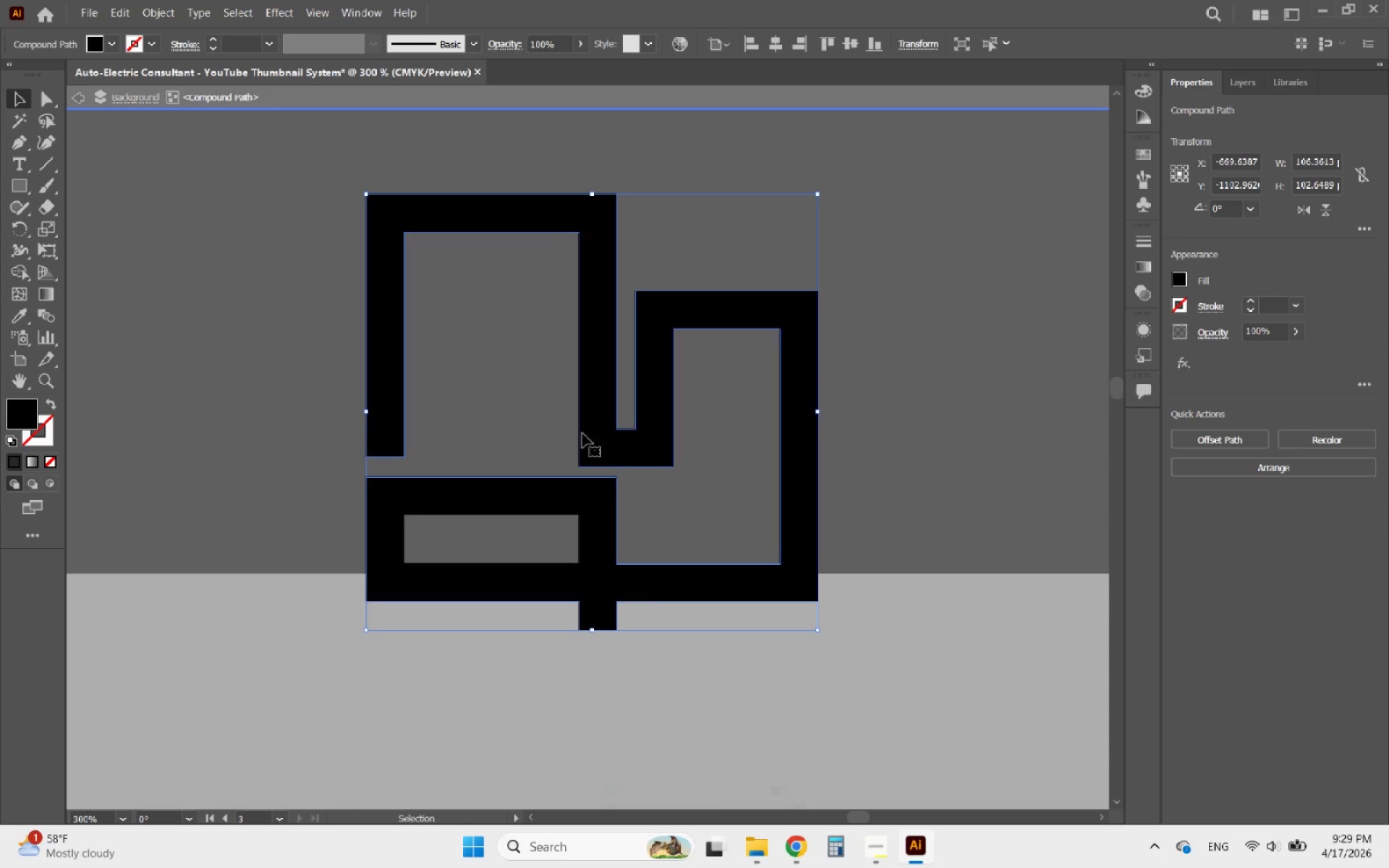 
double_click([615, 438])
 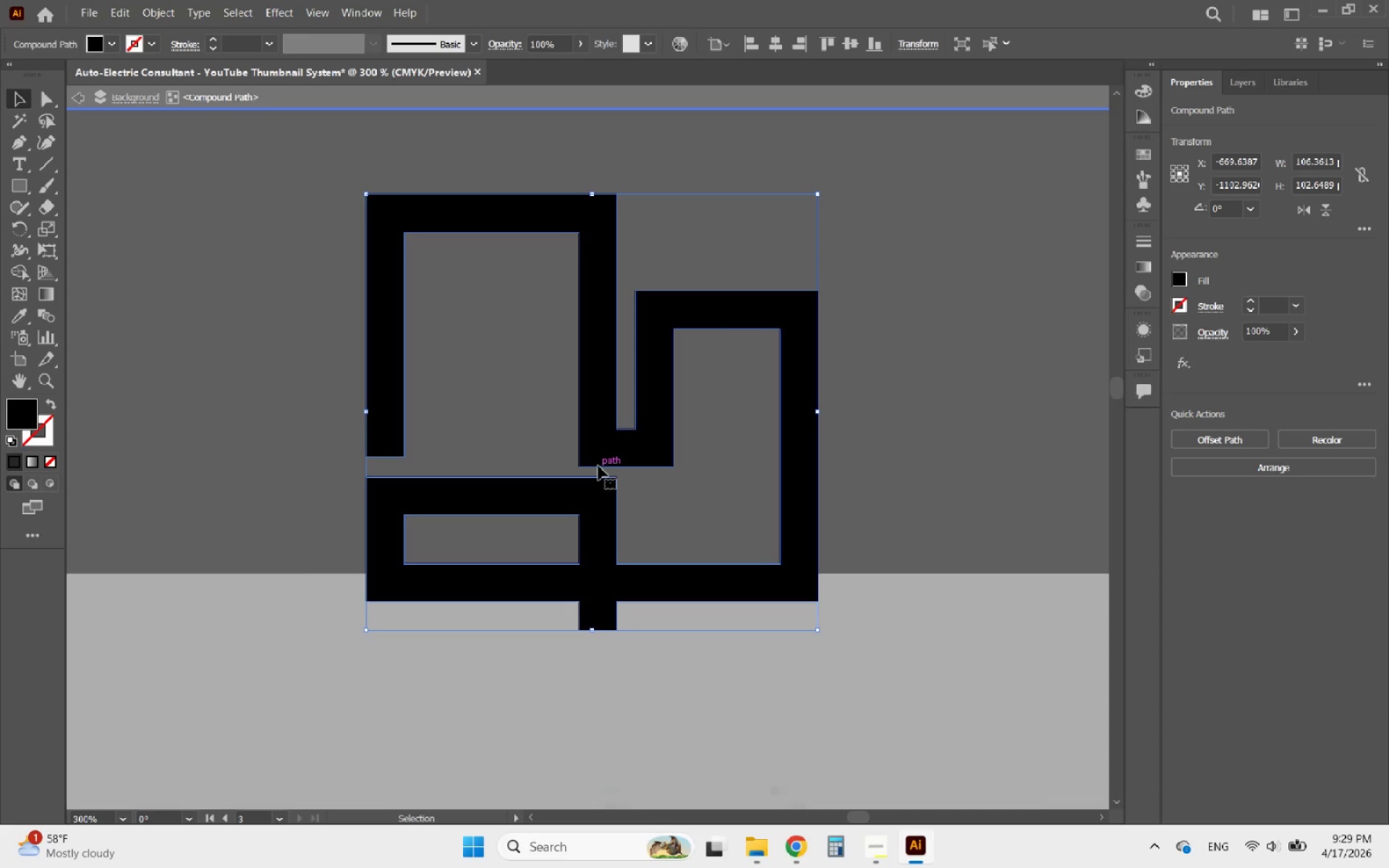 
double_click([598, 466])
 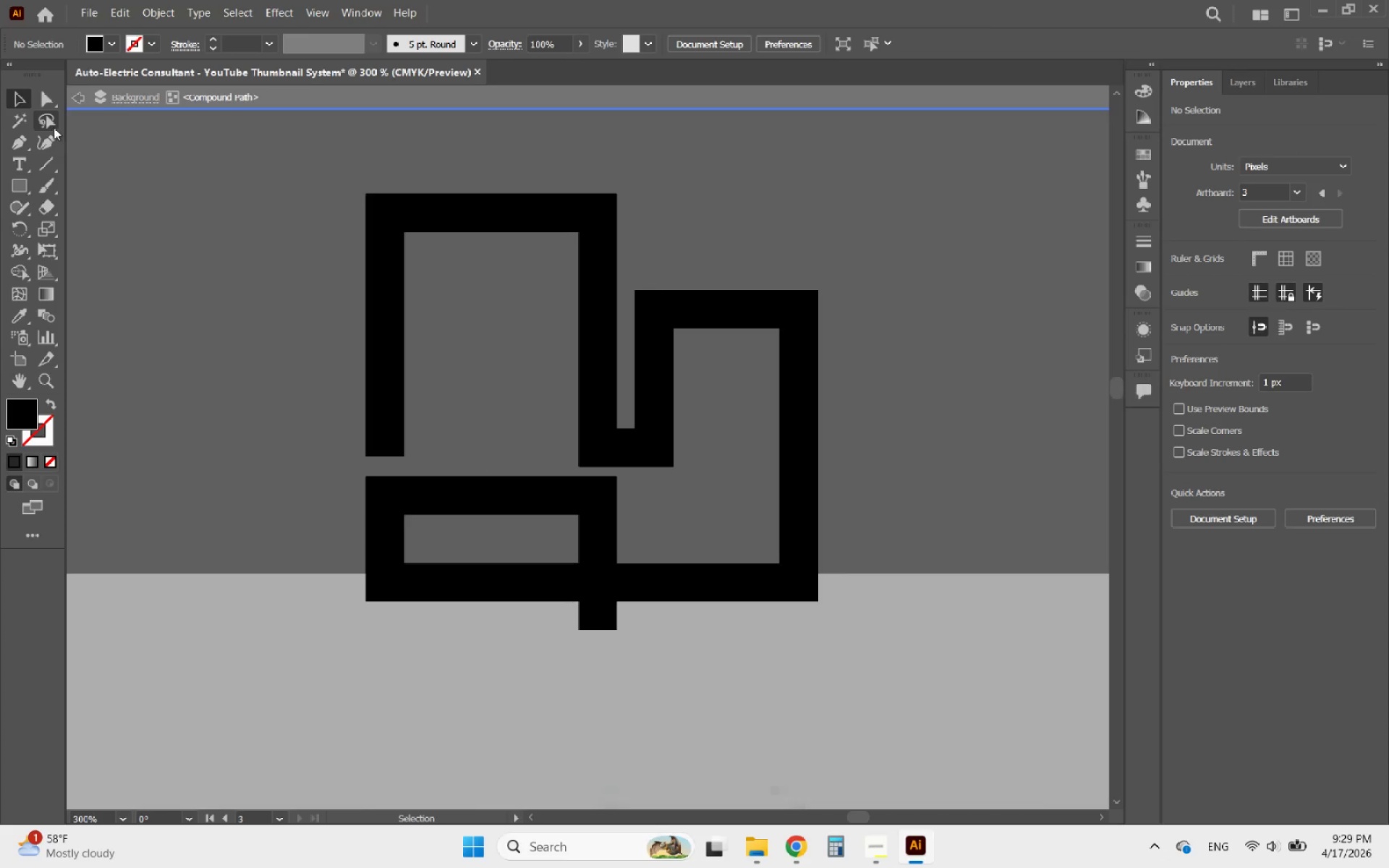 
left_click([43, 99])
 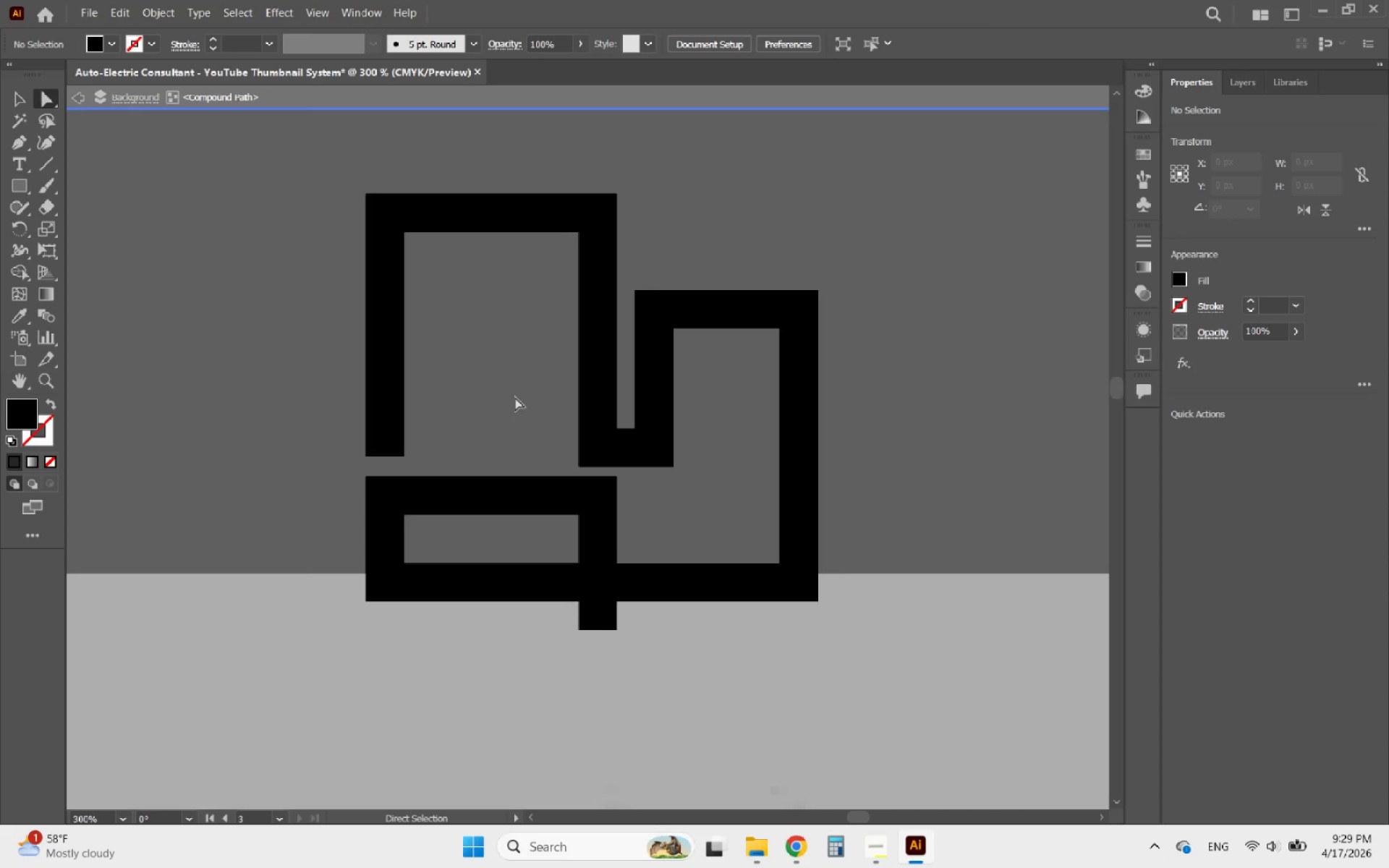 
left_click_drag(start_coordinate=[517, 397], to_coordinate=[737, 472])
 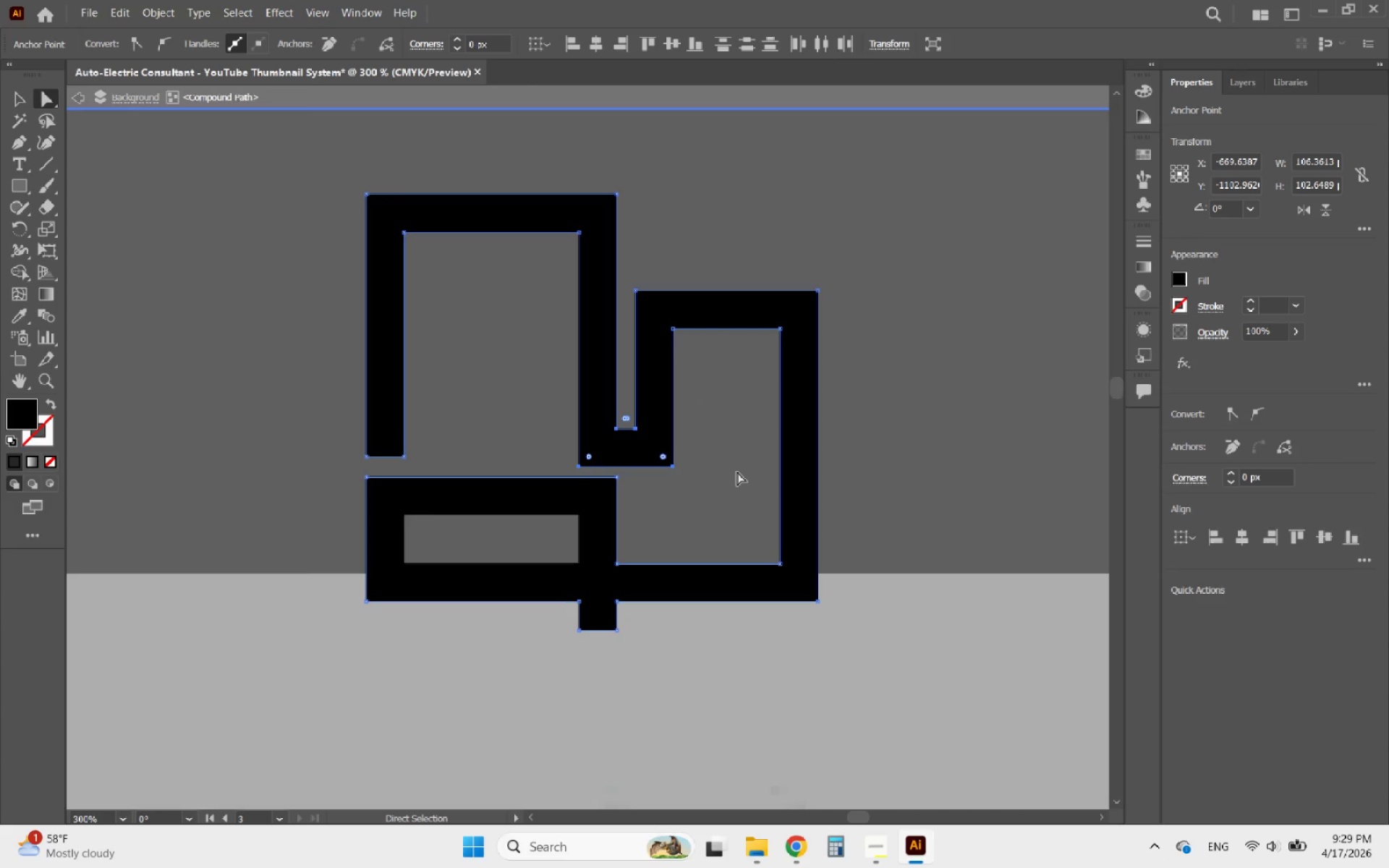 
key(ArrowUp)
 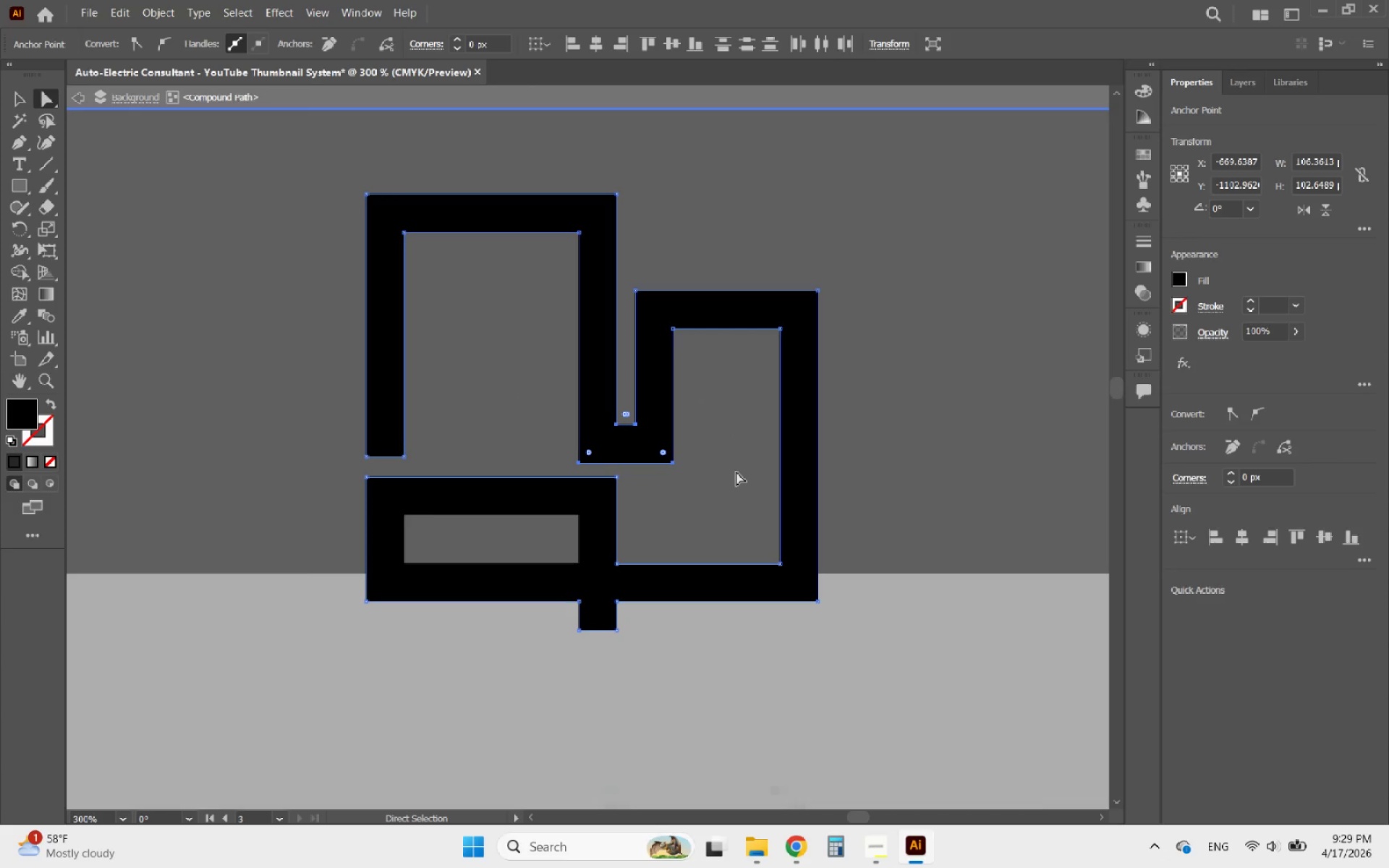 
key(ArrowUp)
 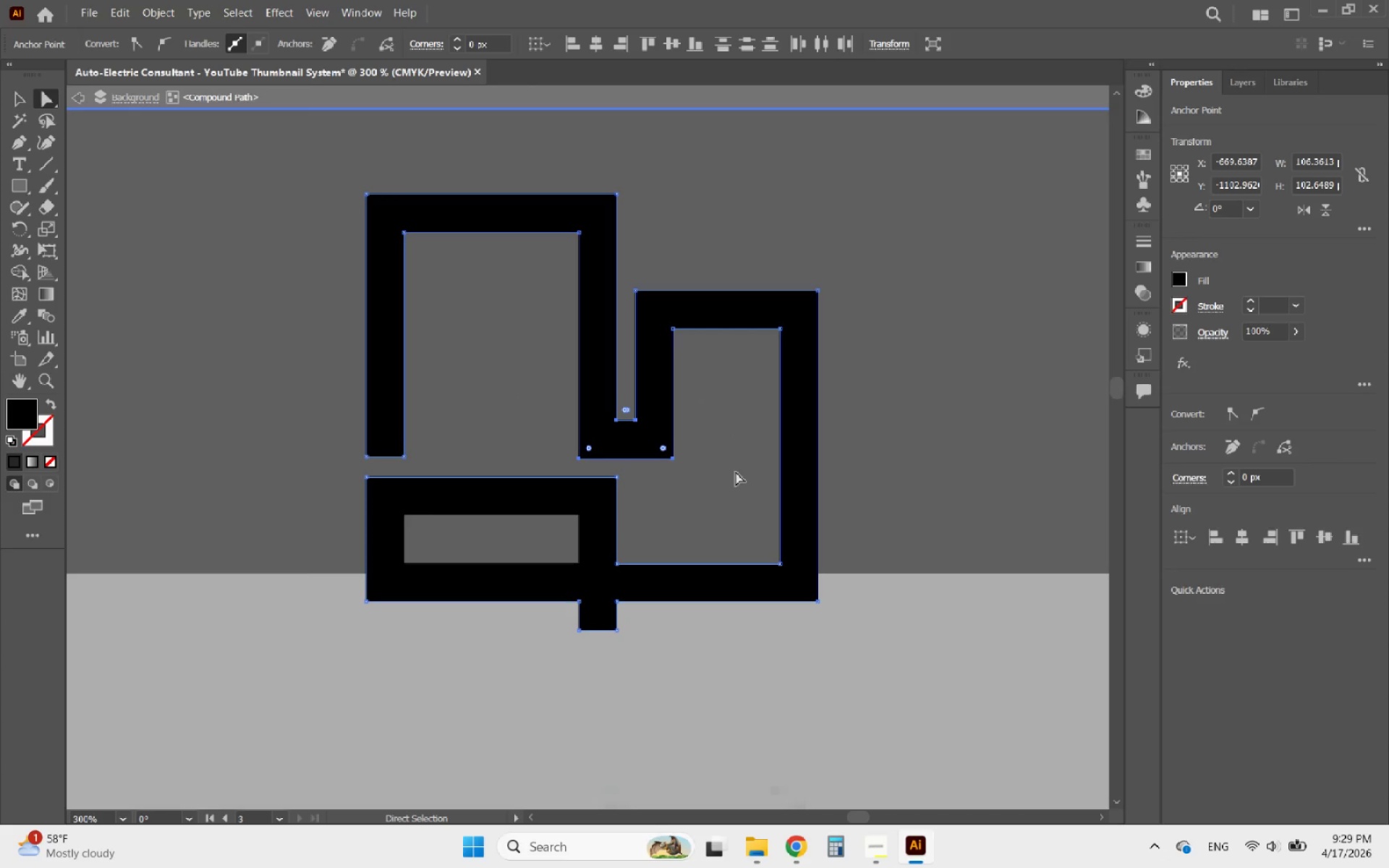 
key(ArrowUp)
 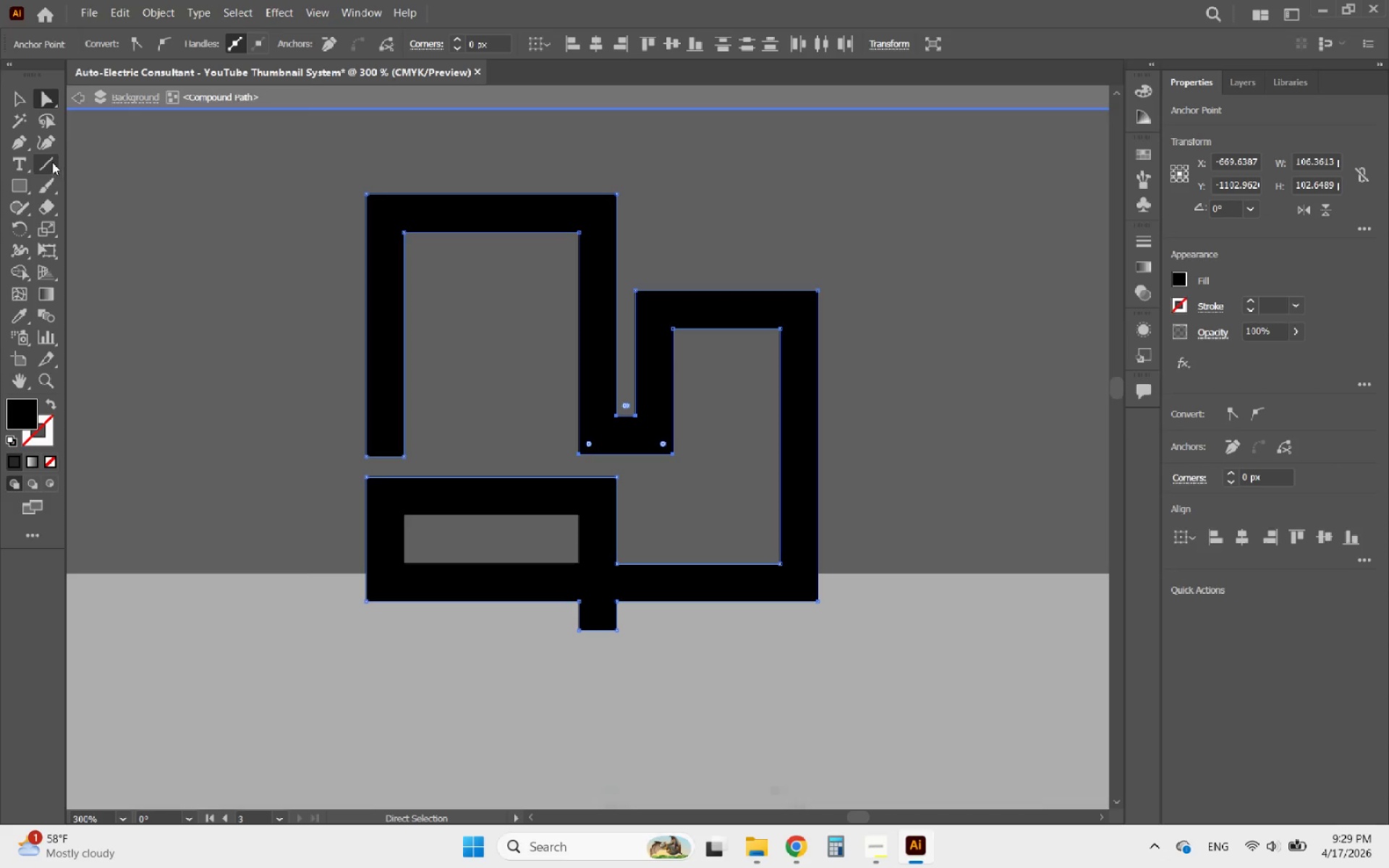 
wait(5.31)
 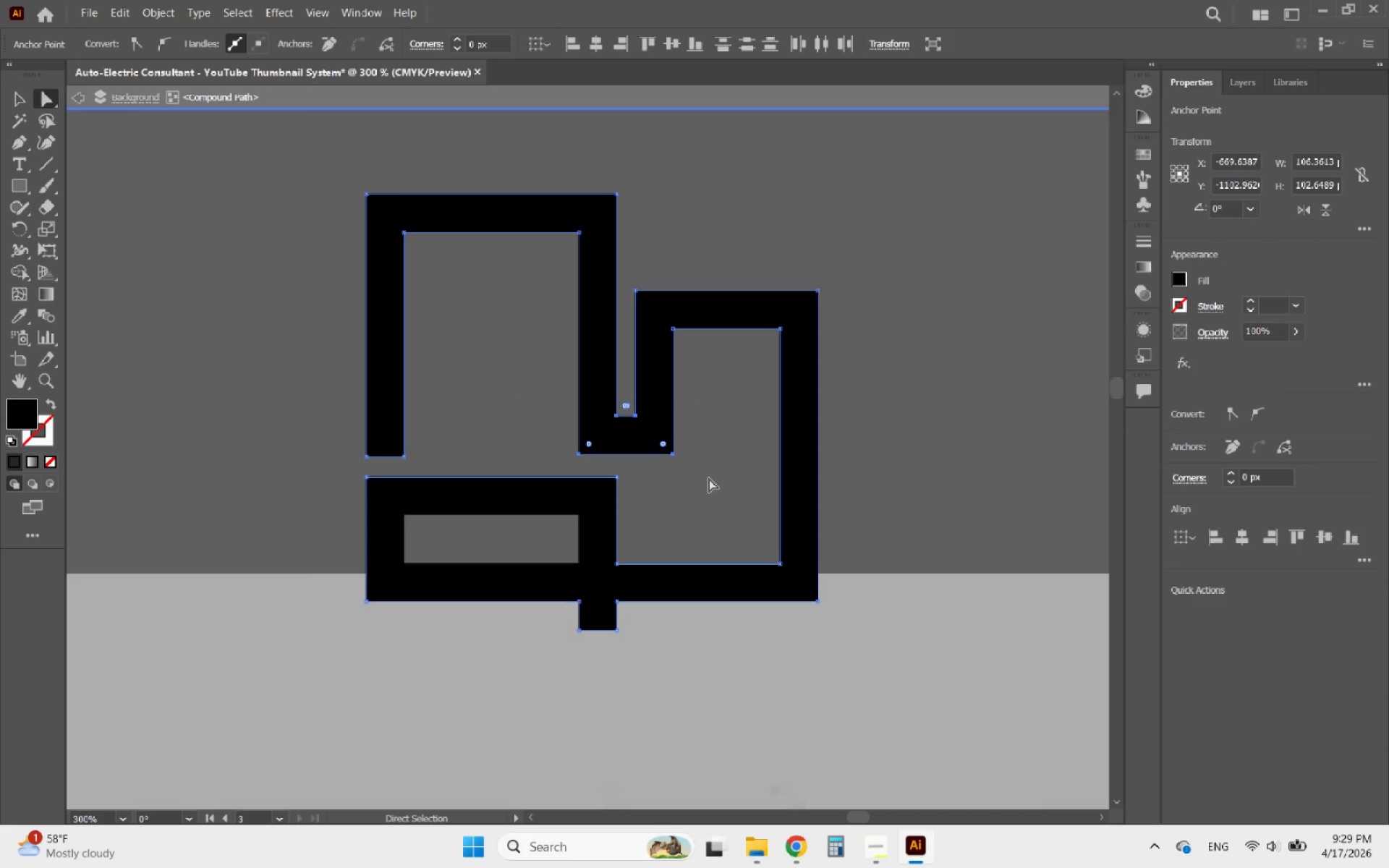 
left_click_drag(start_coordinate=[617, 451], to_coordinate=[616, 481])
 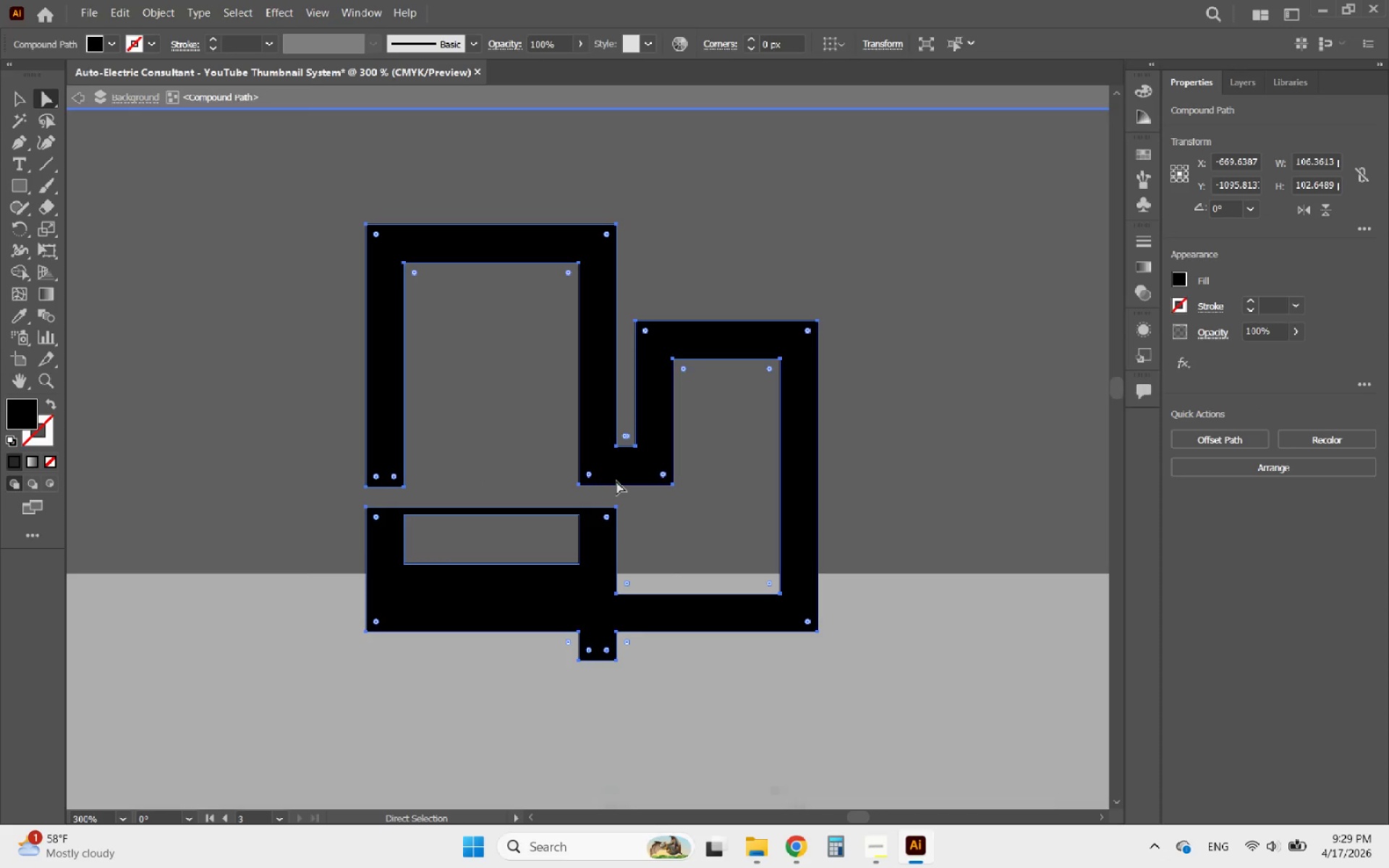 
key(Control+ControlLeft)
 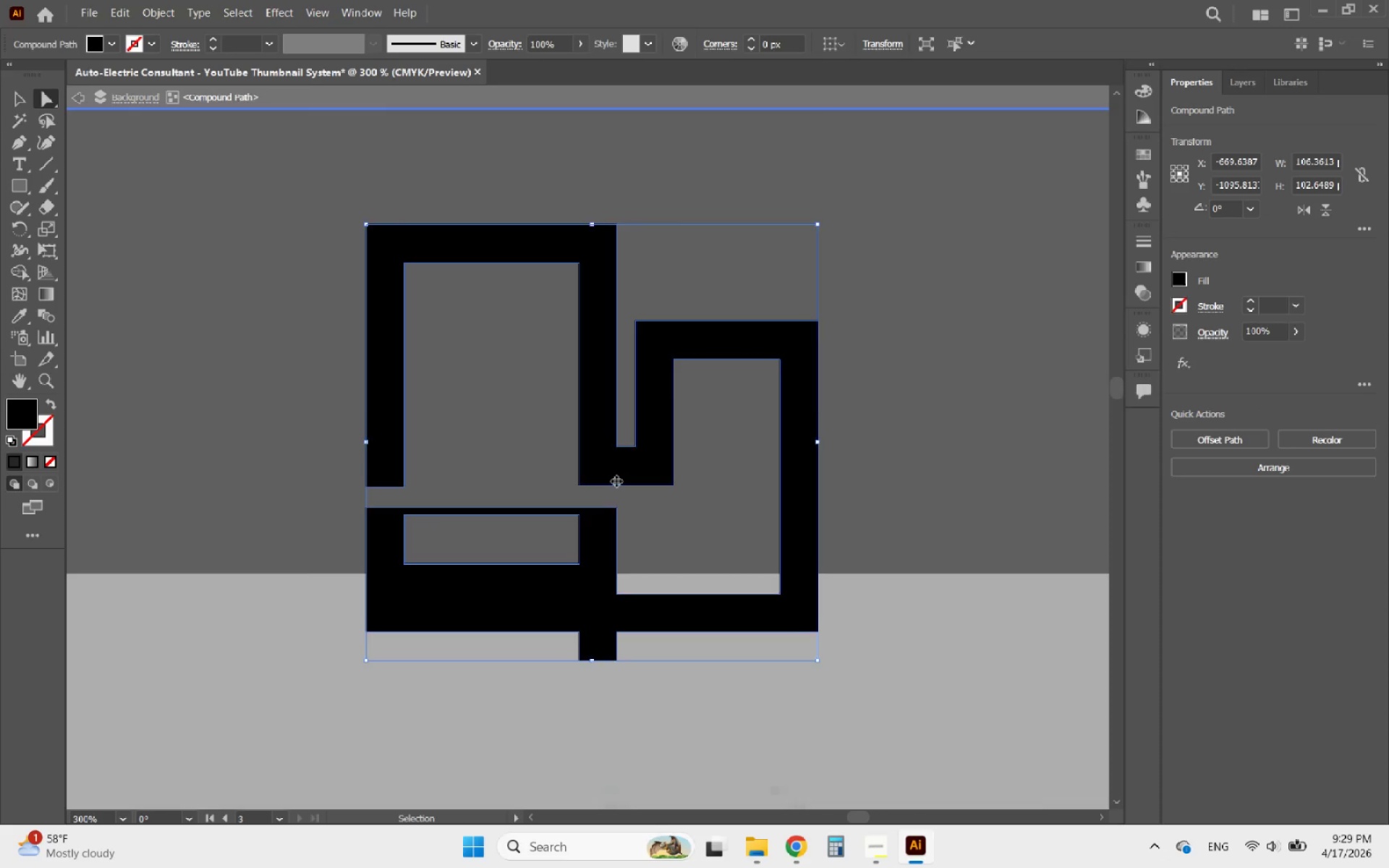 
key(Control+Z)
 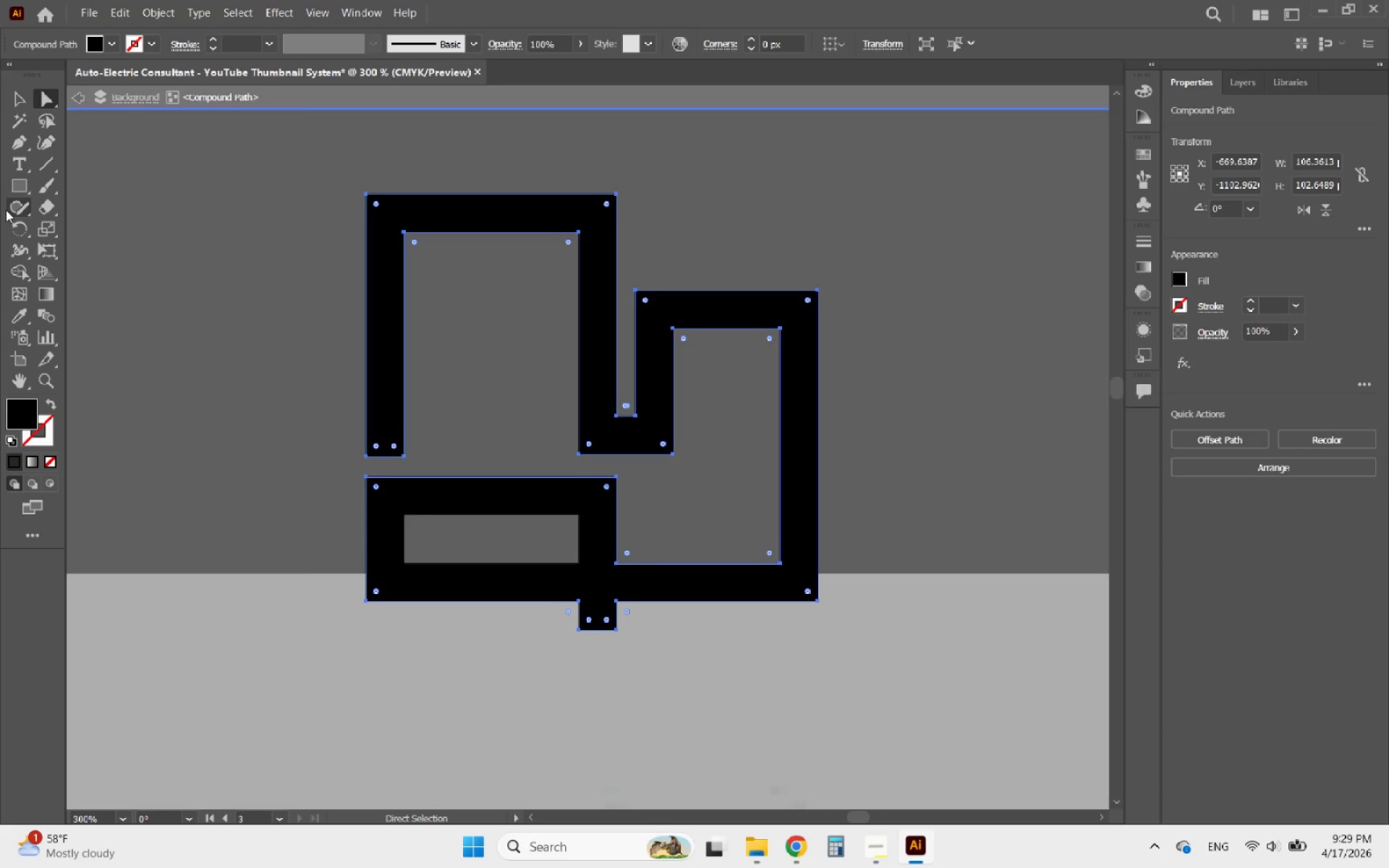 
left_click([24, 141])
 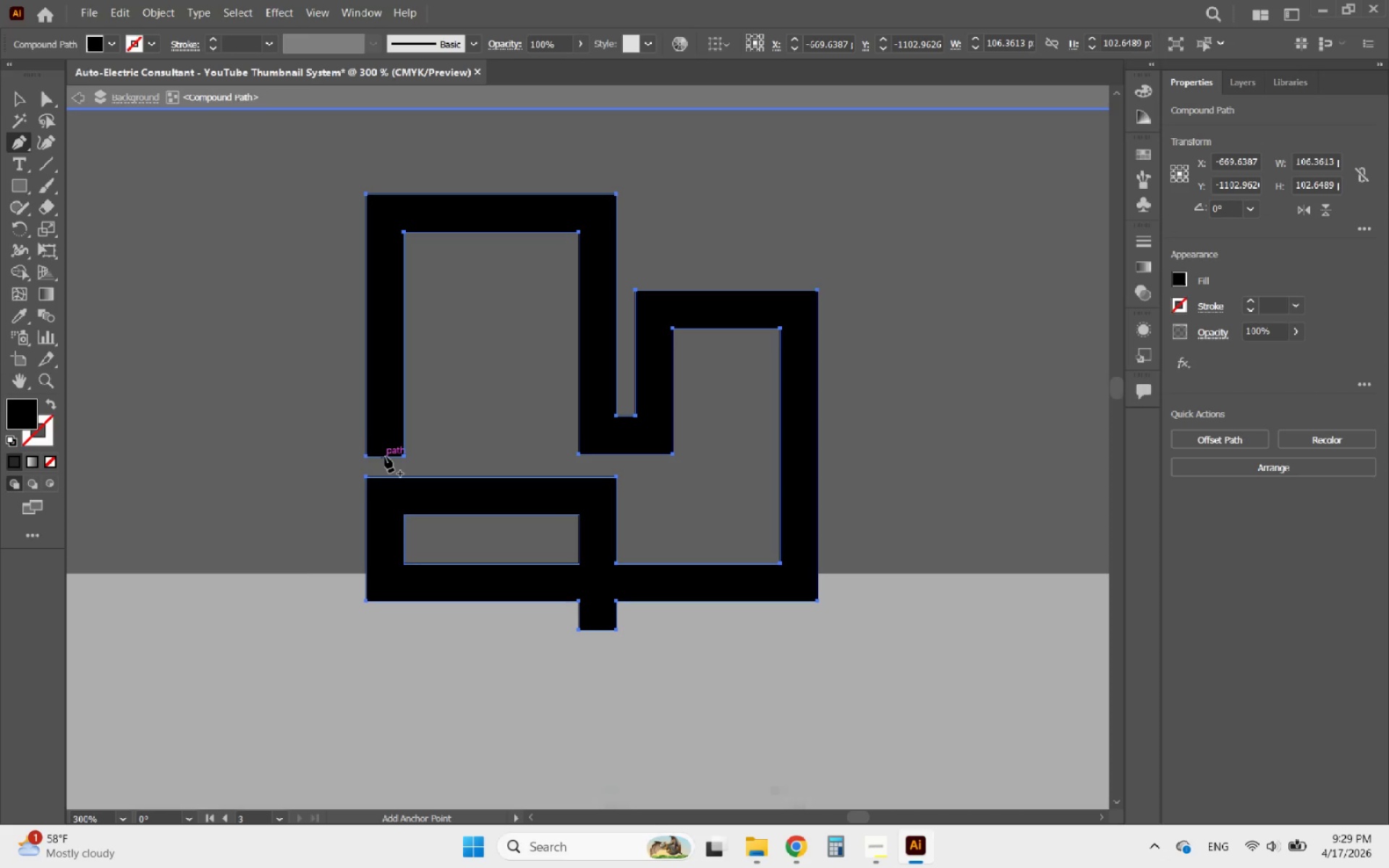 
left_click([17, 102])
 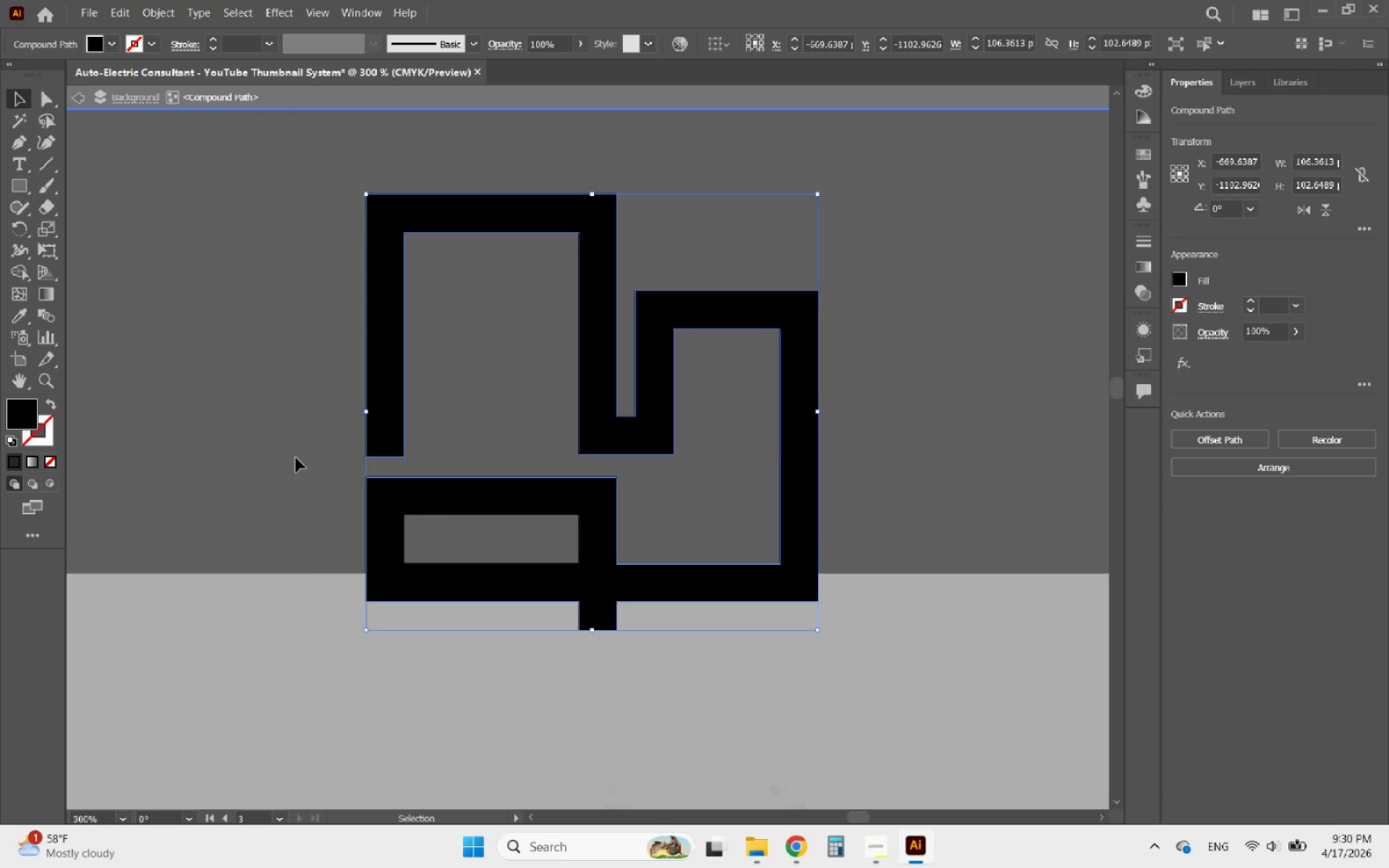 
left_click([296, 458])
 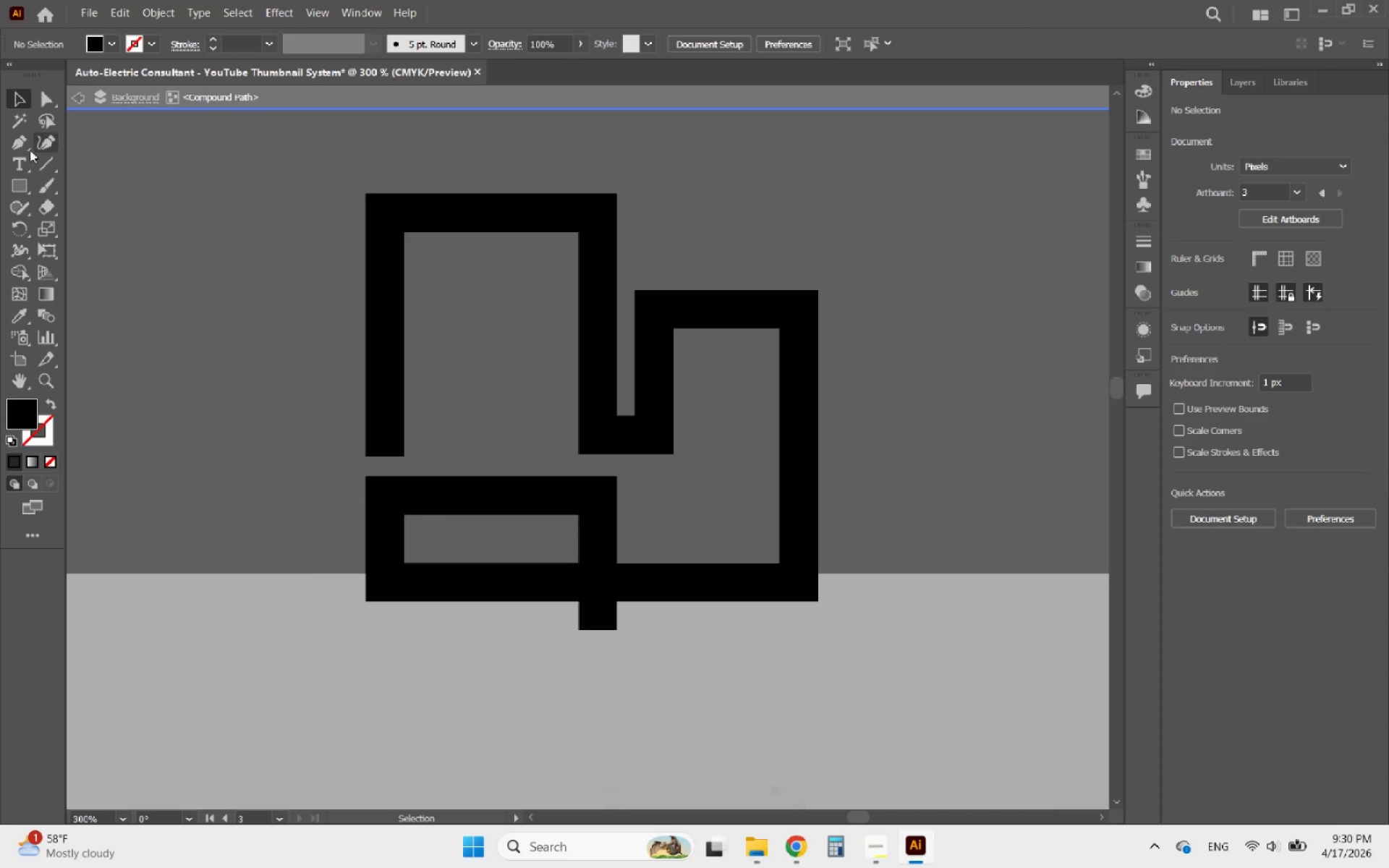 
left_click([23, 148])
 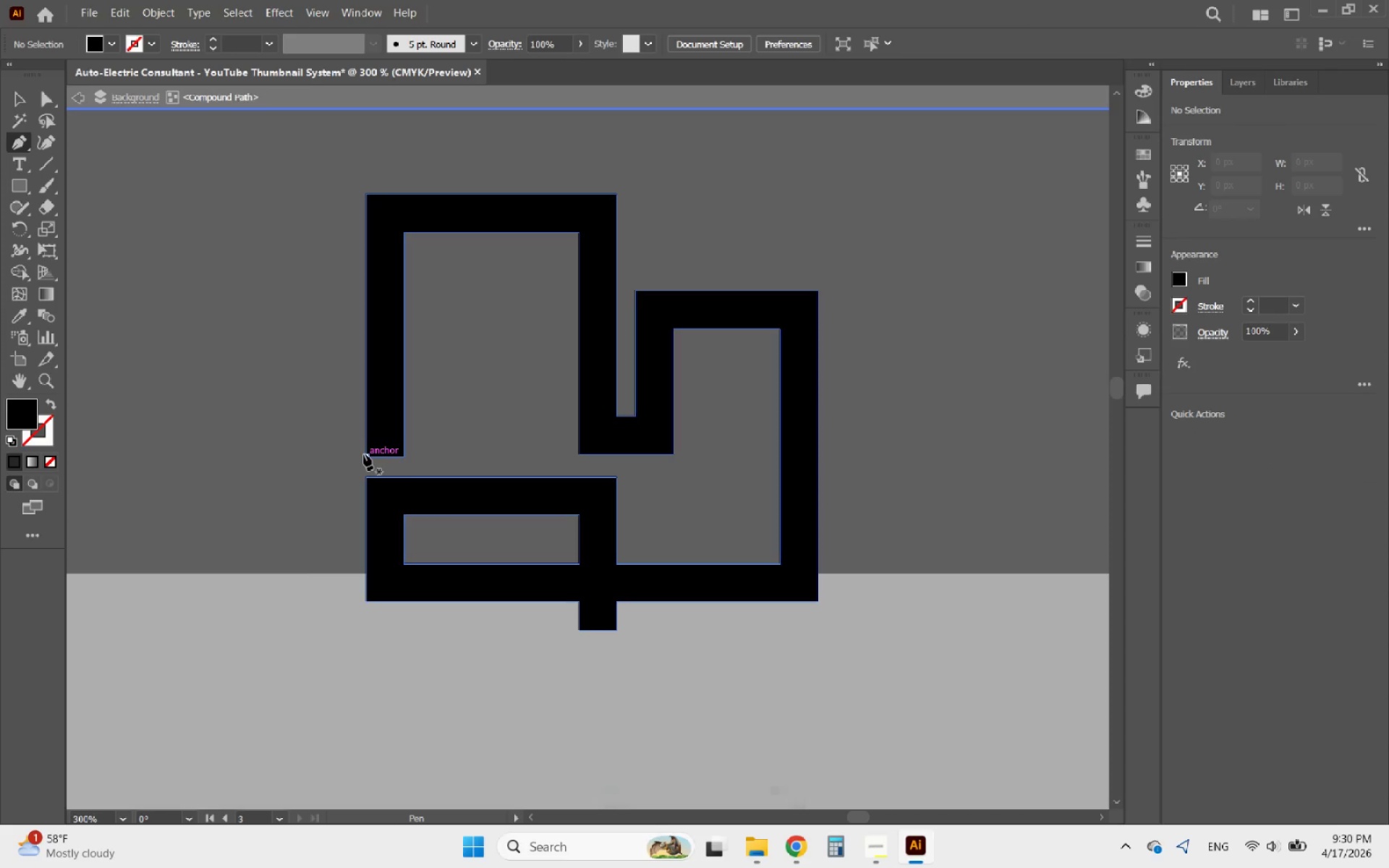 
left_click([364, 454])
 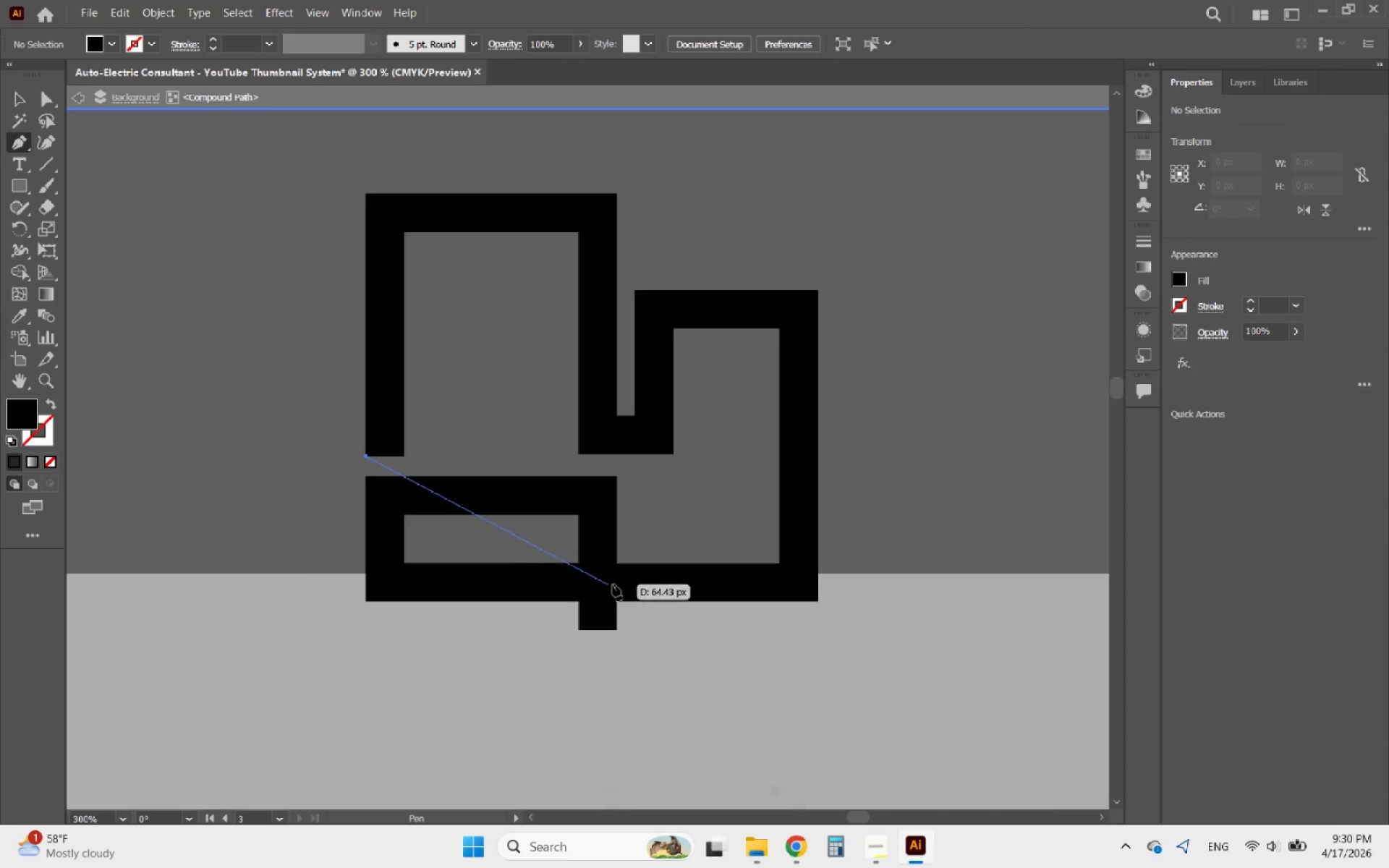 
hold_key(key=ShiftLeft, duration=1.5)
left_click([840, 468])
 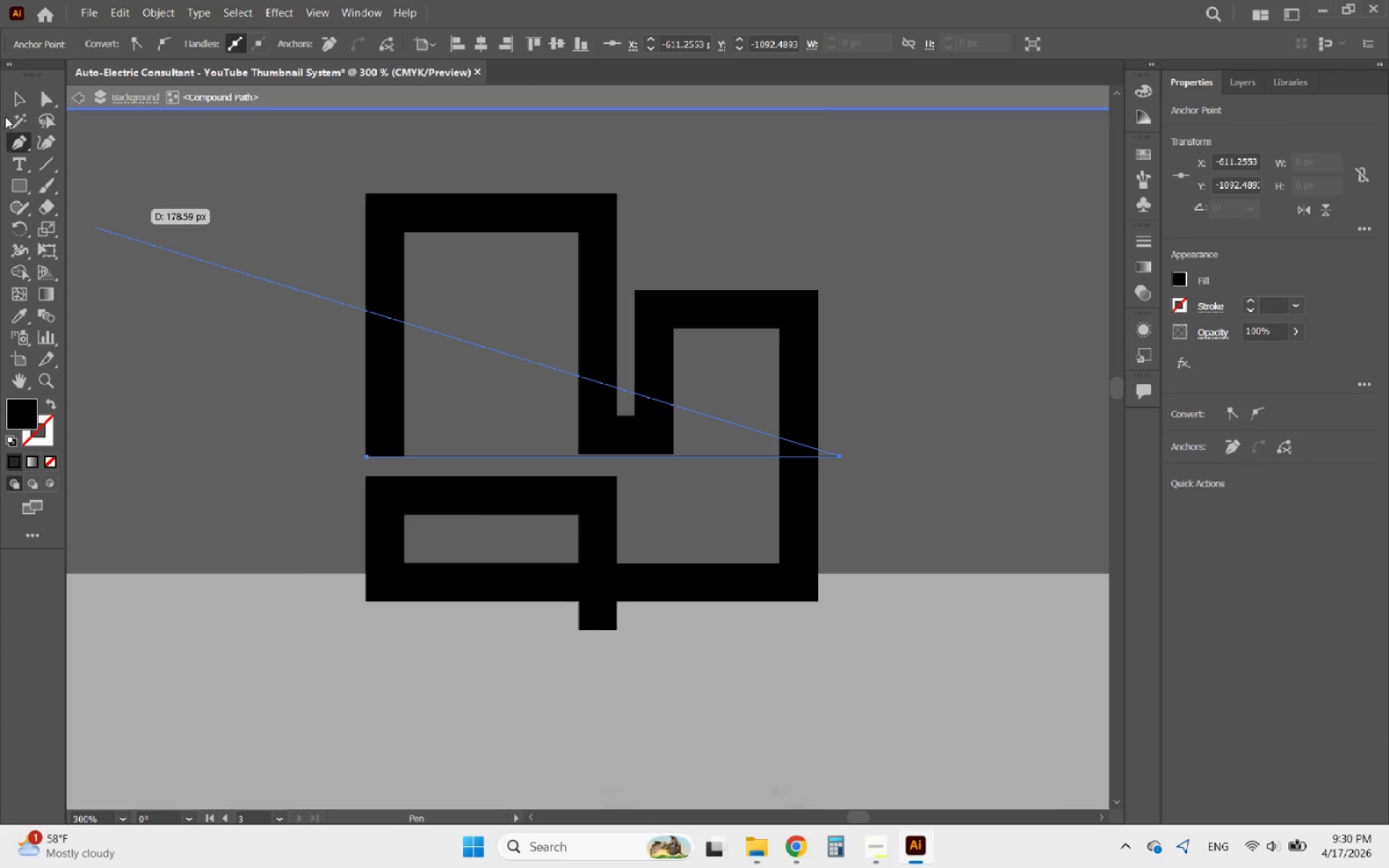 
left_click([22, 93])
 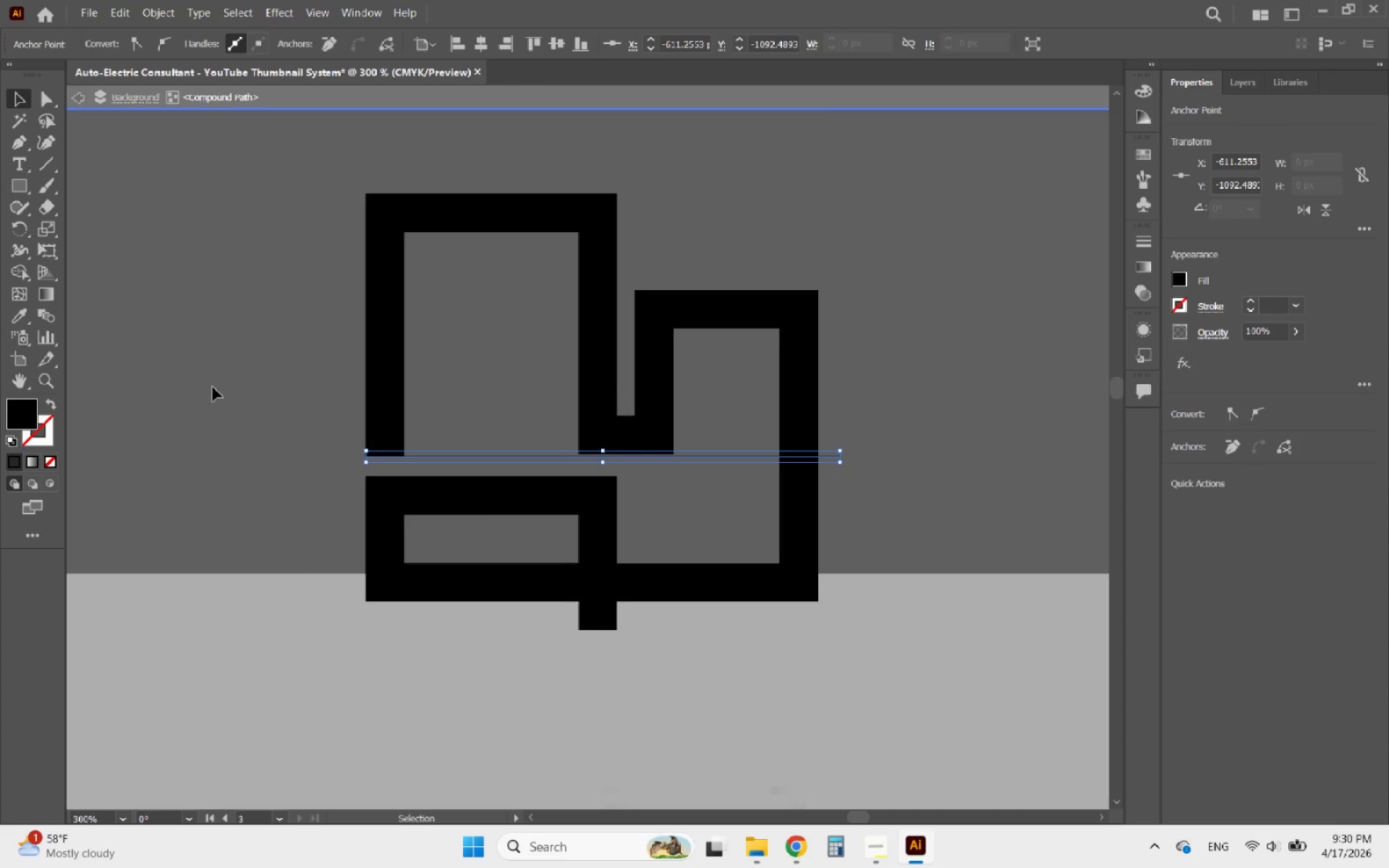 
left_click([213, 387])
 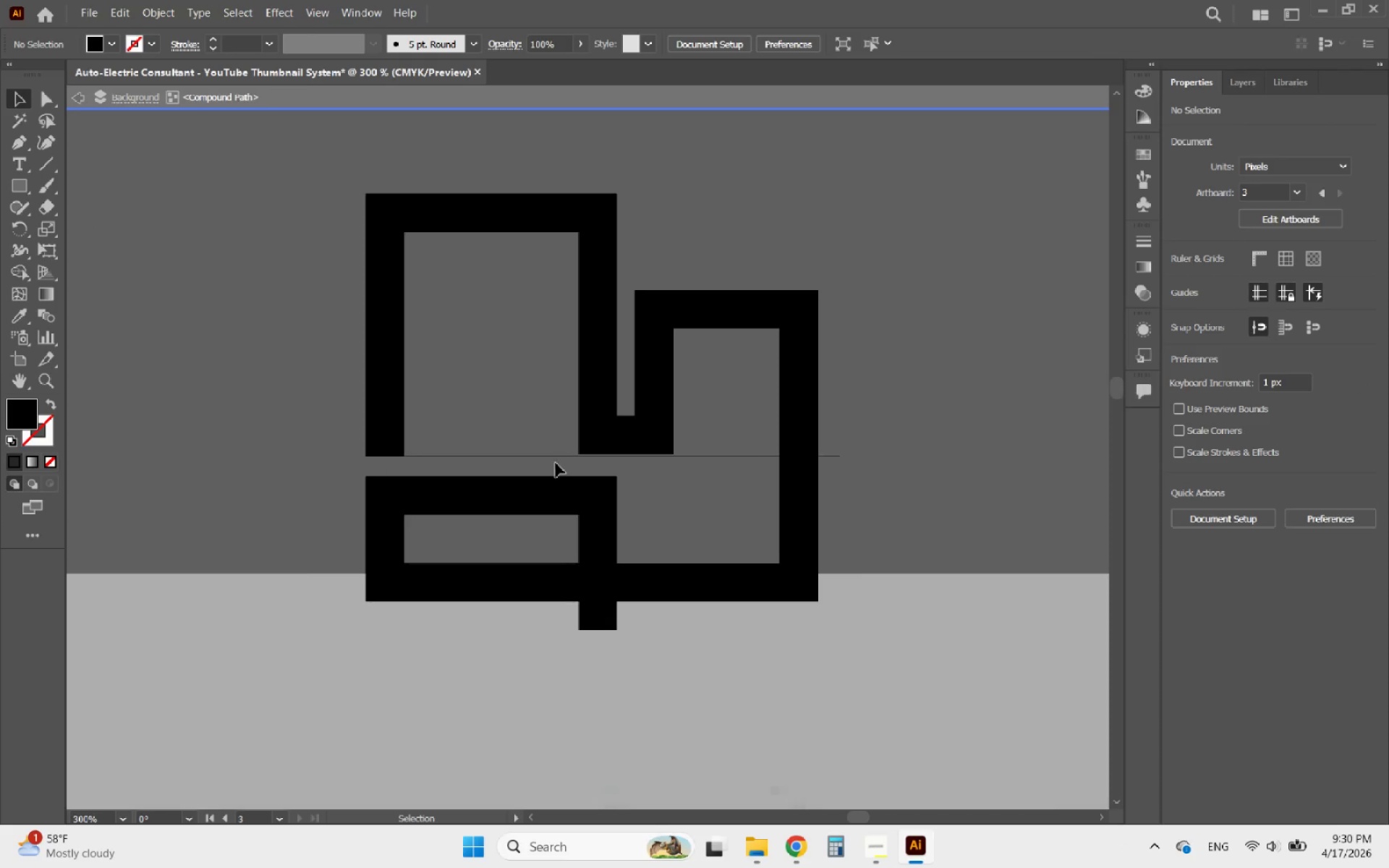 
left_click([532, 456])
 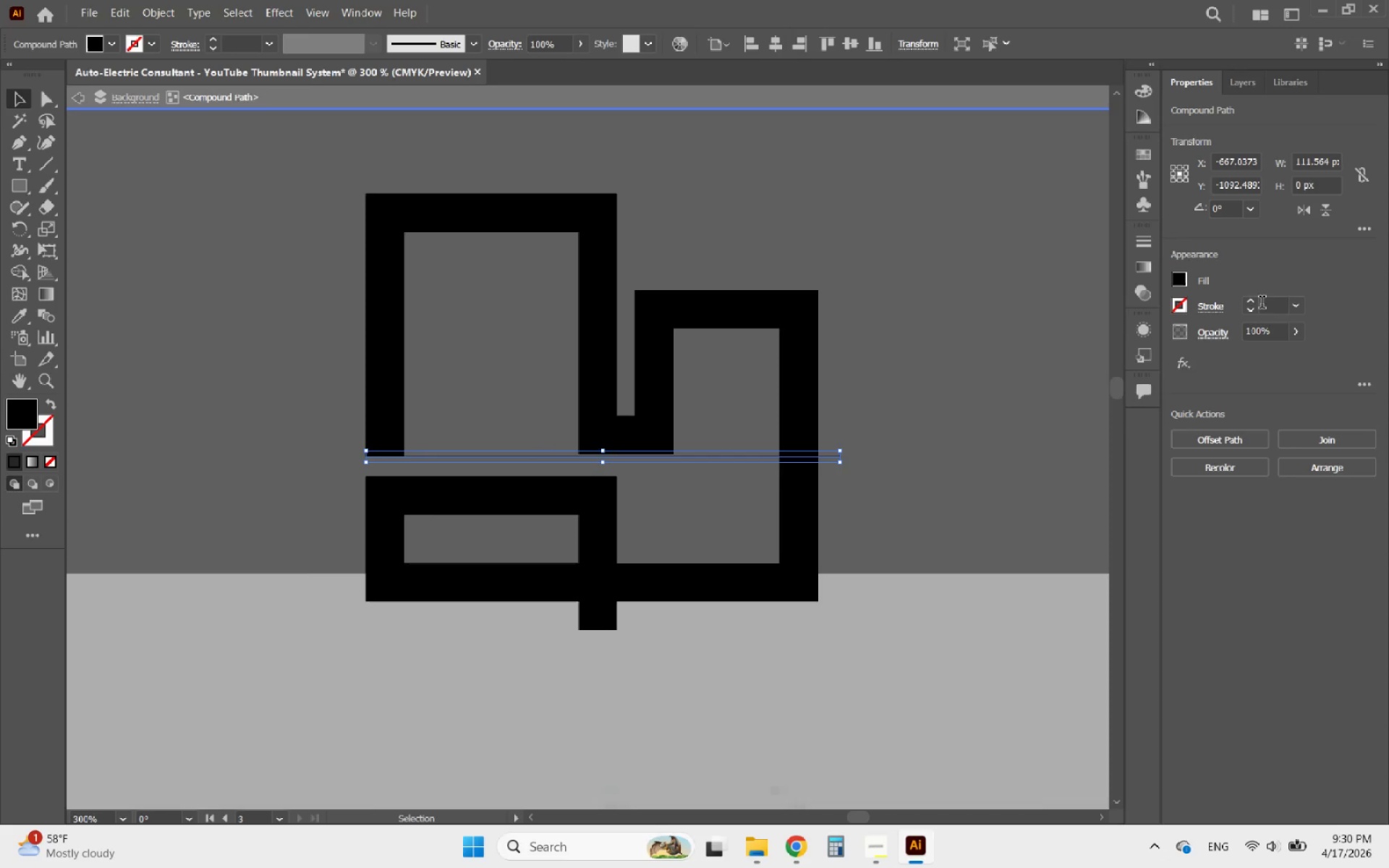 
left_click([1255, 302])
 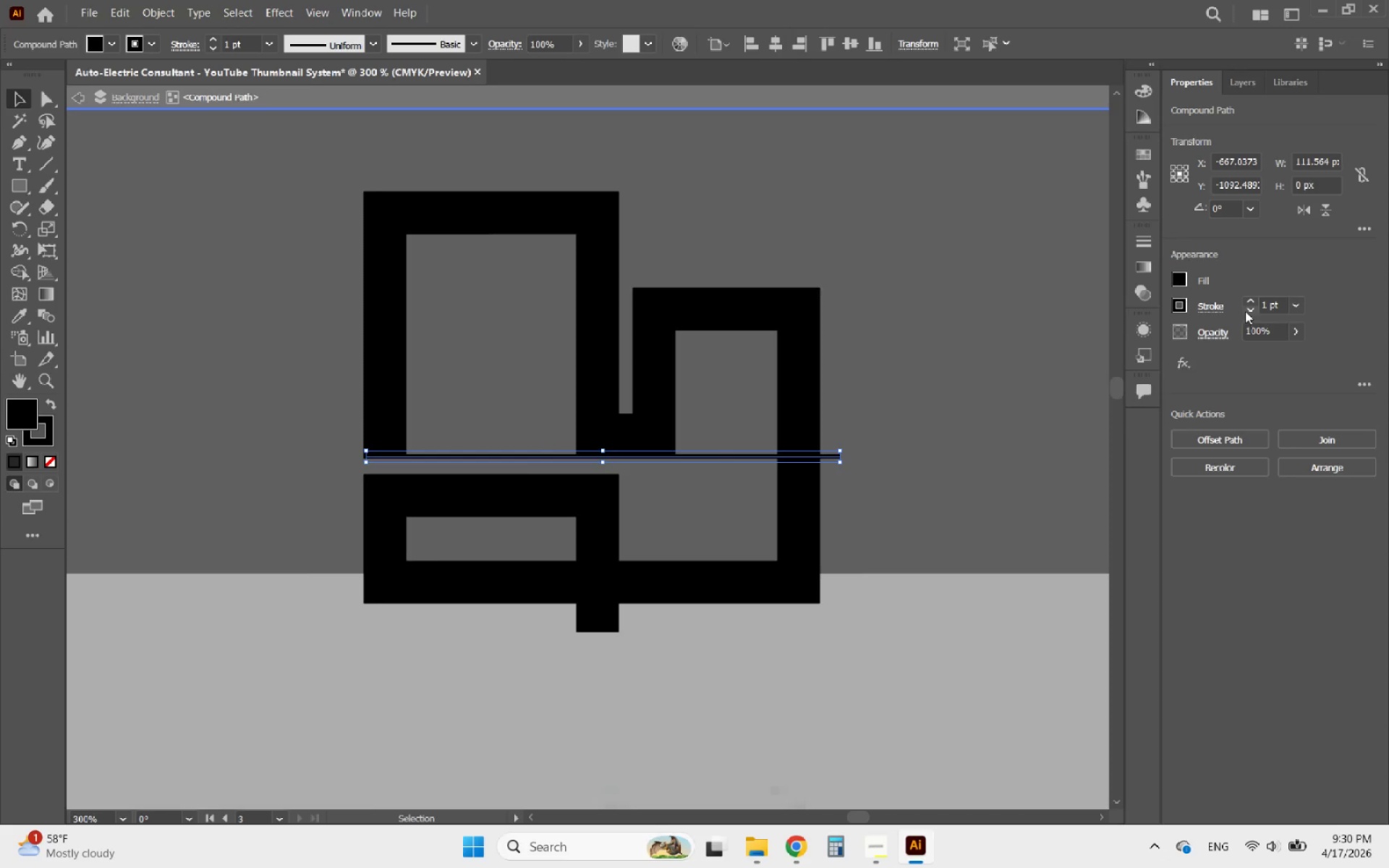 
double_click([1250, 310])
 